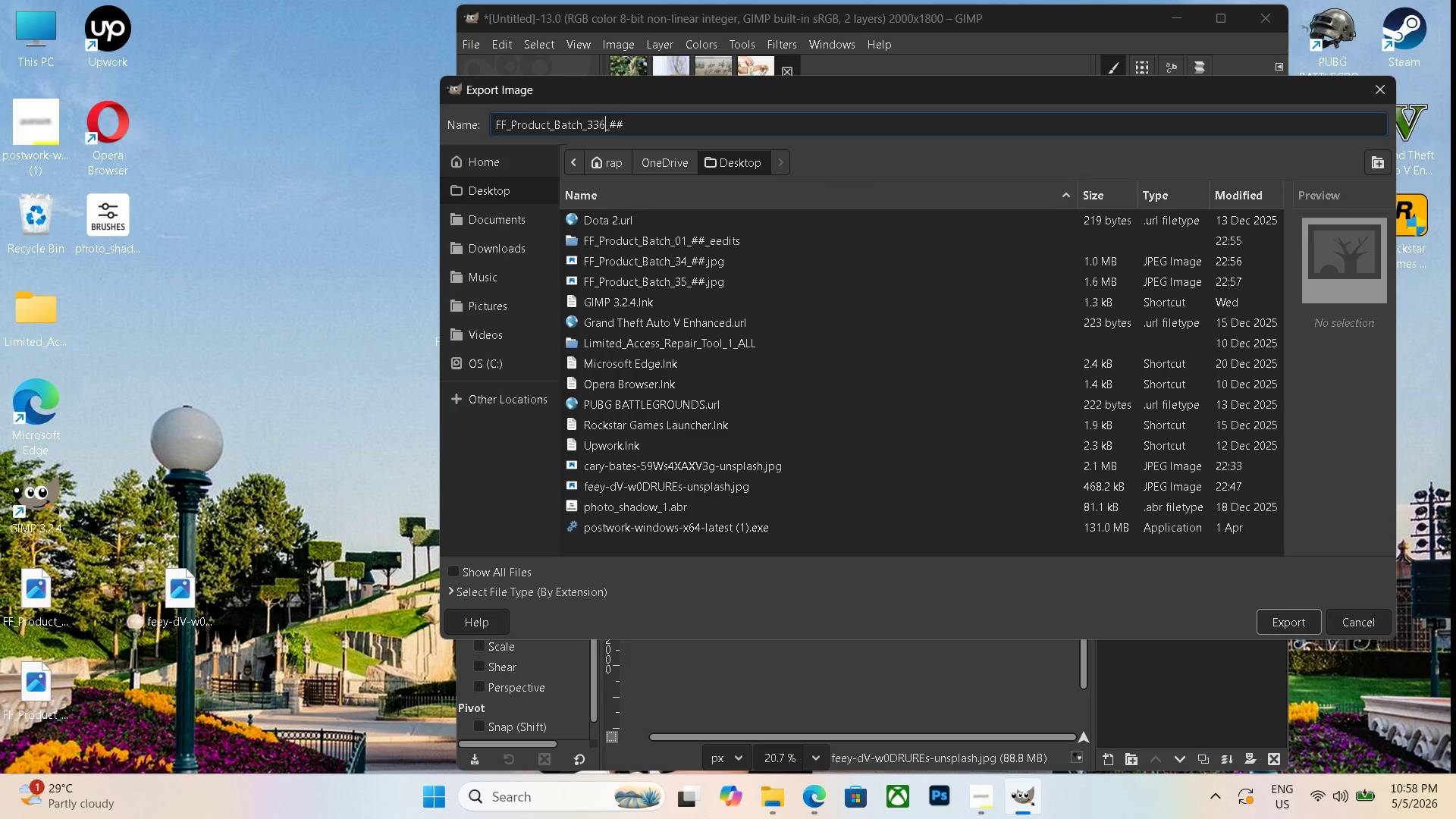 
key(Numpad6)
 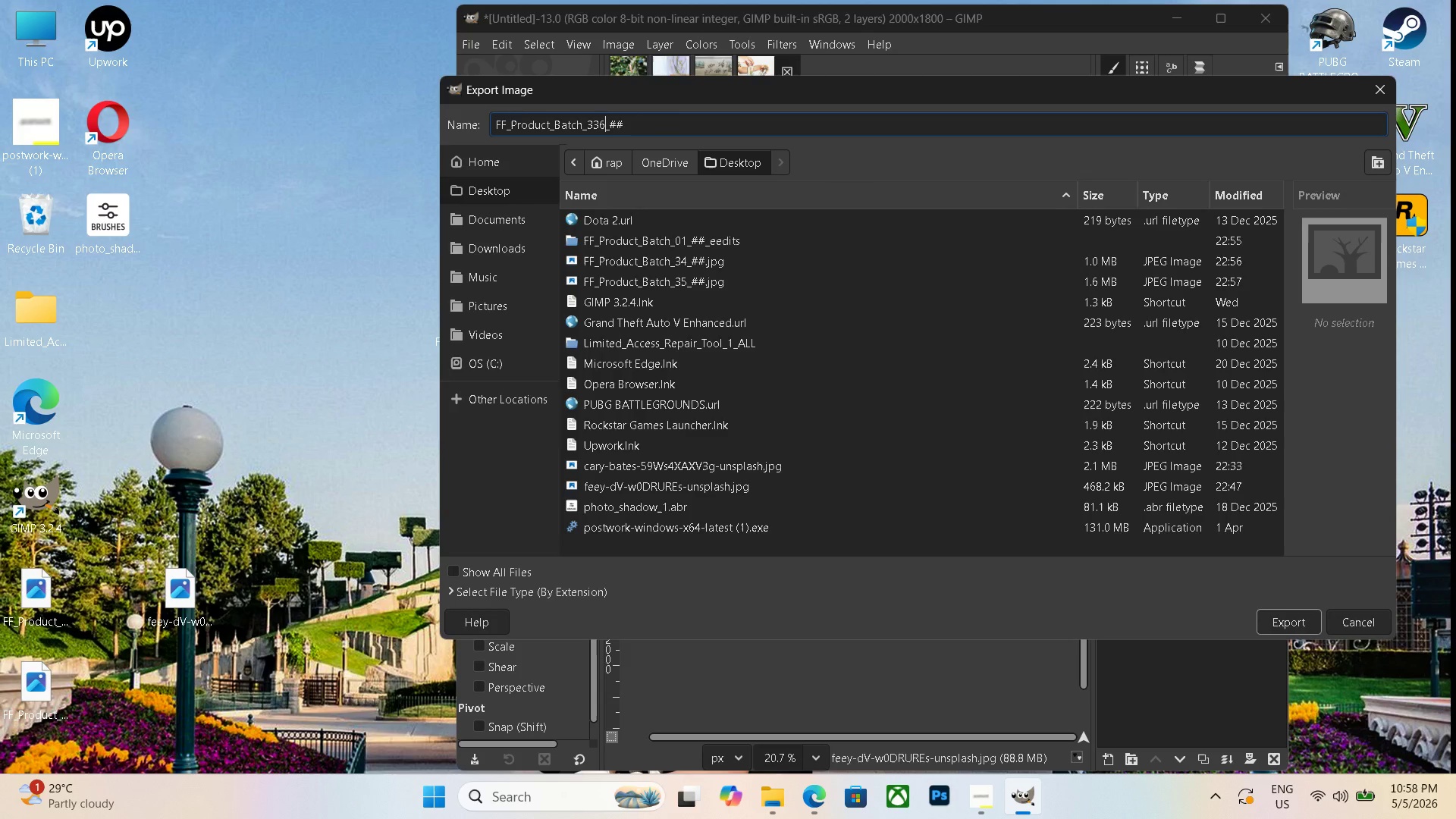 
key(Backspace)
 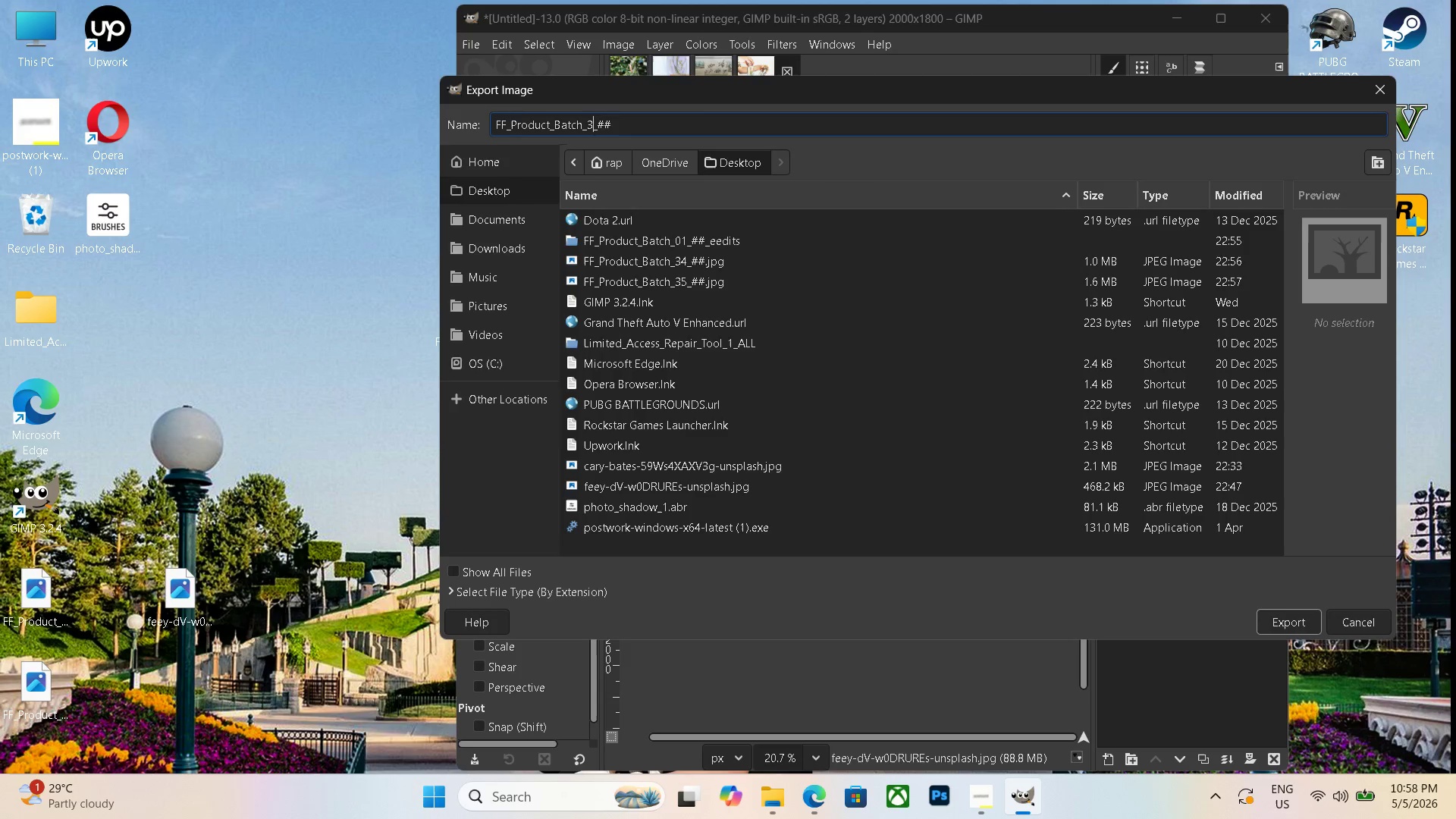 
key(Backspace)
 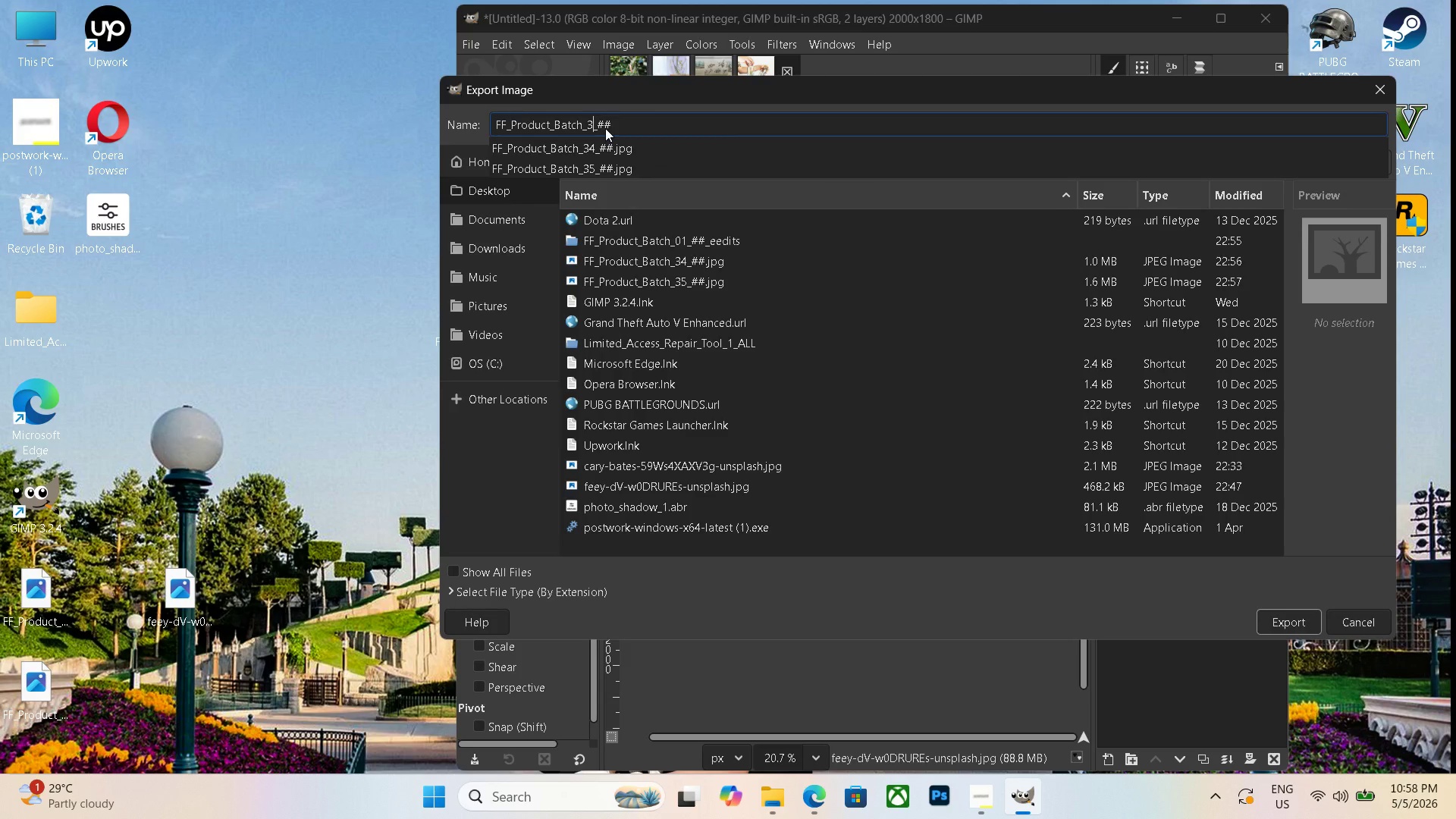 
key(Numpad6)
 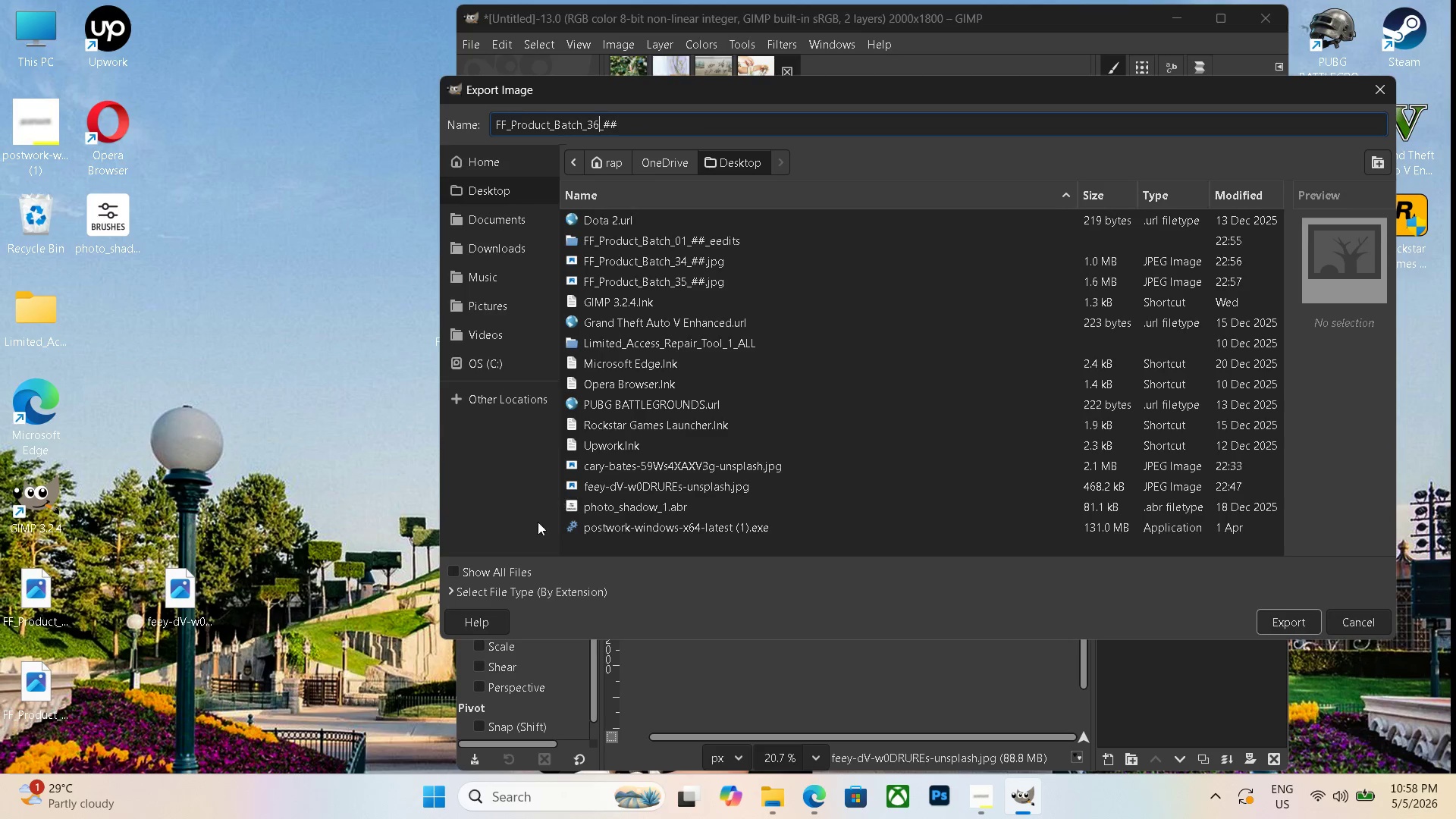 
left_click([534, 587])
 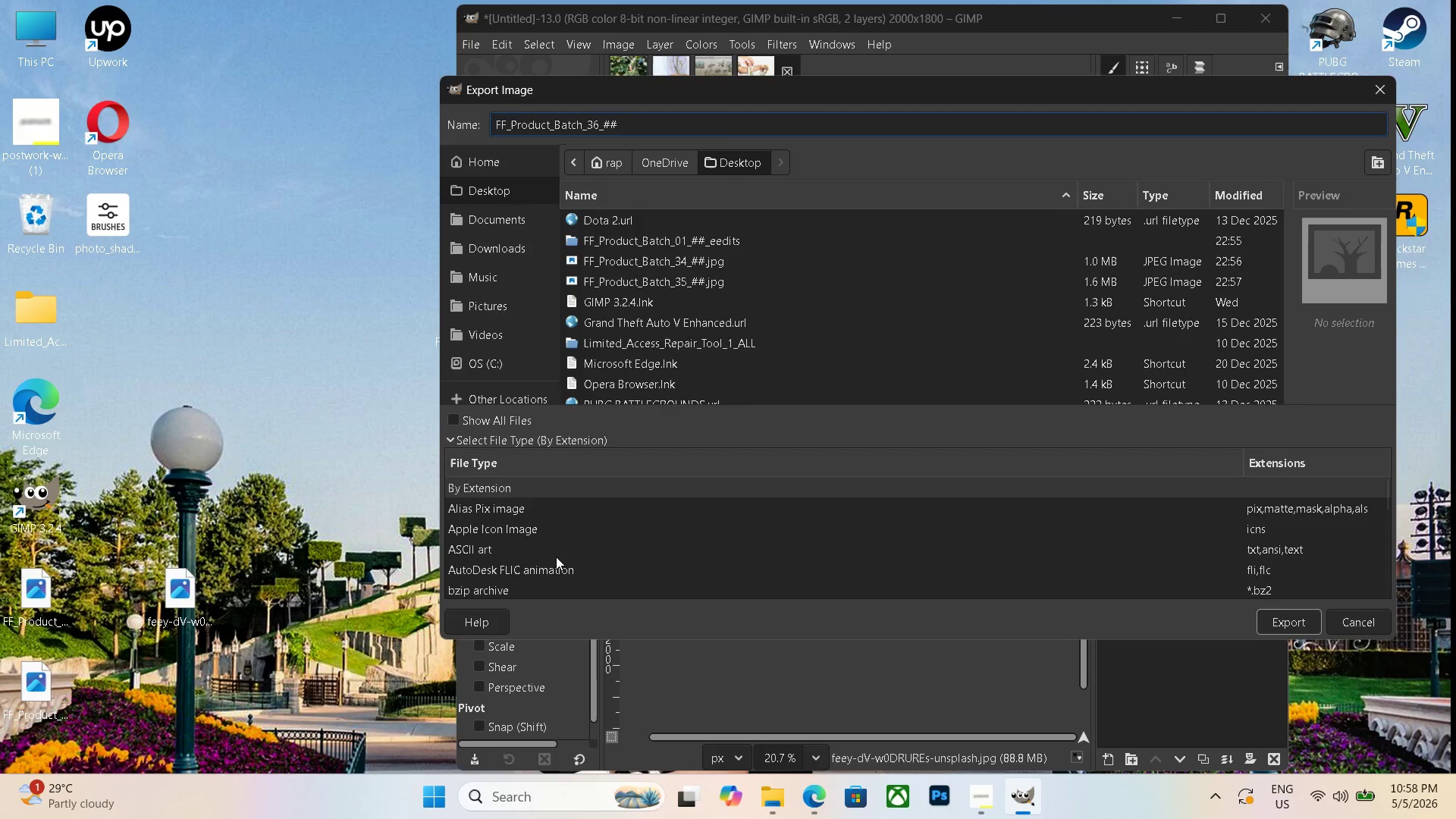 
scroll: coordinate [557, 554], scroll_direction: down, amount: 19.0
 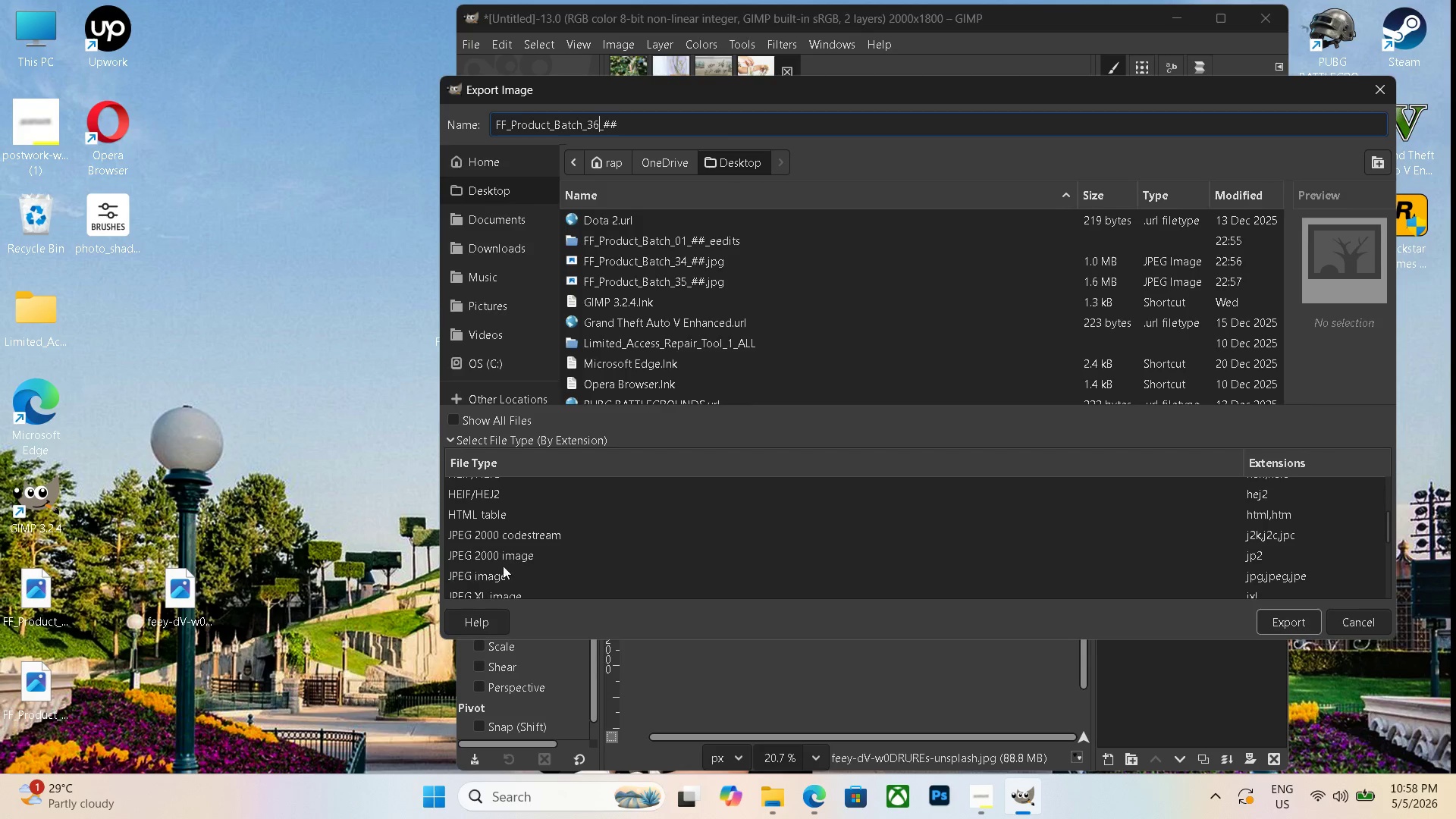 
left_click([495, 570])
 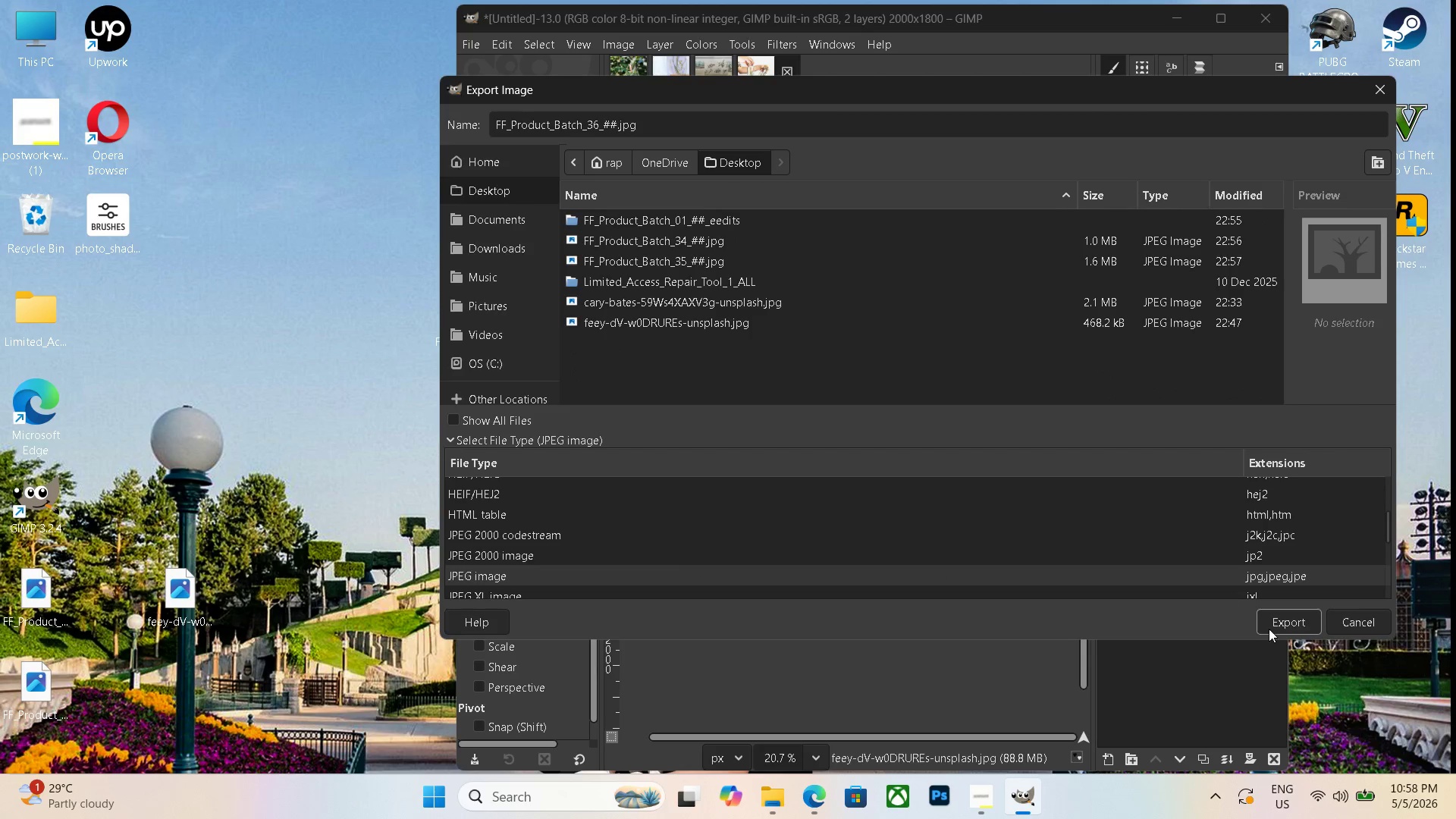 
left_click([1278, 629])
 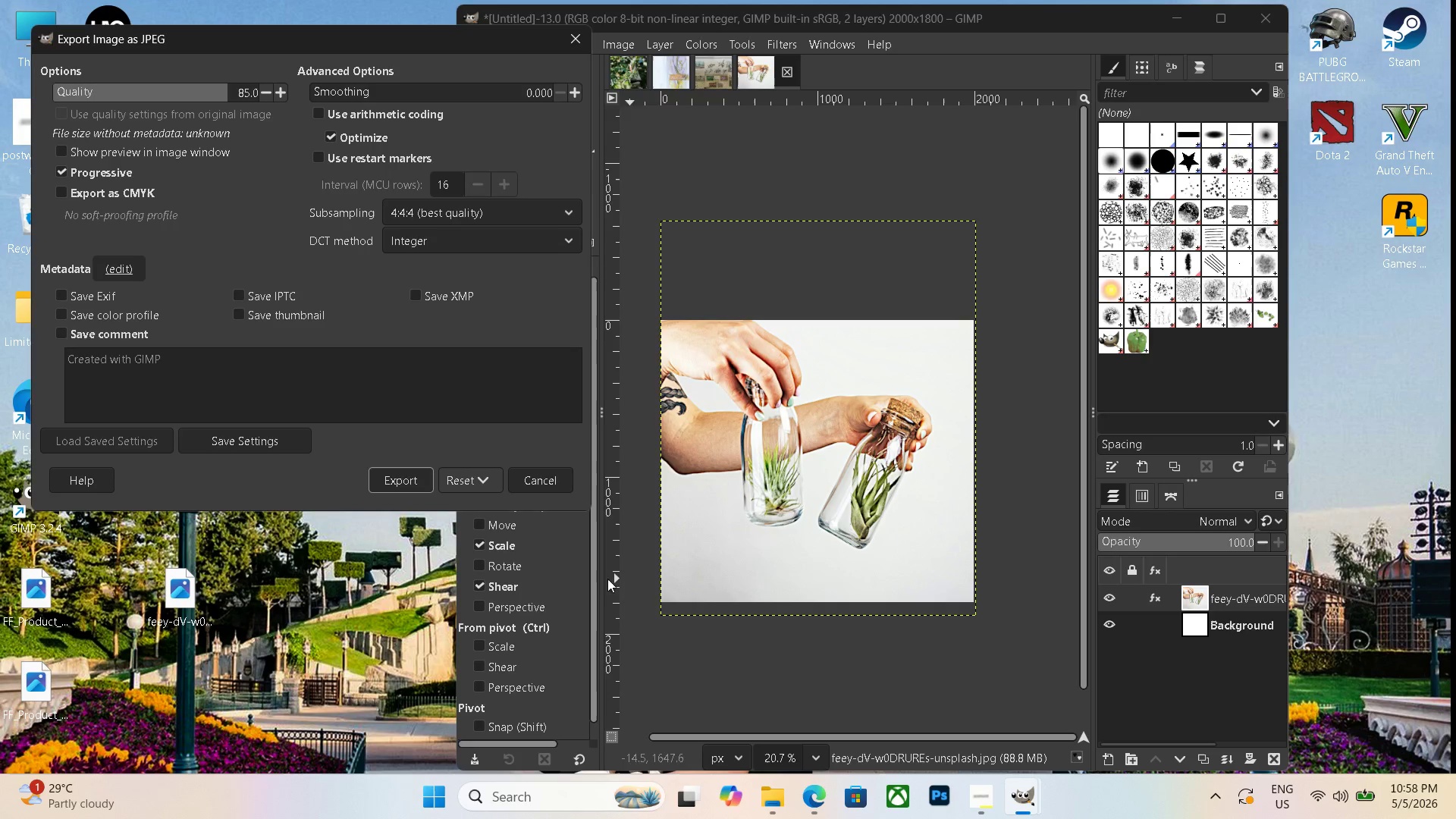 
left_click([380, 478])
 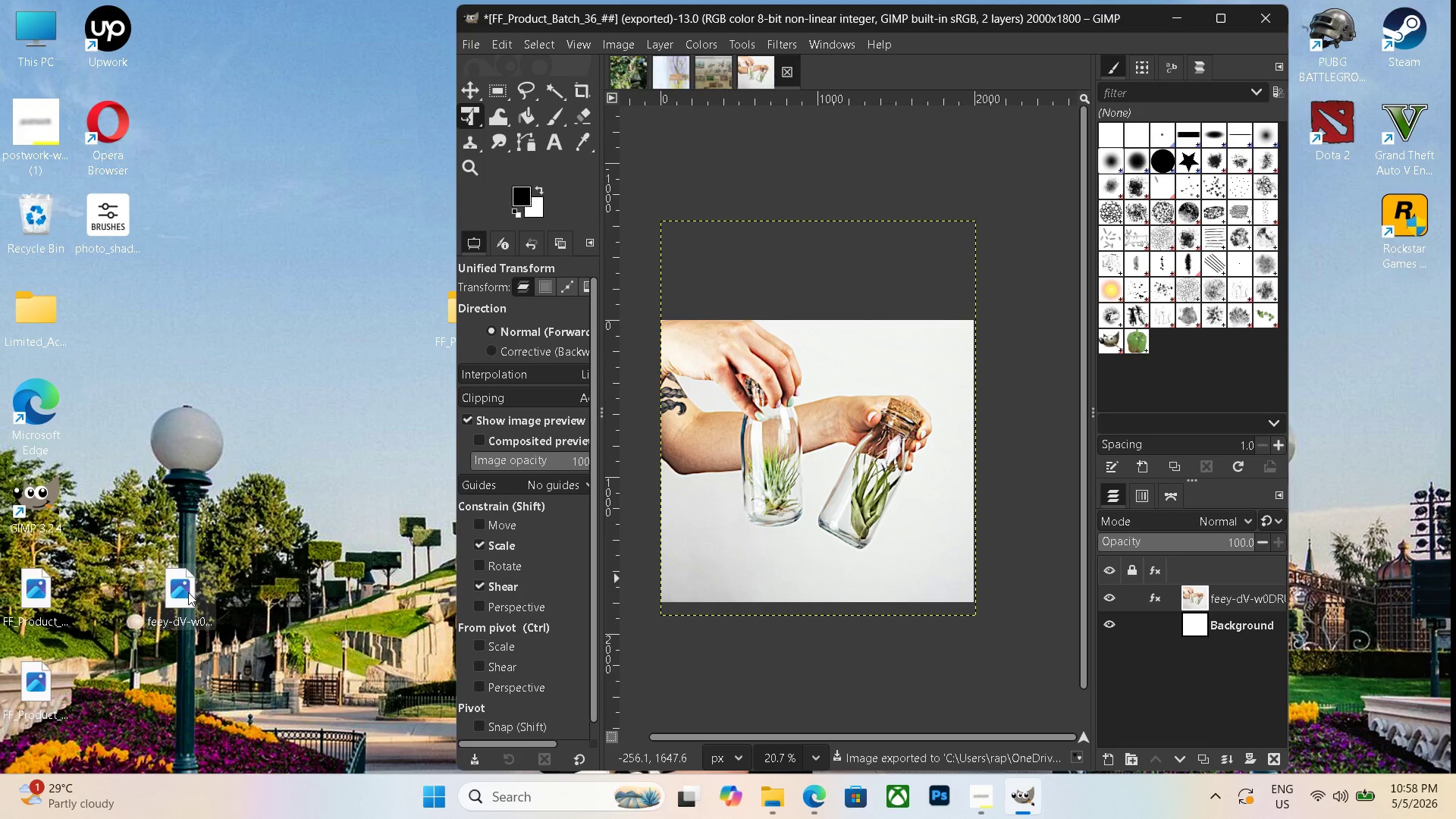 
left_click([188, 592])
 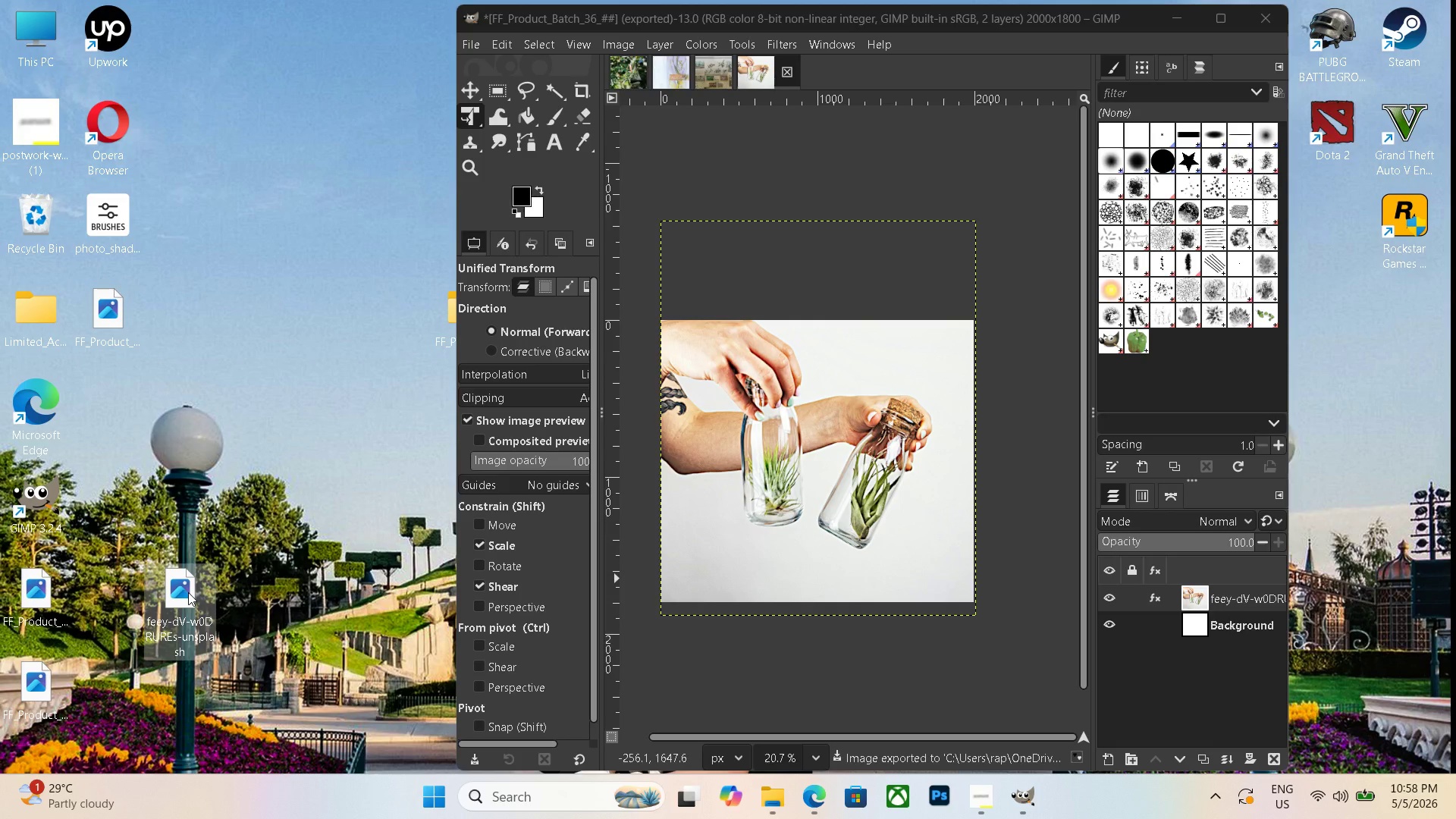 
key(Delete)
 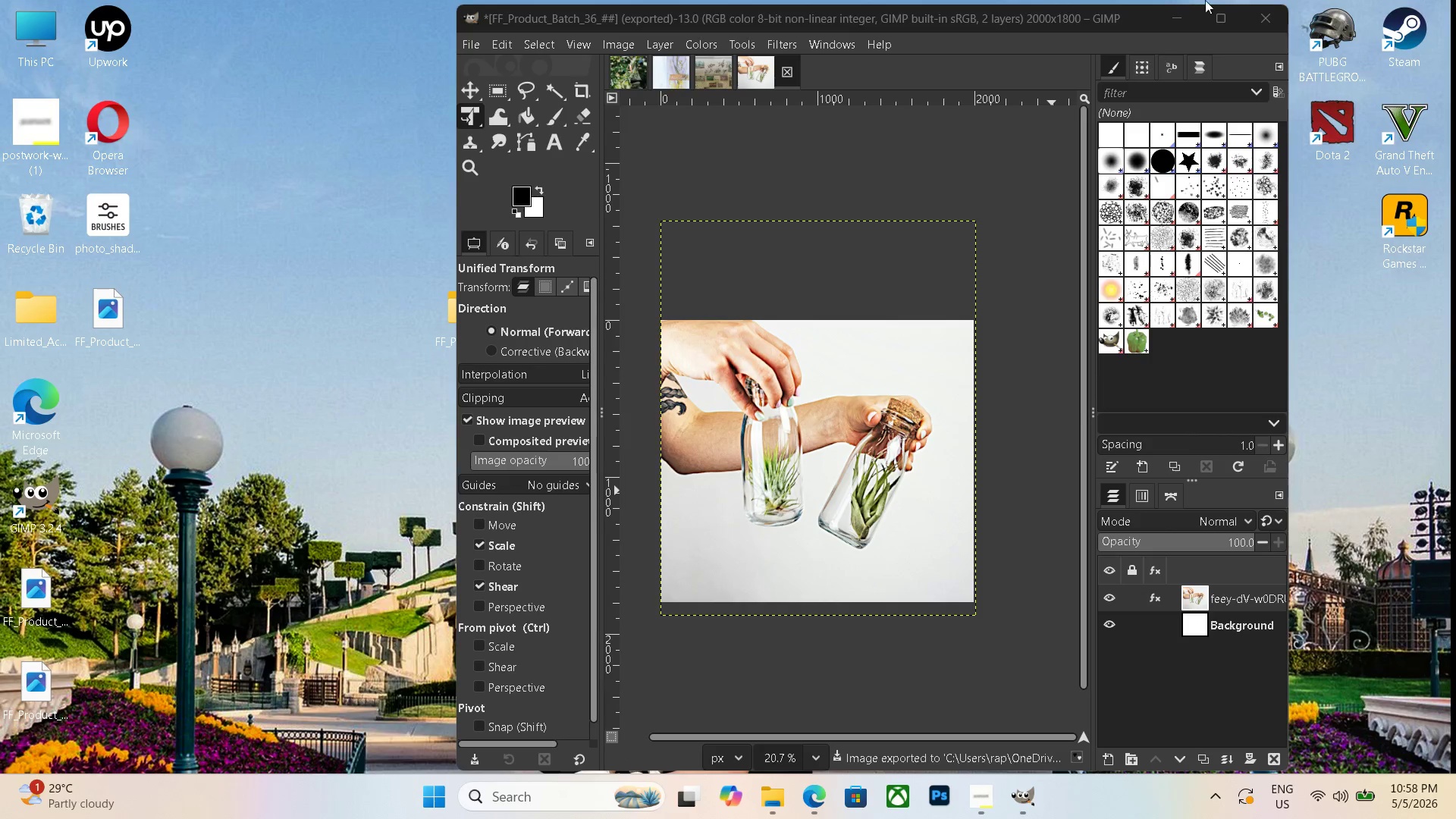 
left_click([1172, 22])
 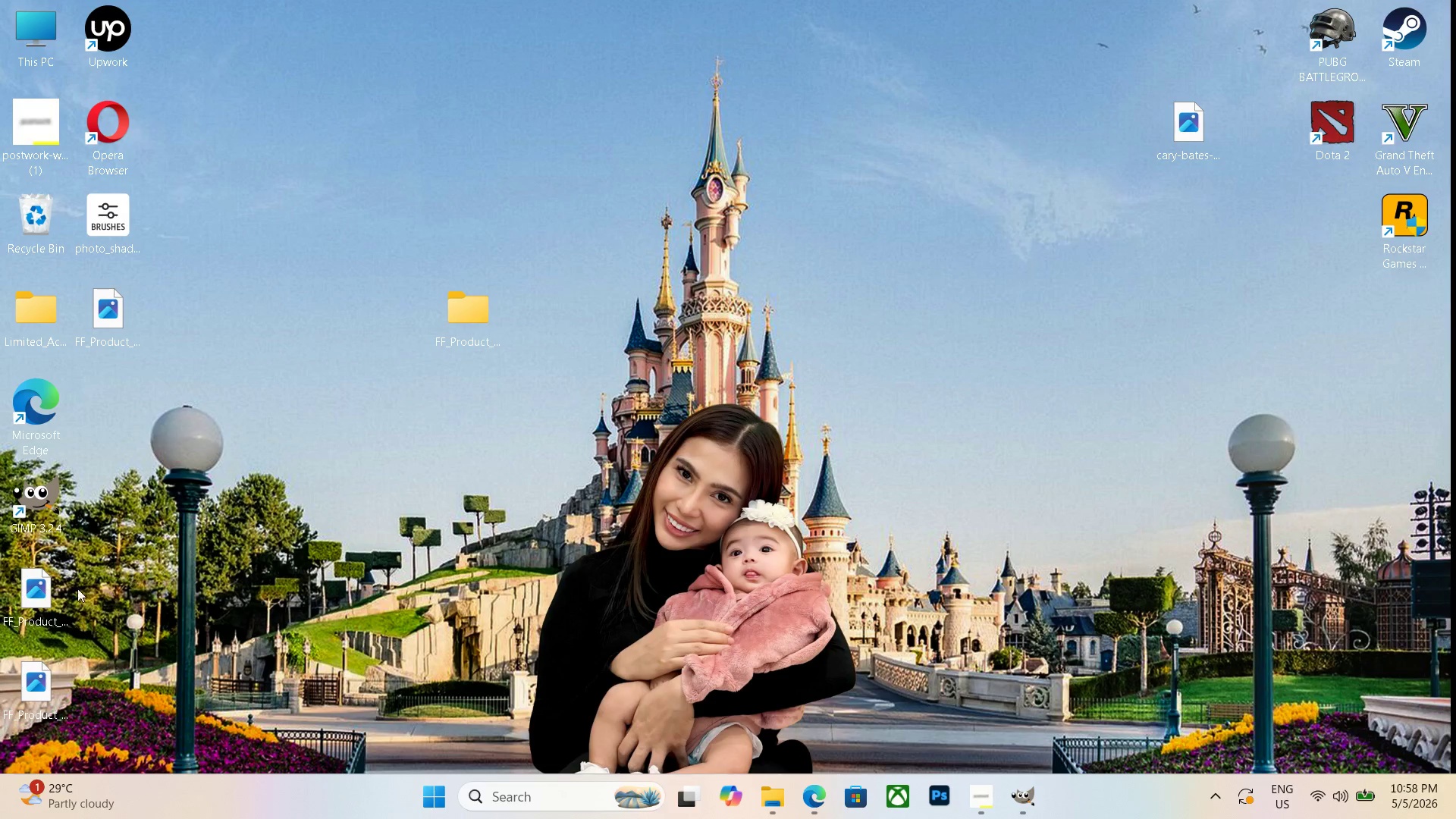 
left_click_drag(start_coordinate=[38, 594], to_coordinate=[447, 315])
 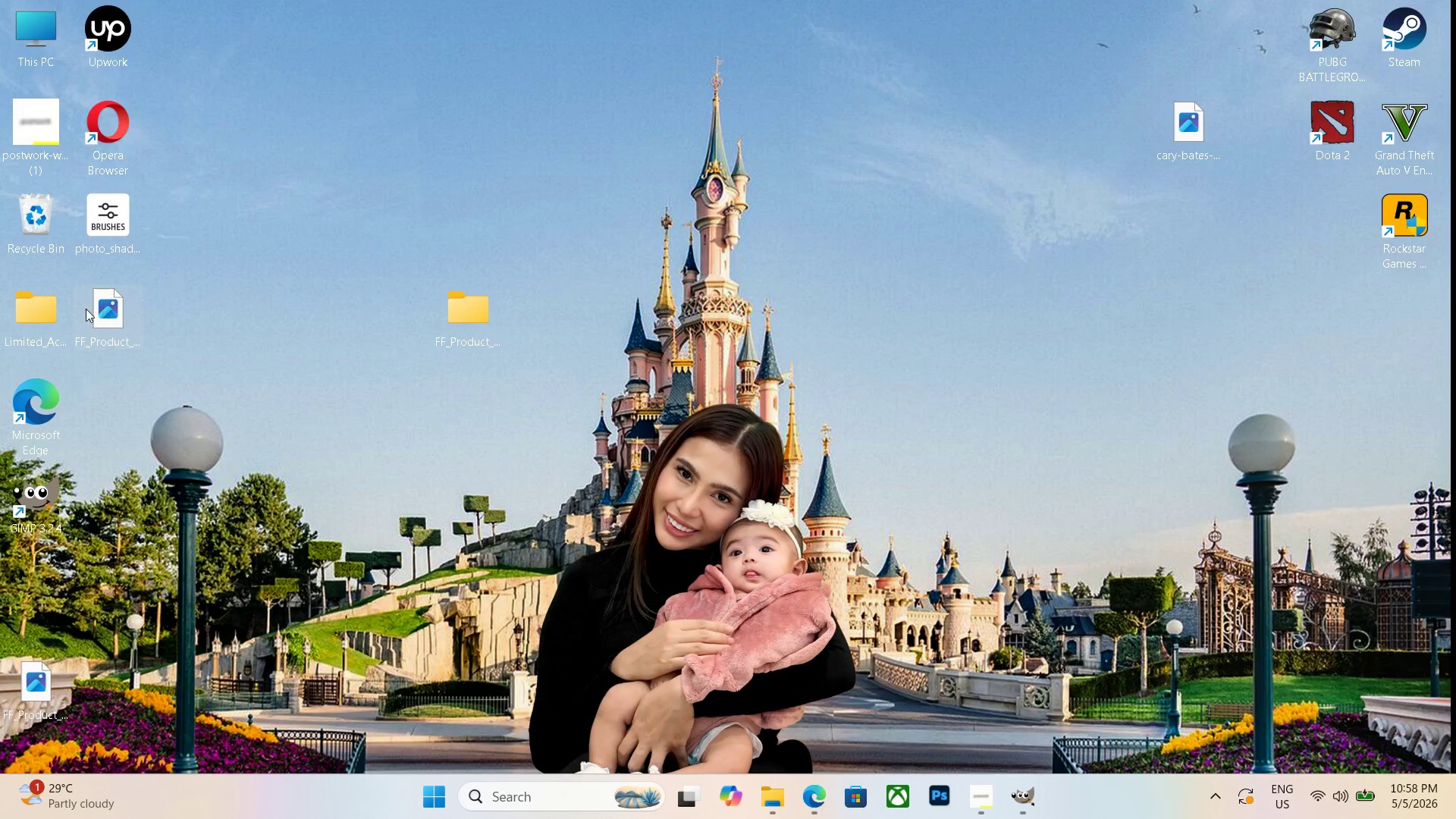 
left_click_drag(start_coordinate=[94, 309], to_coordinate=[407, 299])
 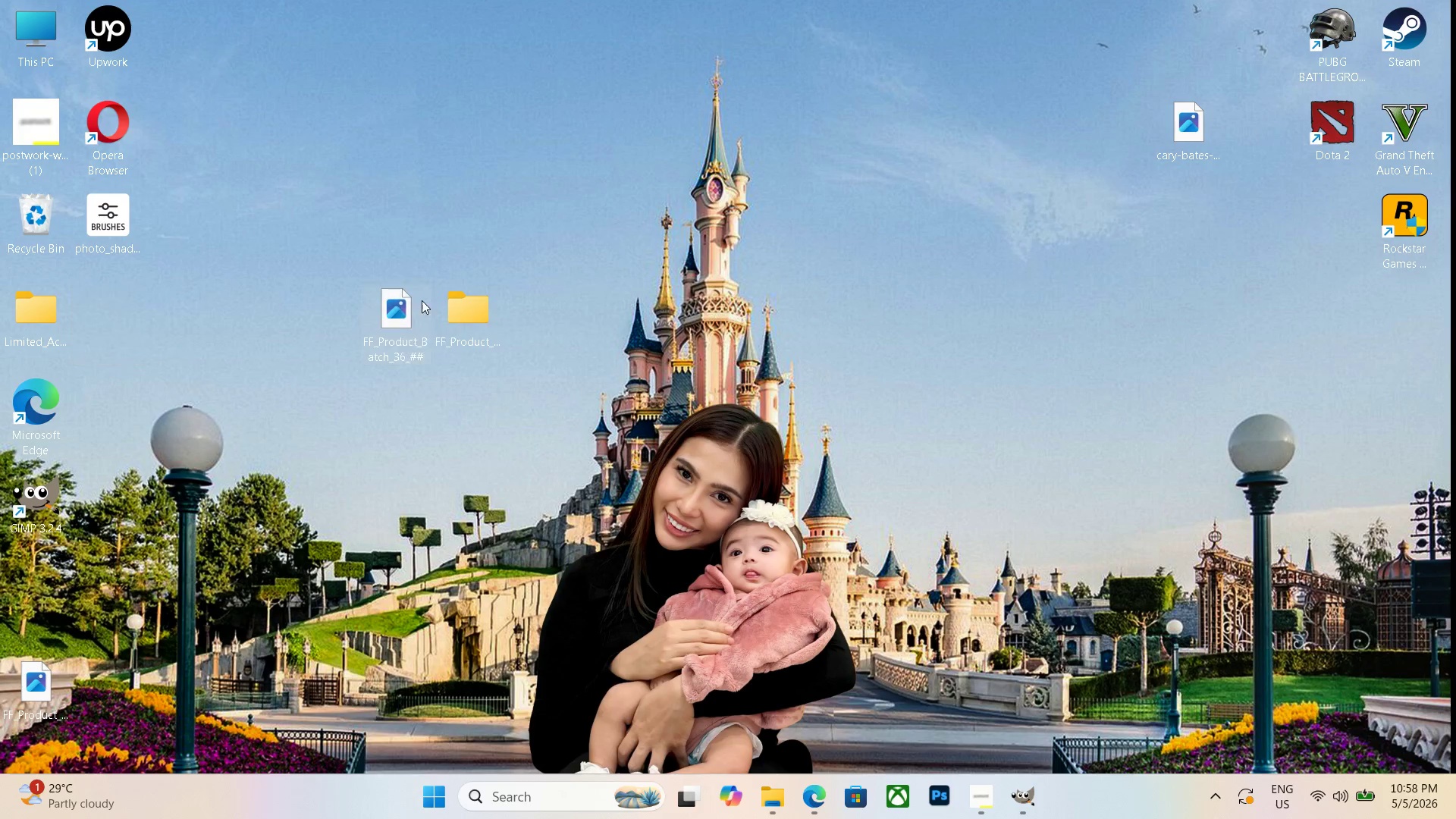 
left_click_drag(start_coordinate=[416, 299], to_coordinate=[455, 304])
 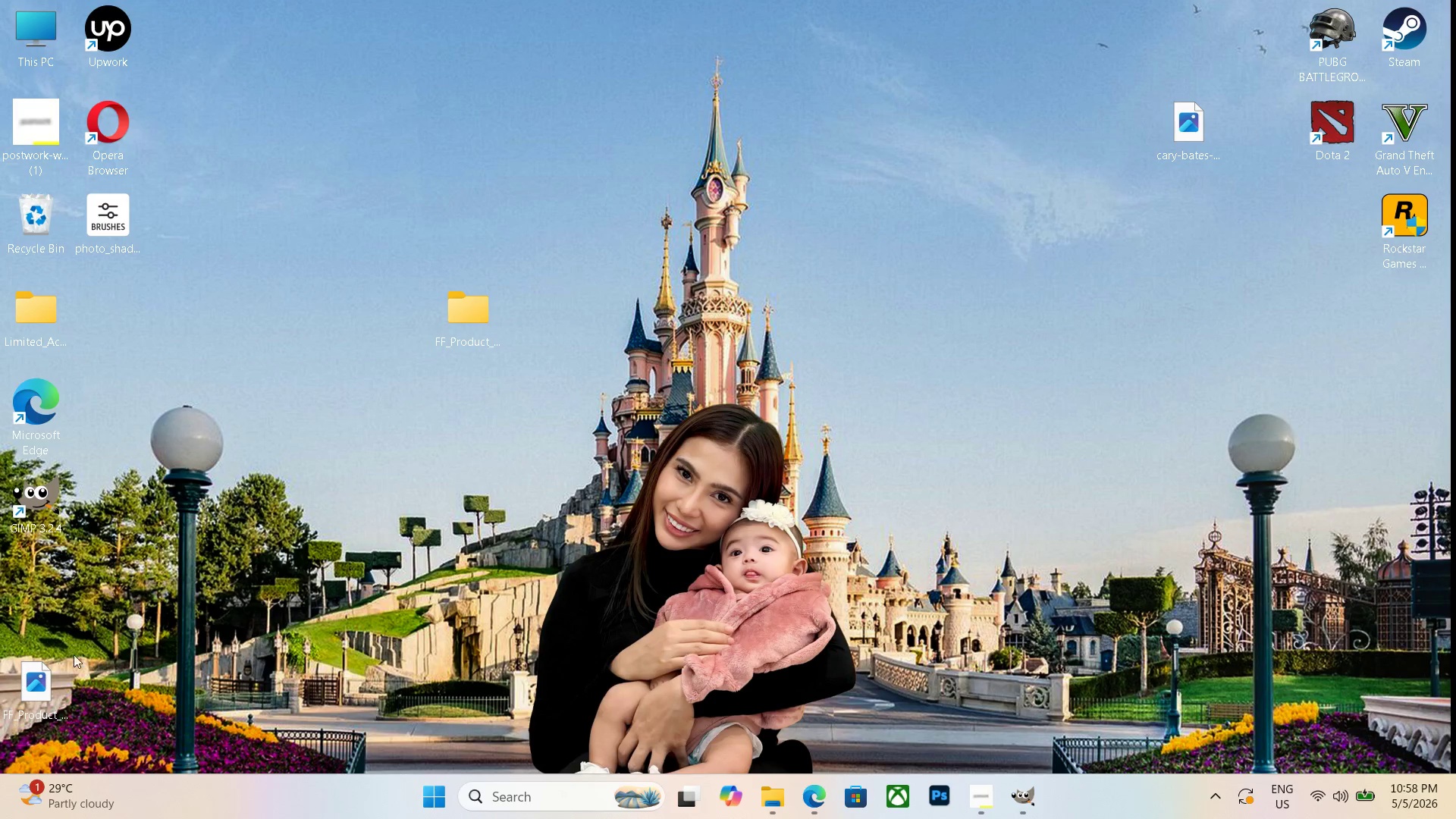 
left_click_drag(start_coordinate=[42, 697], to_coordinate=[475, 313])
 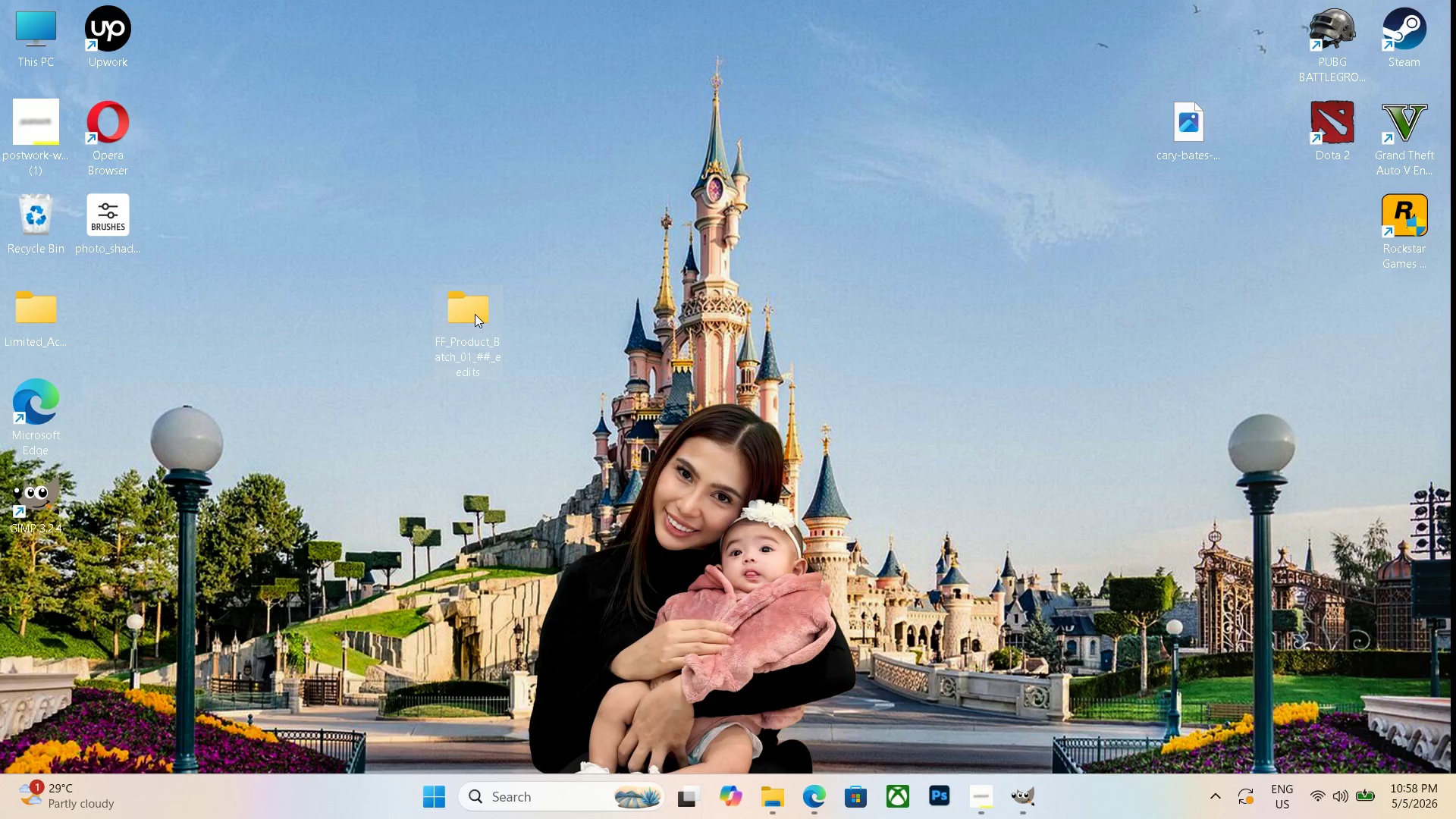 
double_click([475, 314])
 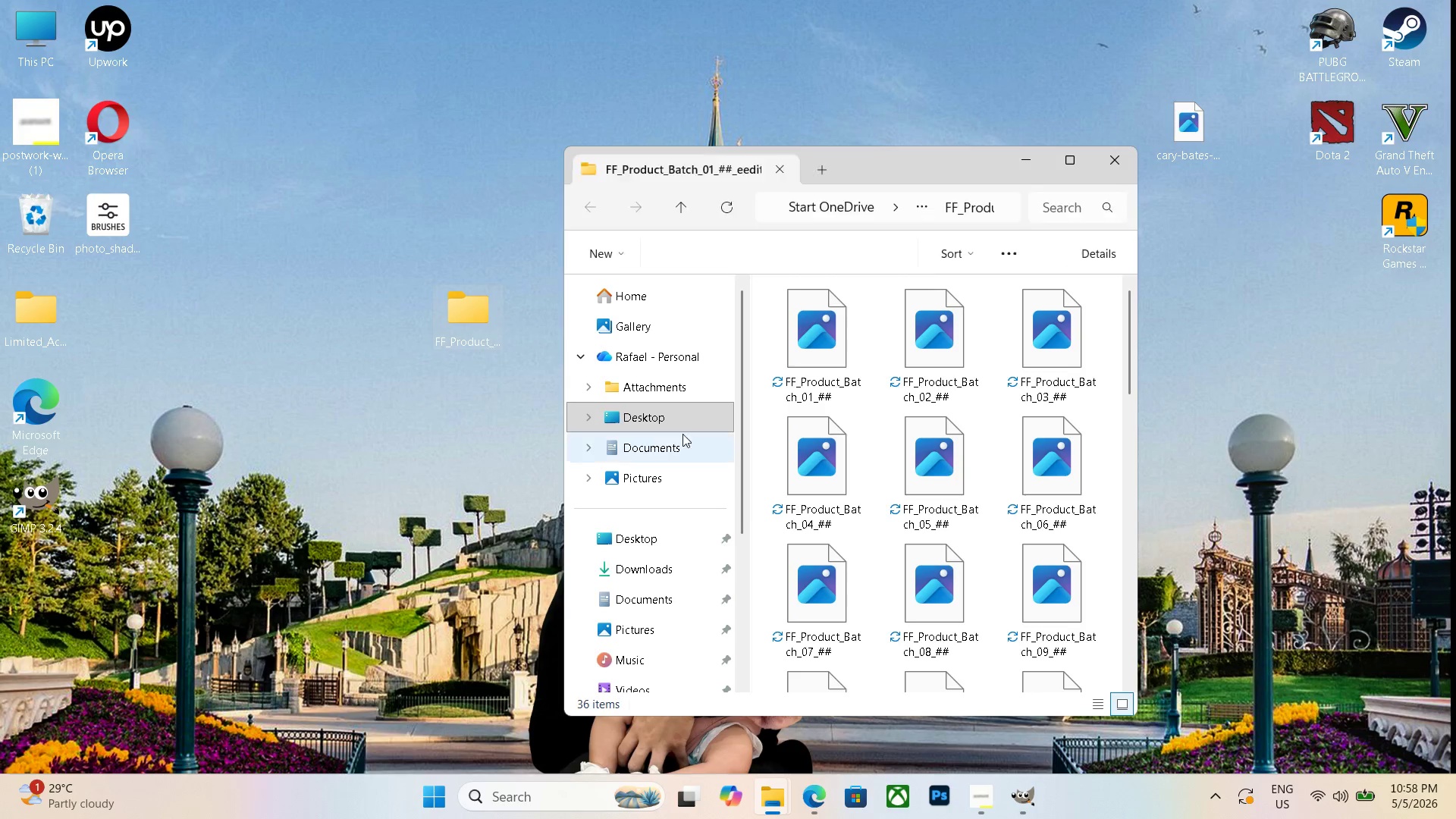 
scroll: coordinate [749, 445], scroll_direction: up, amount: 6.0
 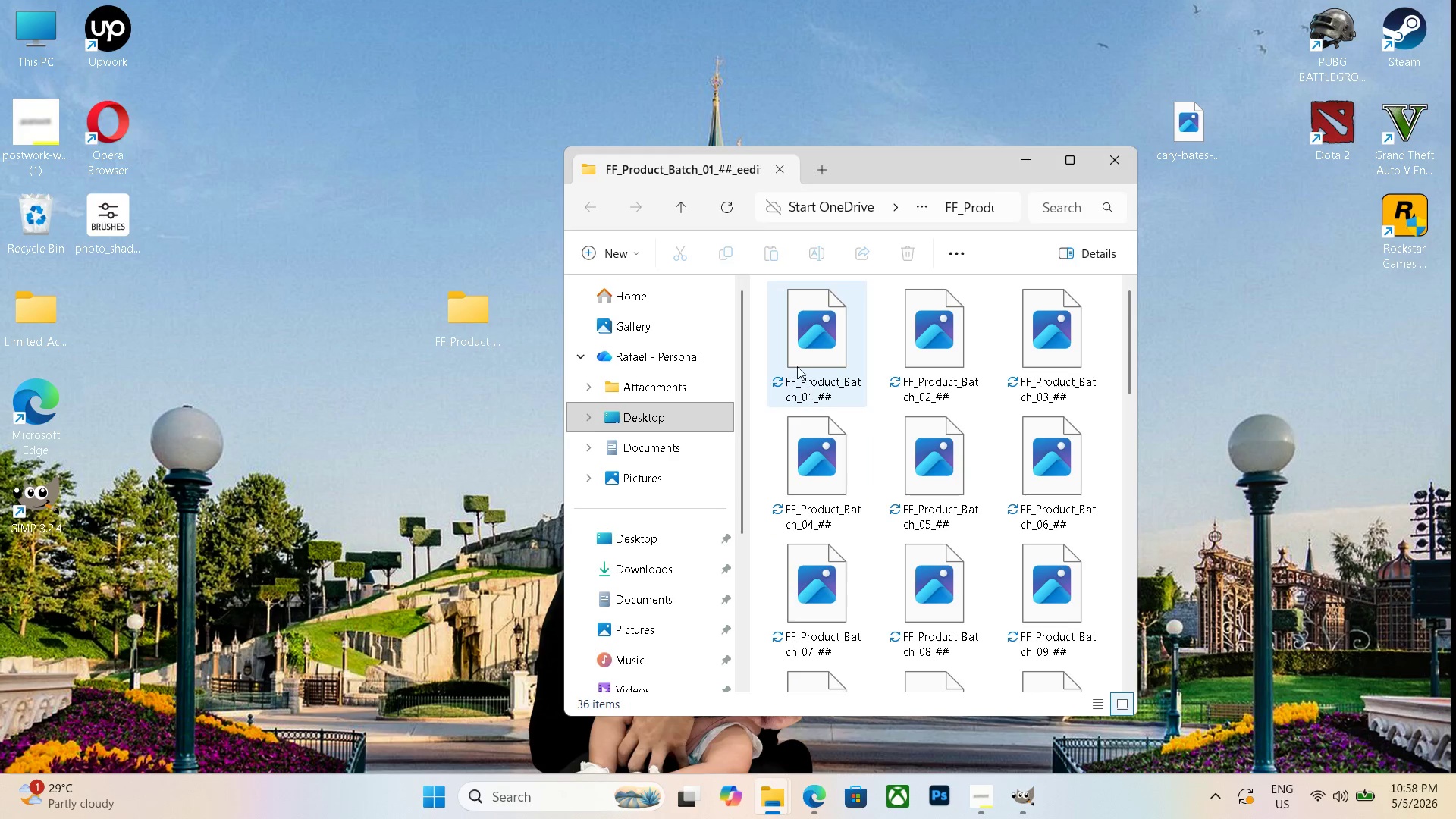 
left_click([797, 362])
 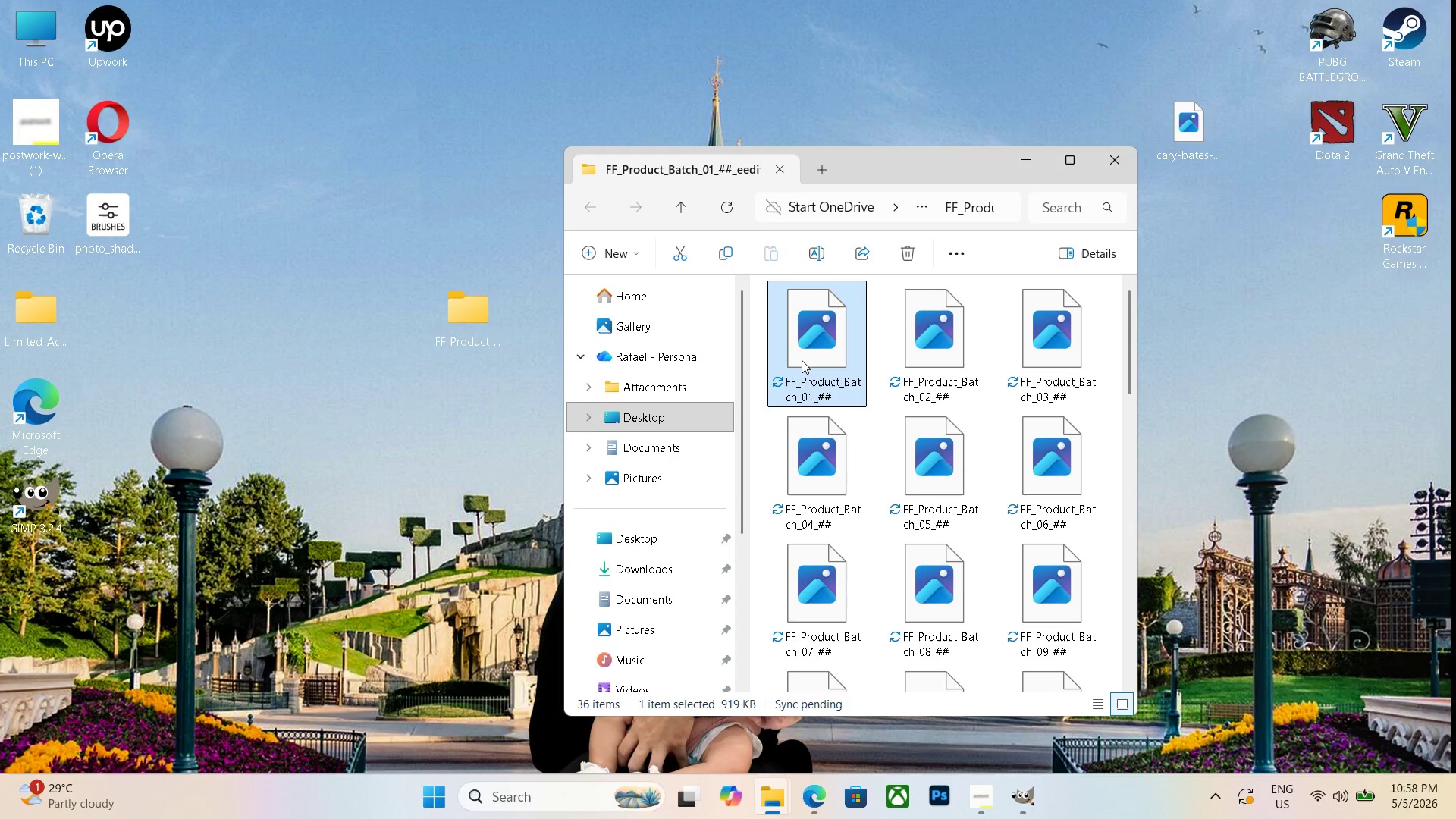 
key(ArrowRight)
 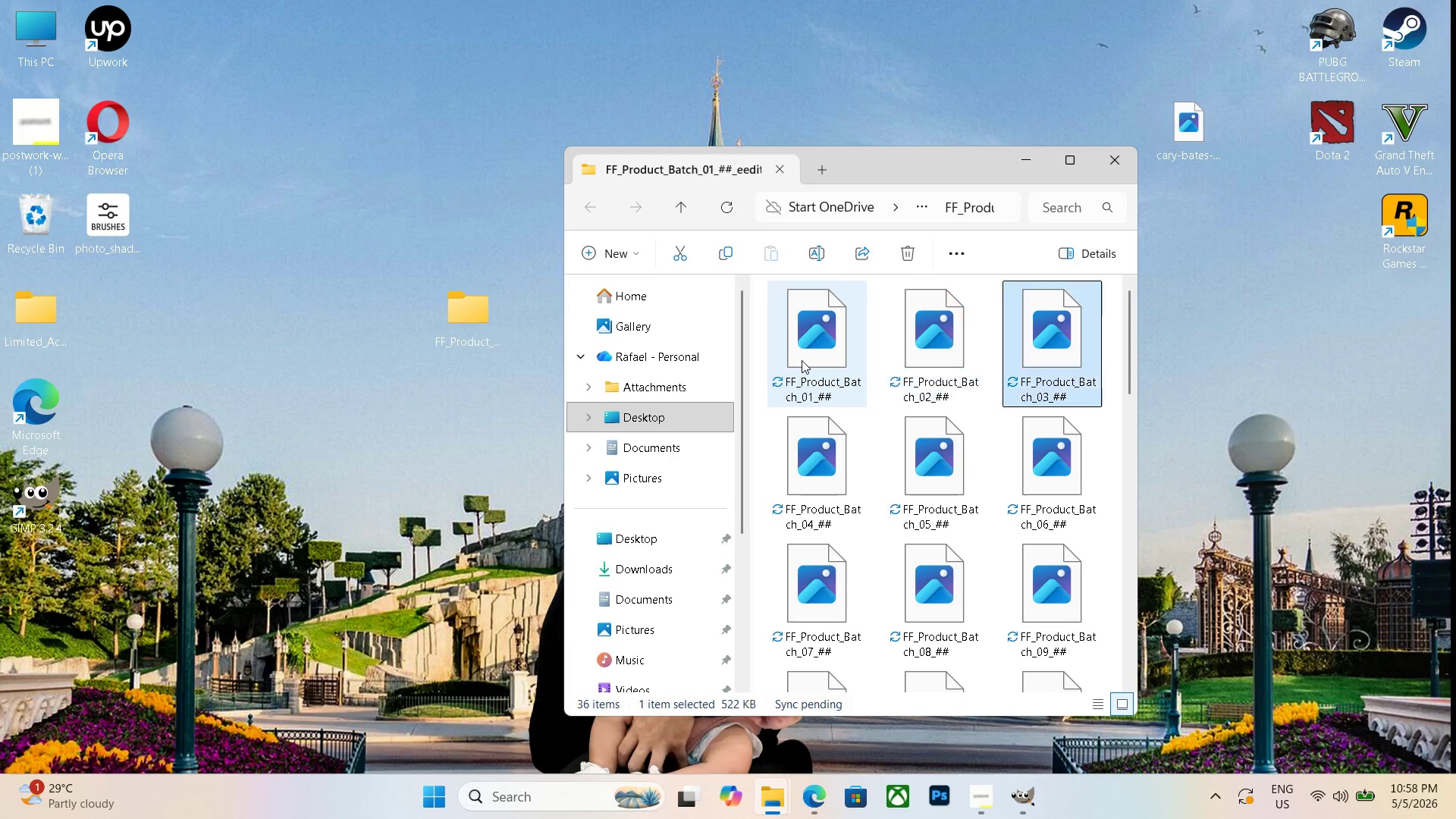 
key(ArrowRight)
 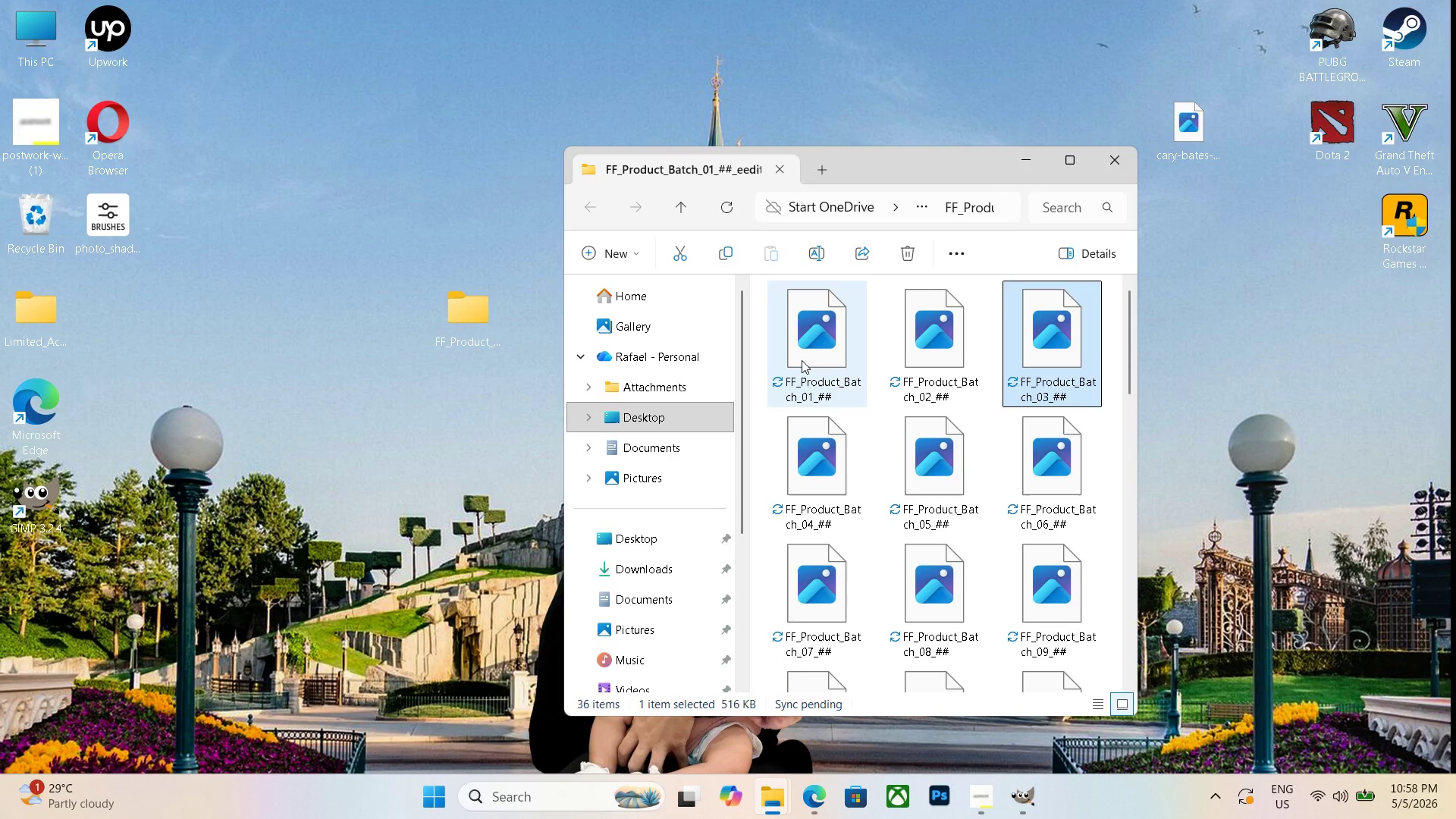 
key(ArrowRight)
 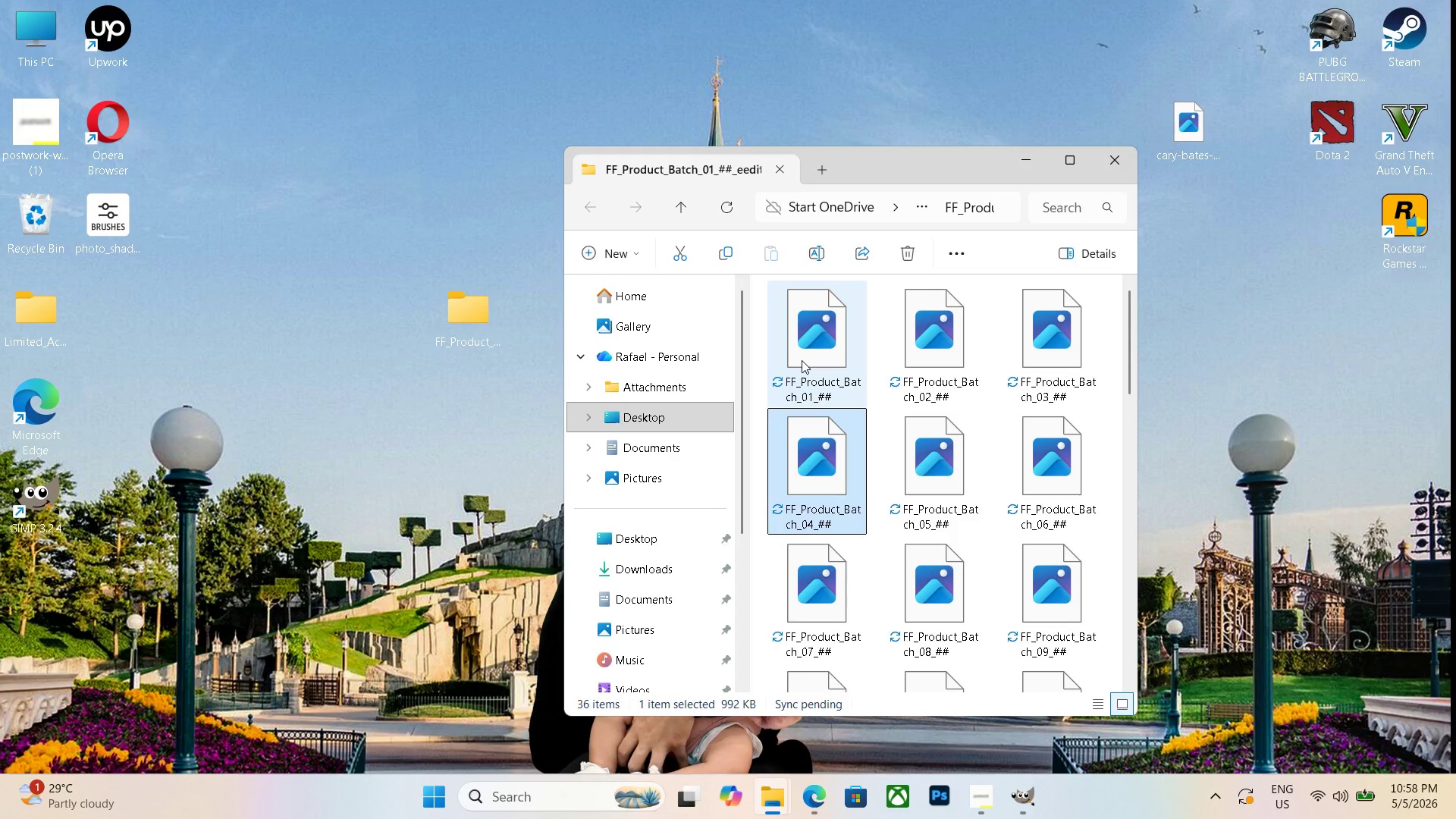 
key(ArrowRight)
 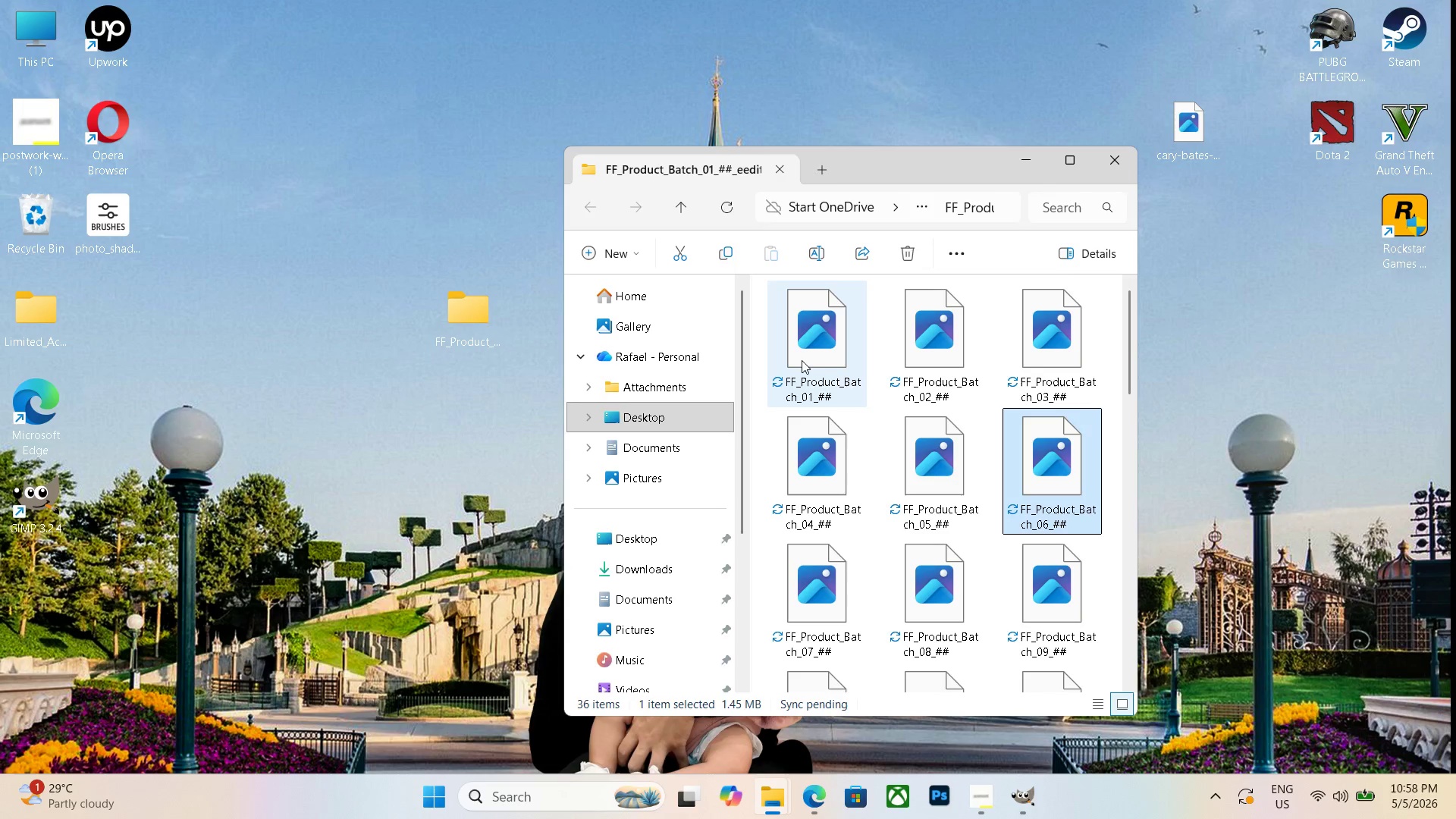 
key(ArrowRight)
 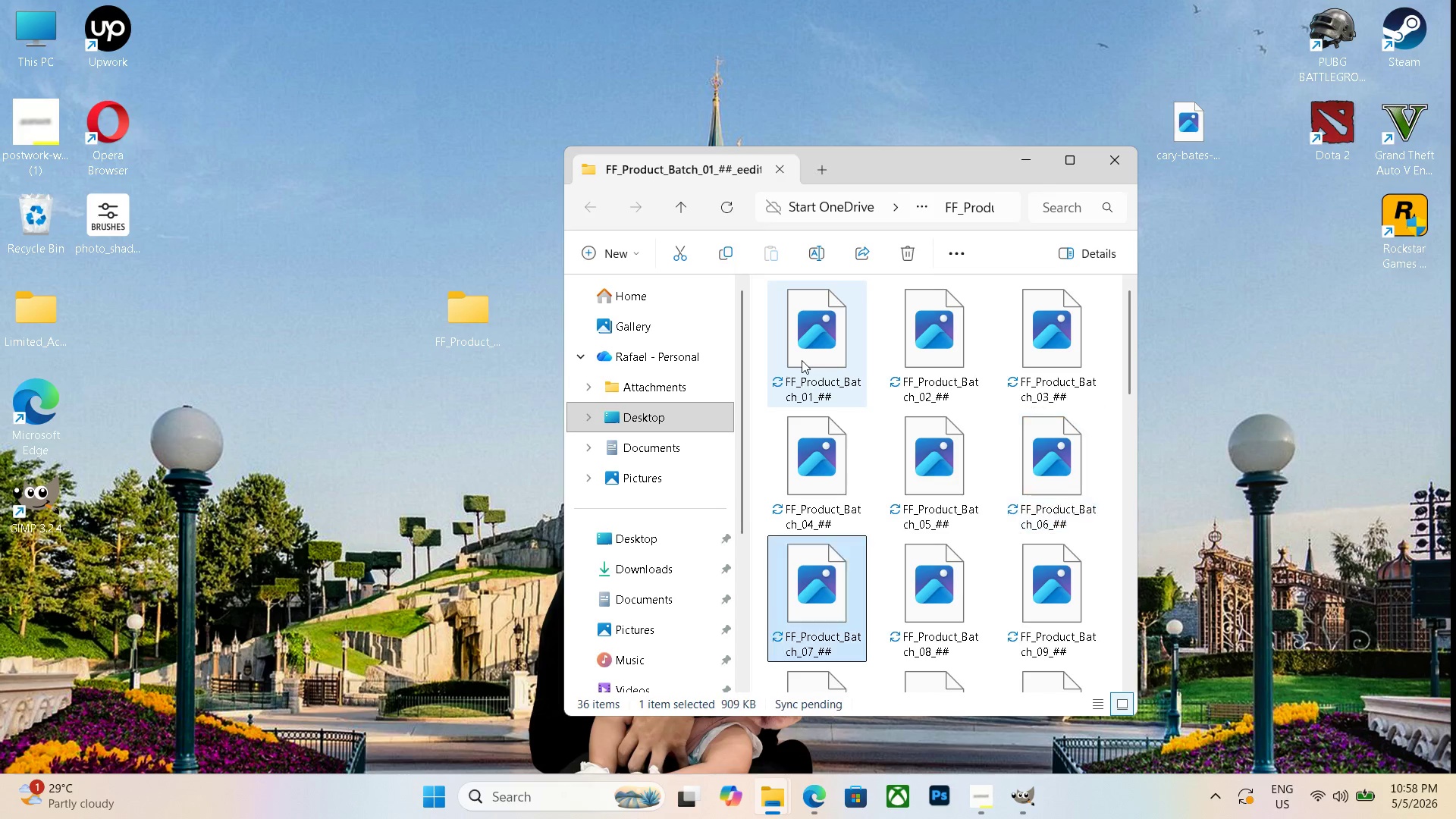 
key(ArrowRight)
 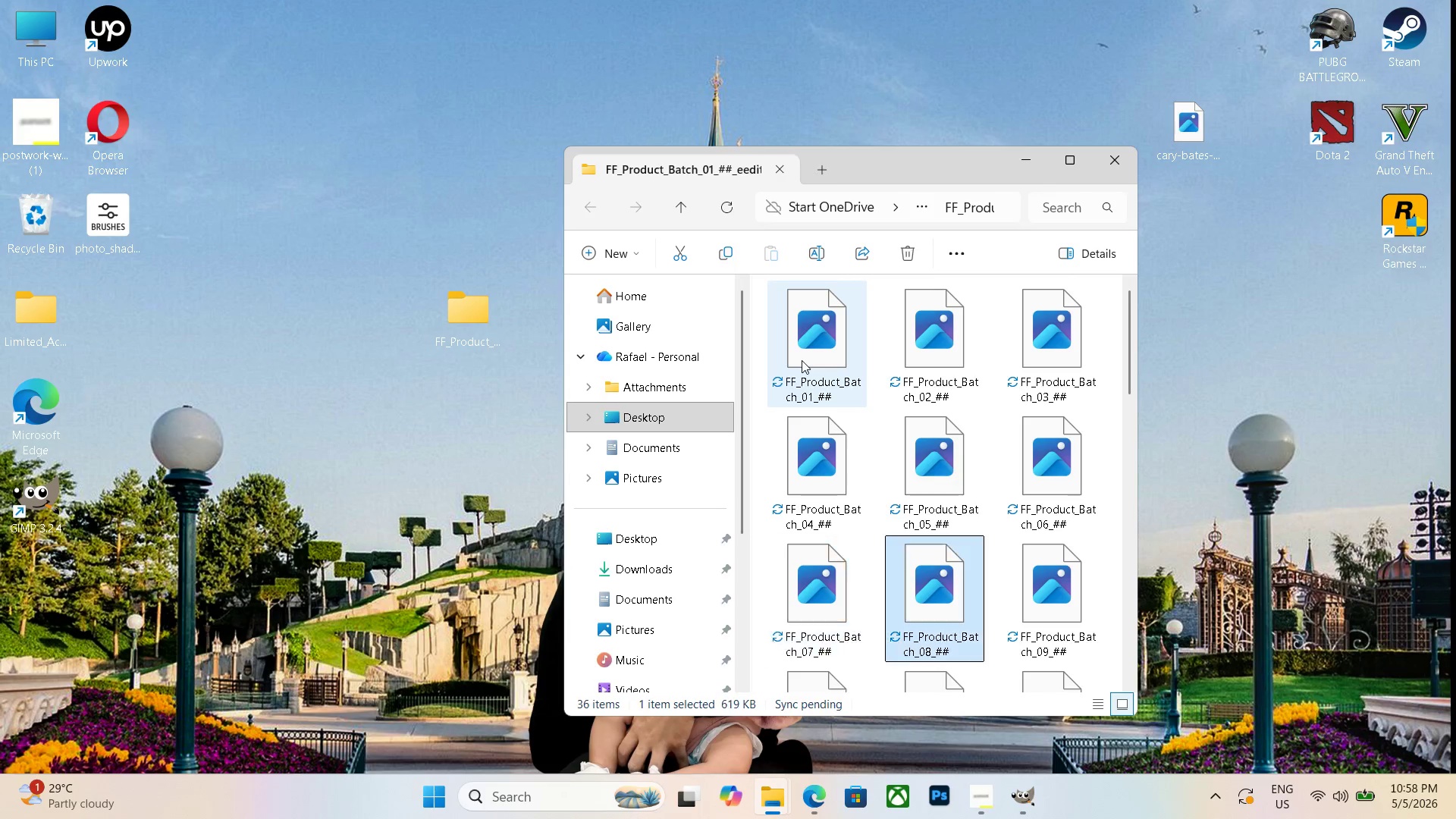 
key(ArrowRight)
 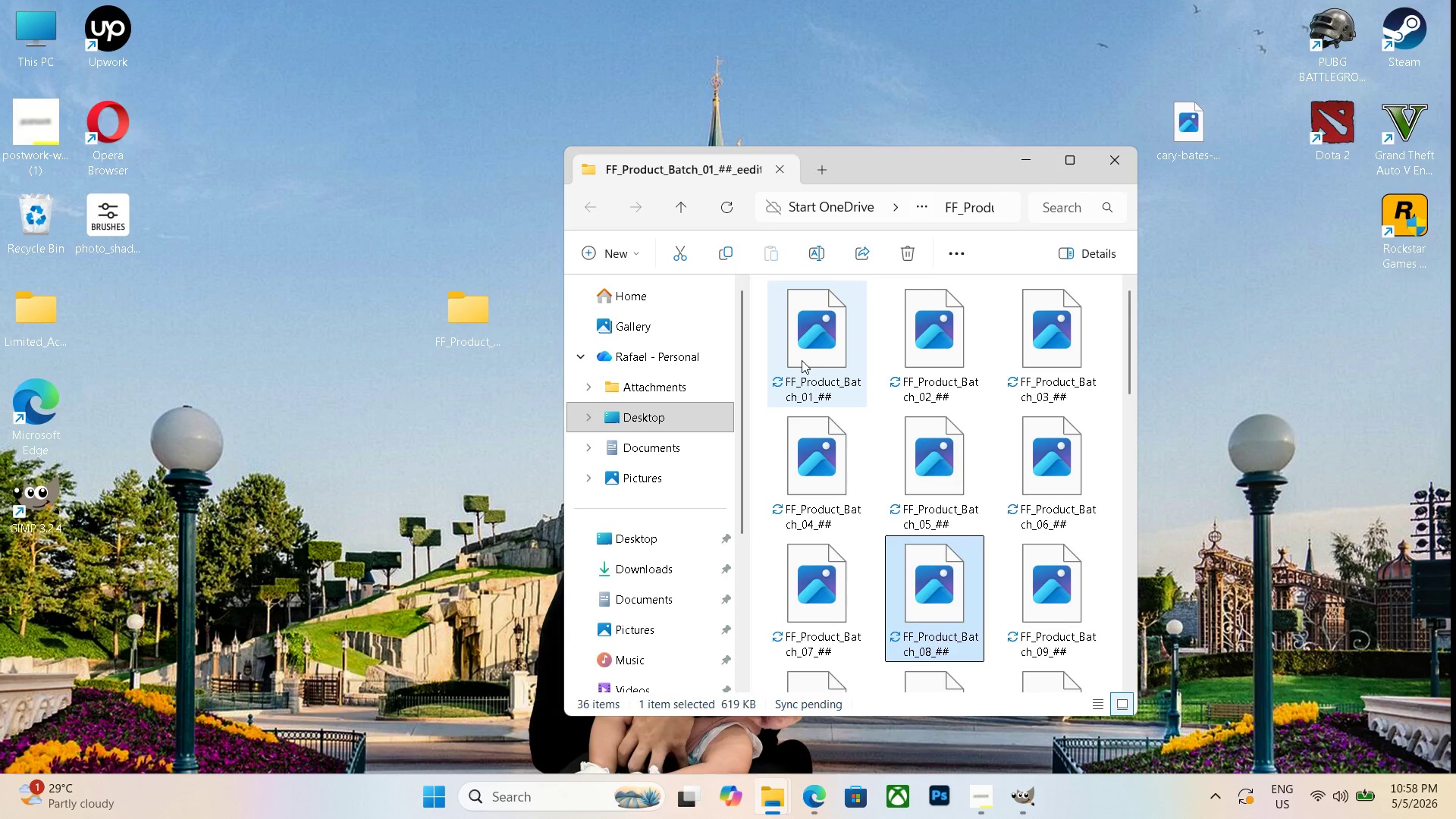 
key(ArrowRight)
 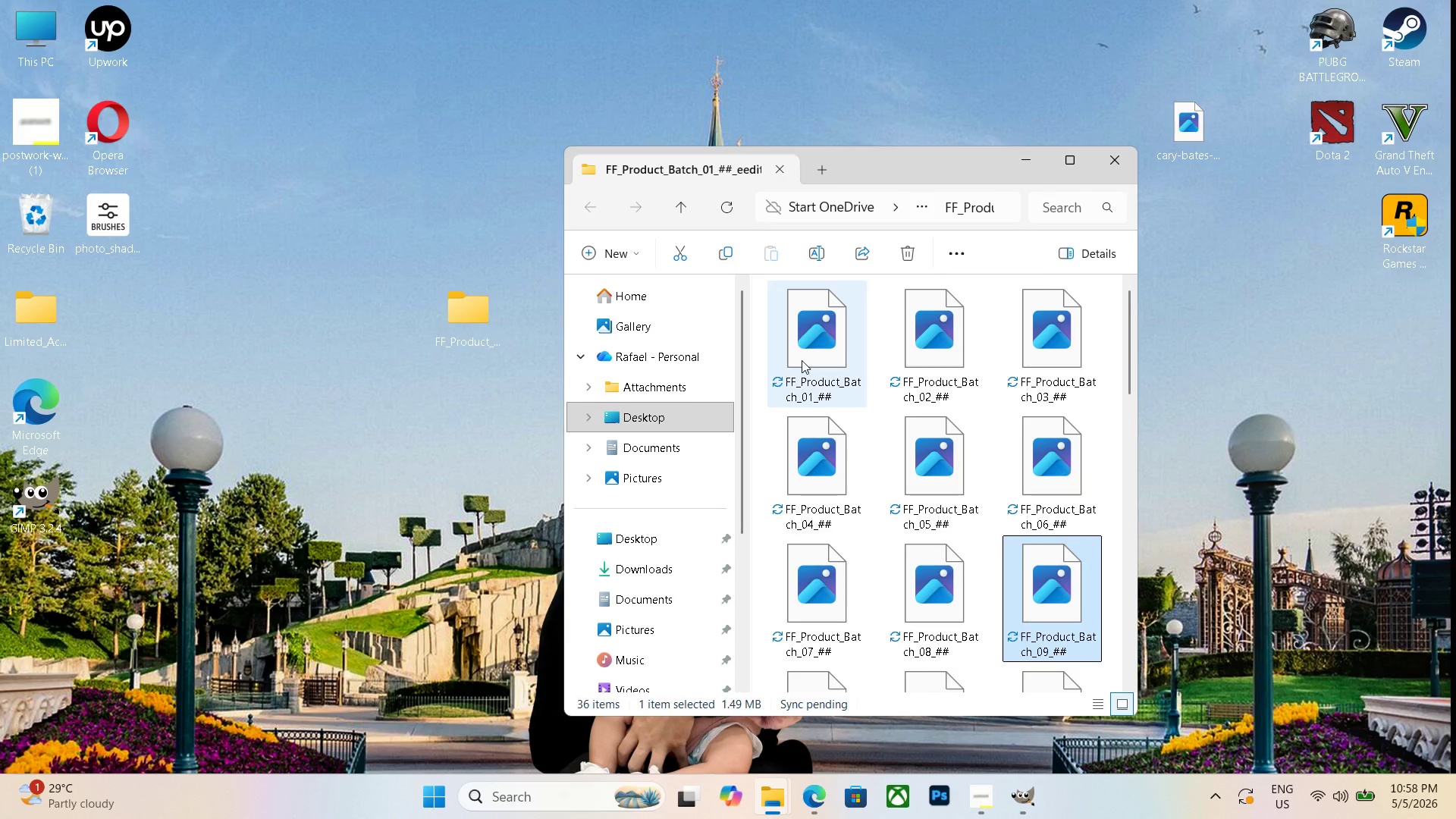 
key(ArrowRight)
 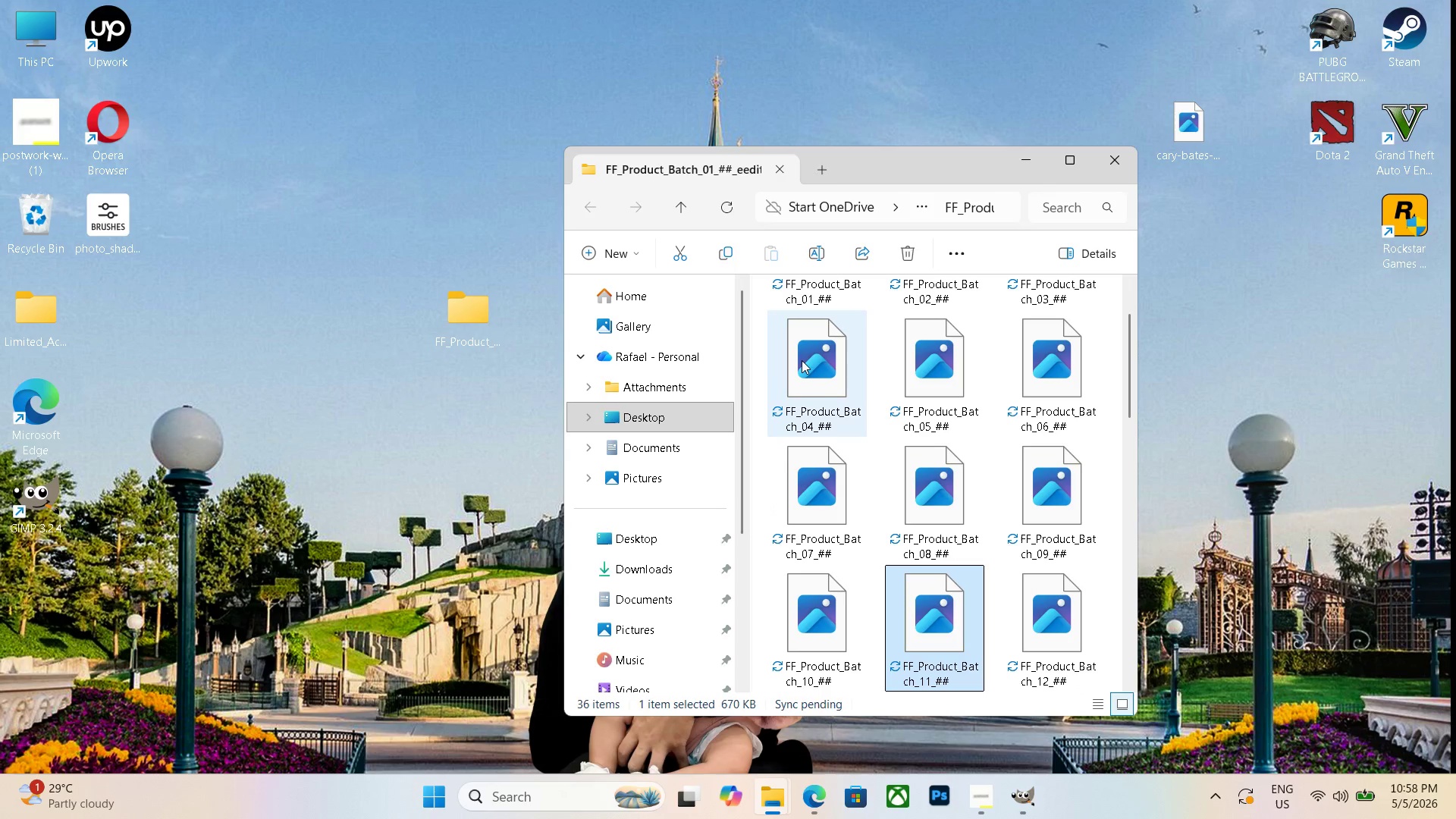 
key(ArrowRight)
 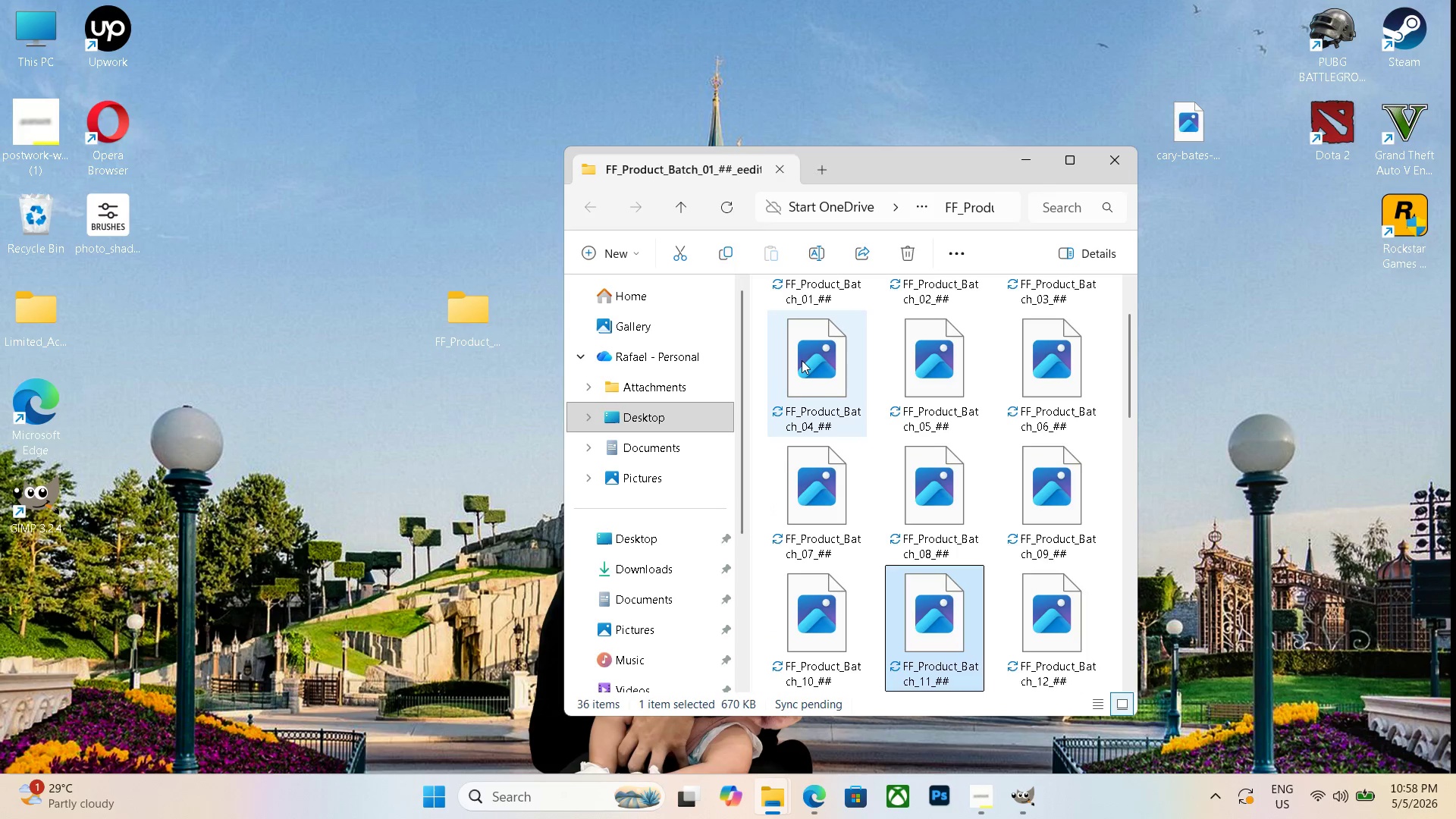 
key(ArrowRight)
 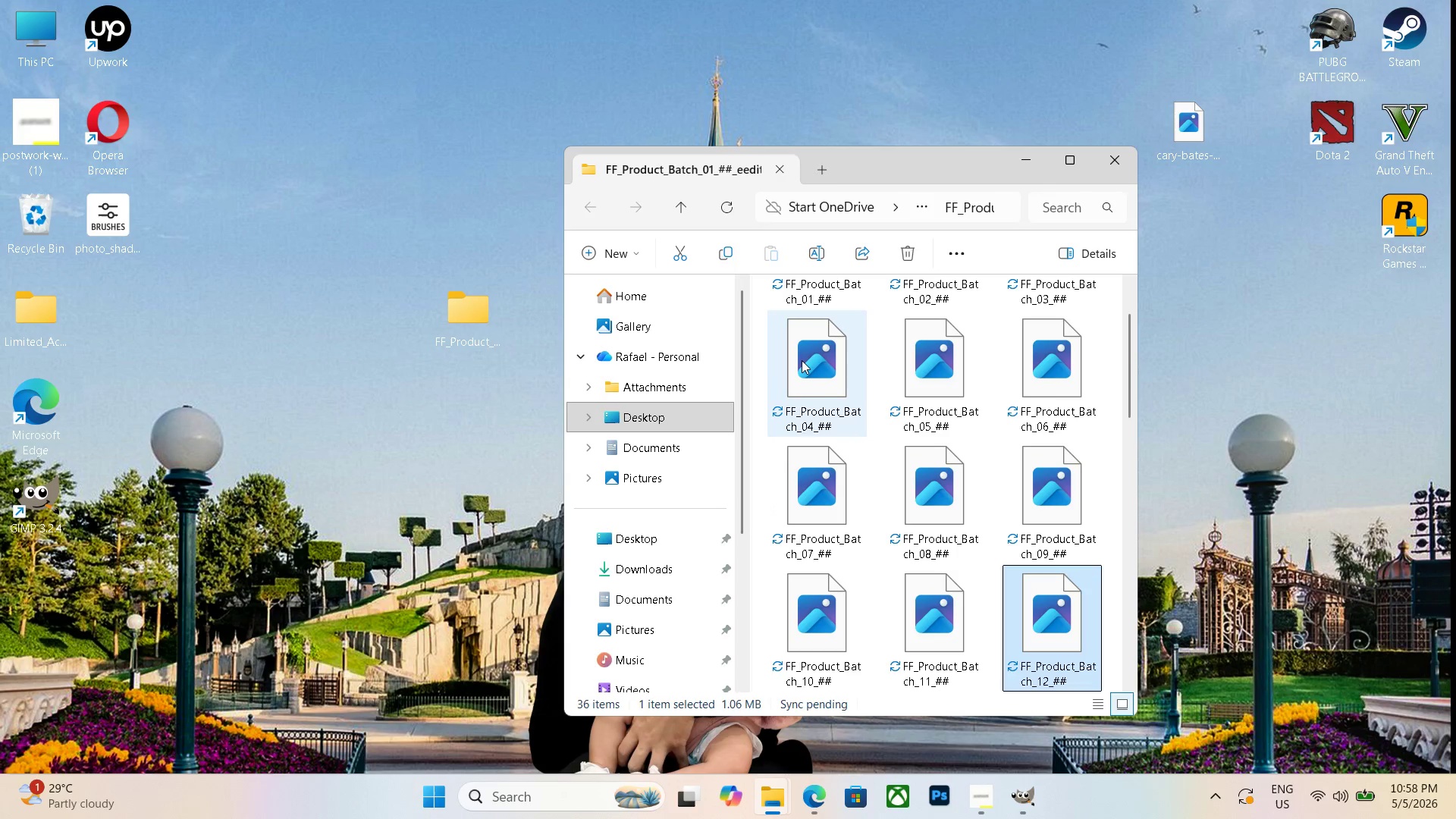 
key(ArrowRight)
 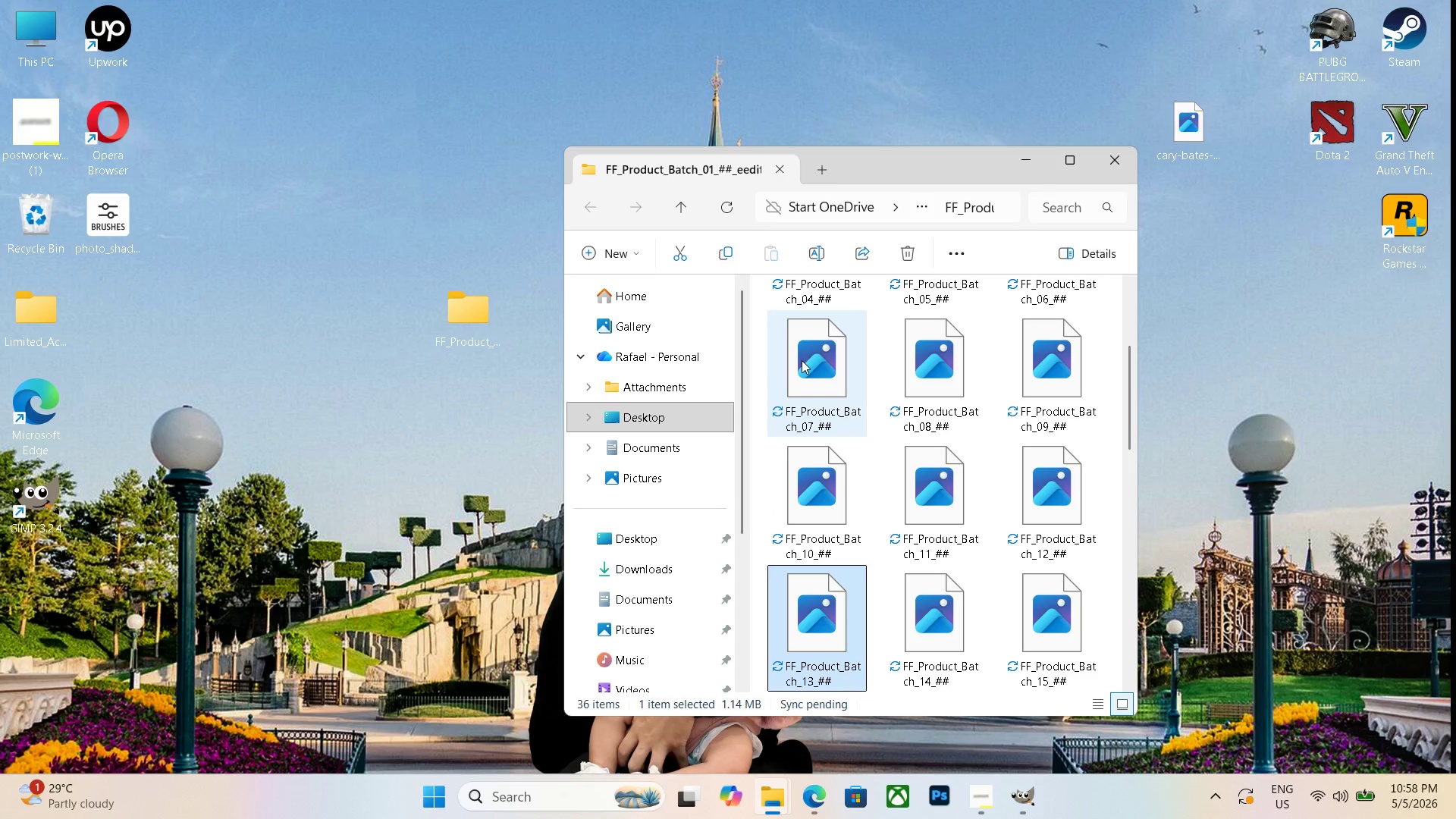 
key(ArrowRight)
 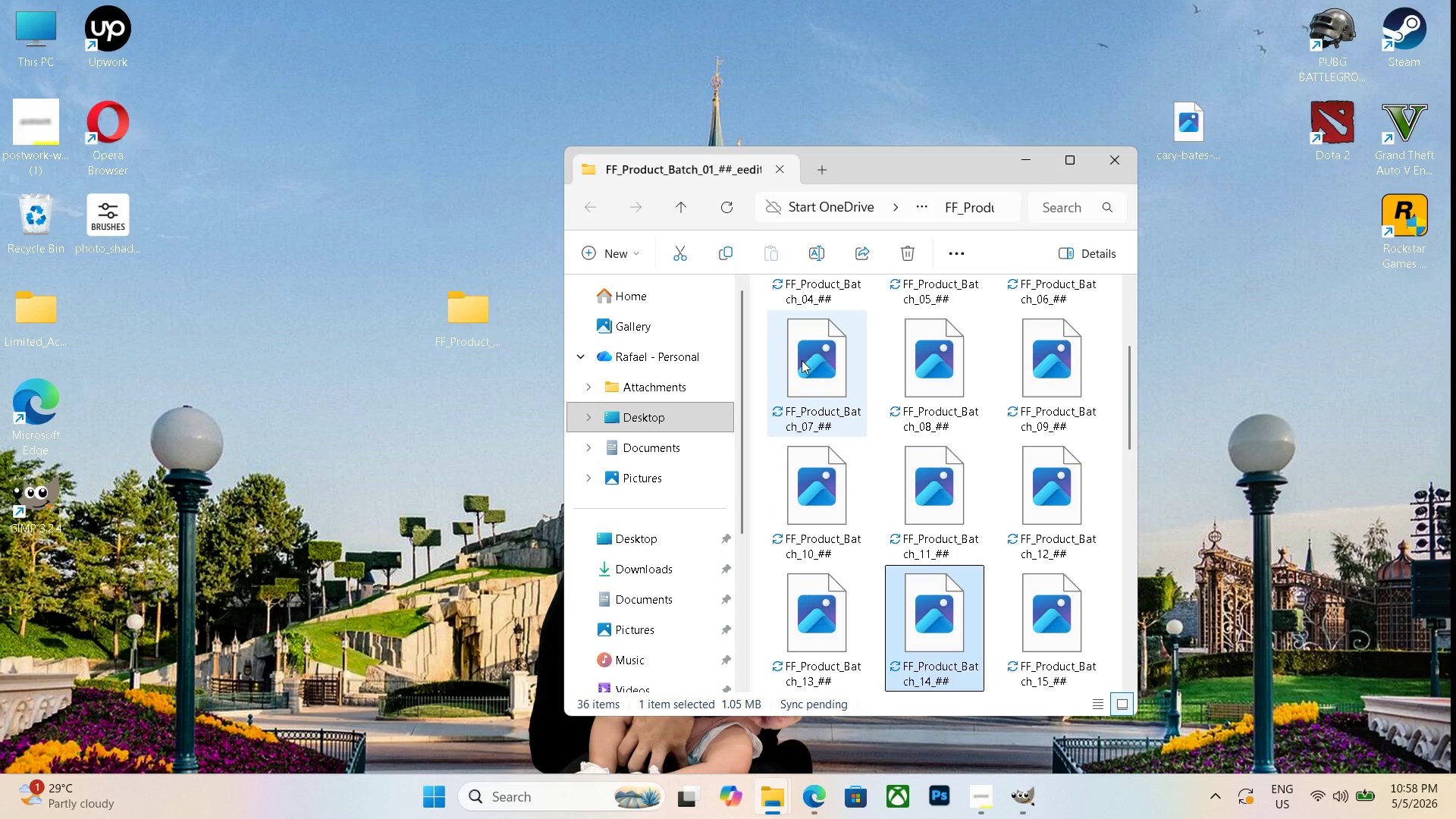 
key(ArrowRight)
 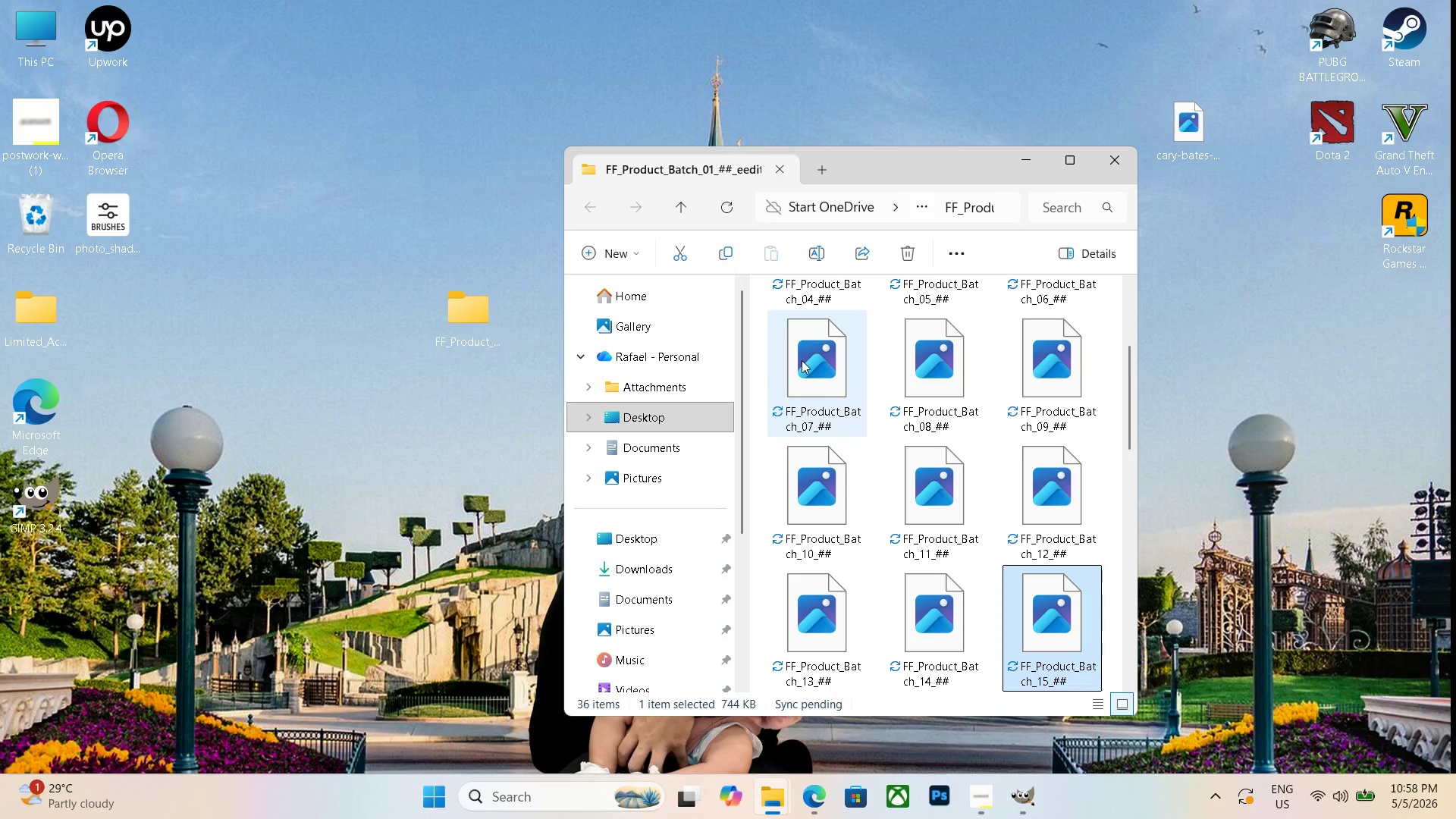 
key(ArrowRight)
 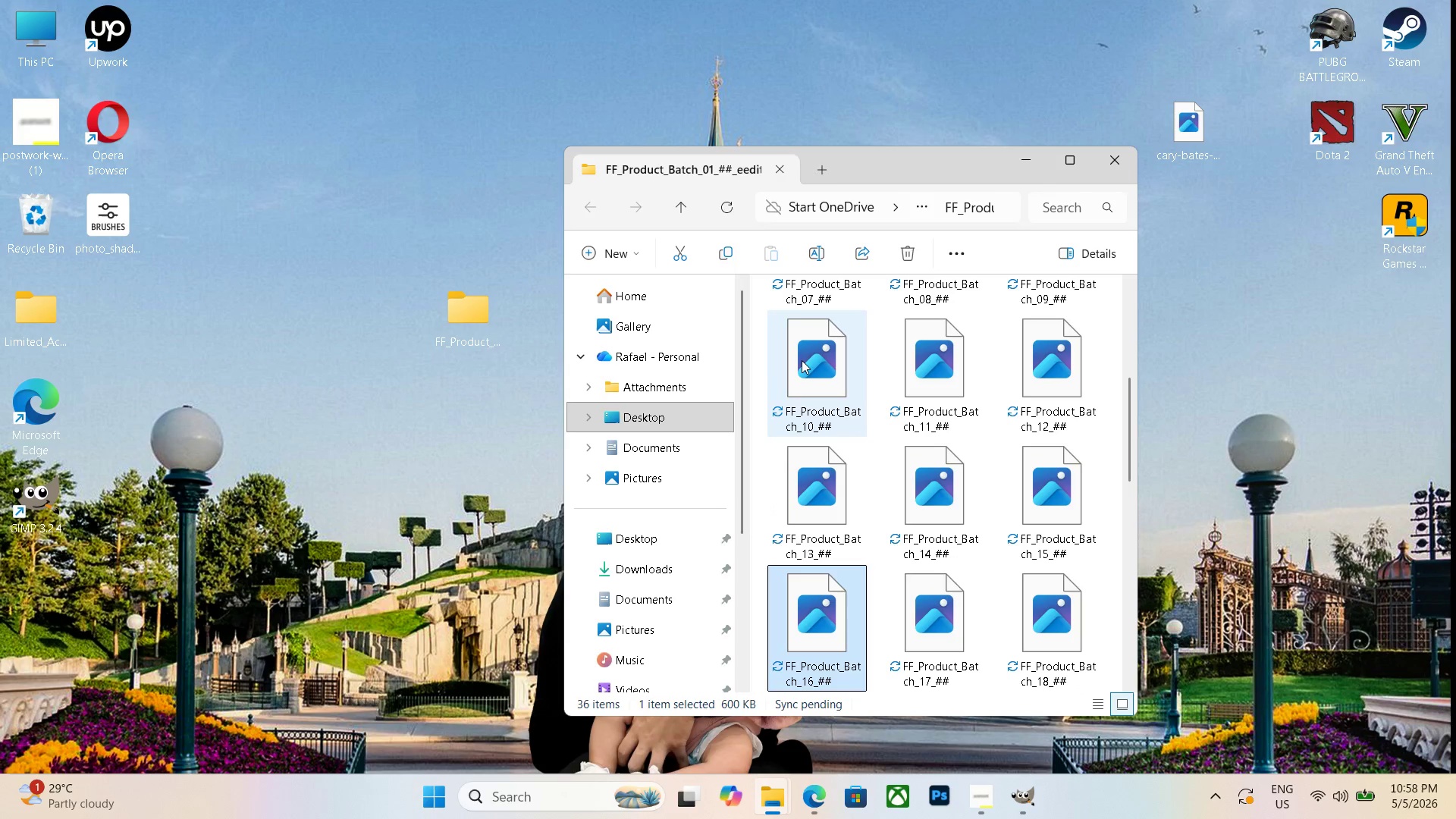 
key(ArrowRight)
 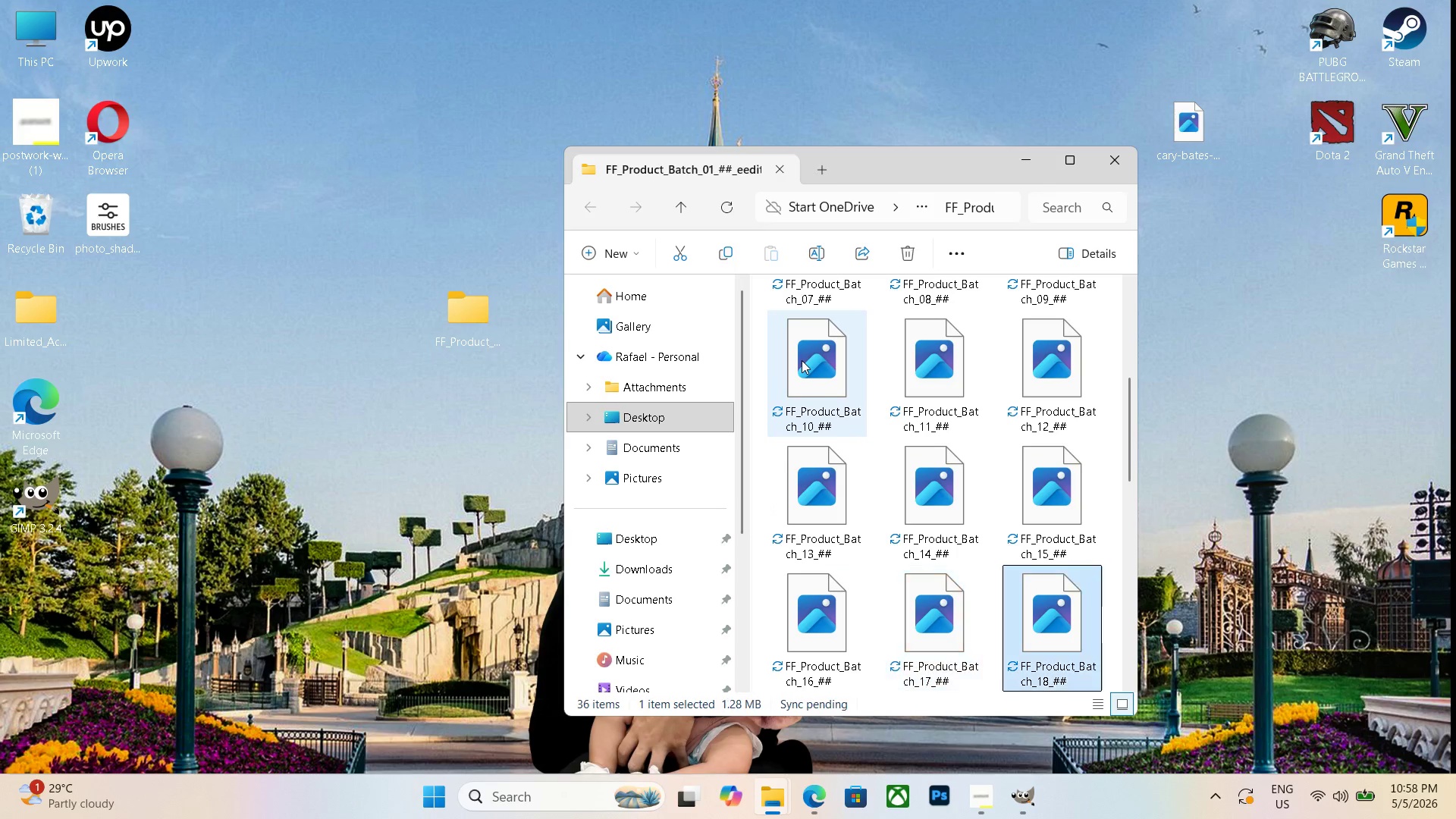 
key(ArrowRight)
 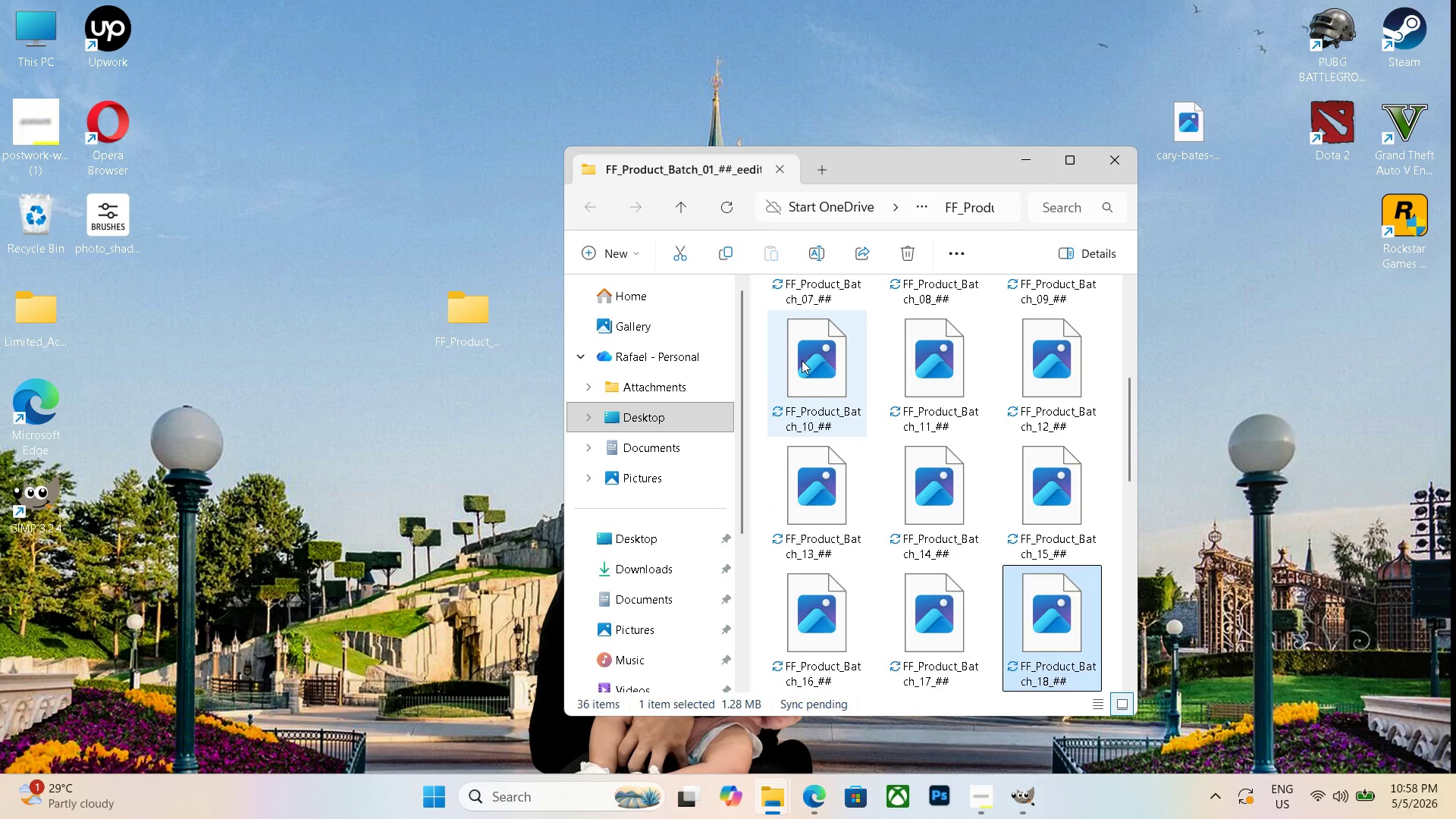 
key(ArrowRight)
 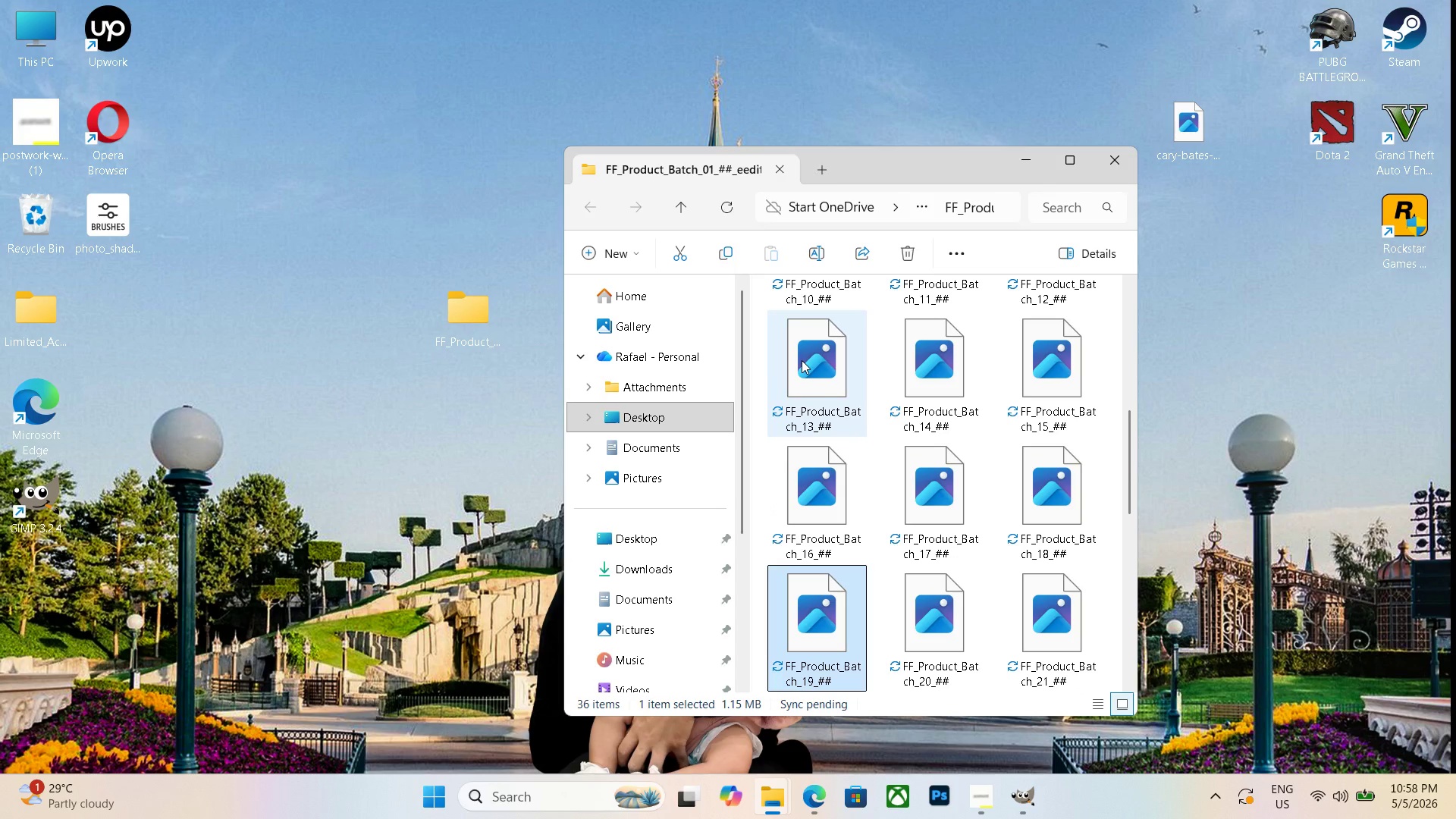 
key(ArrowRight)
 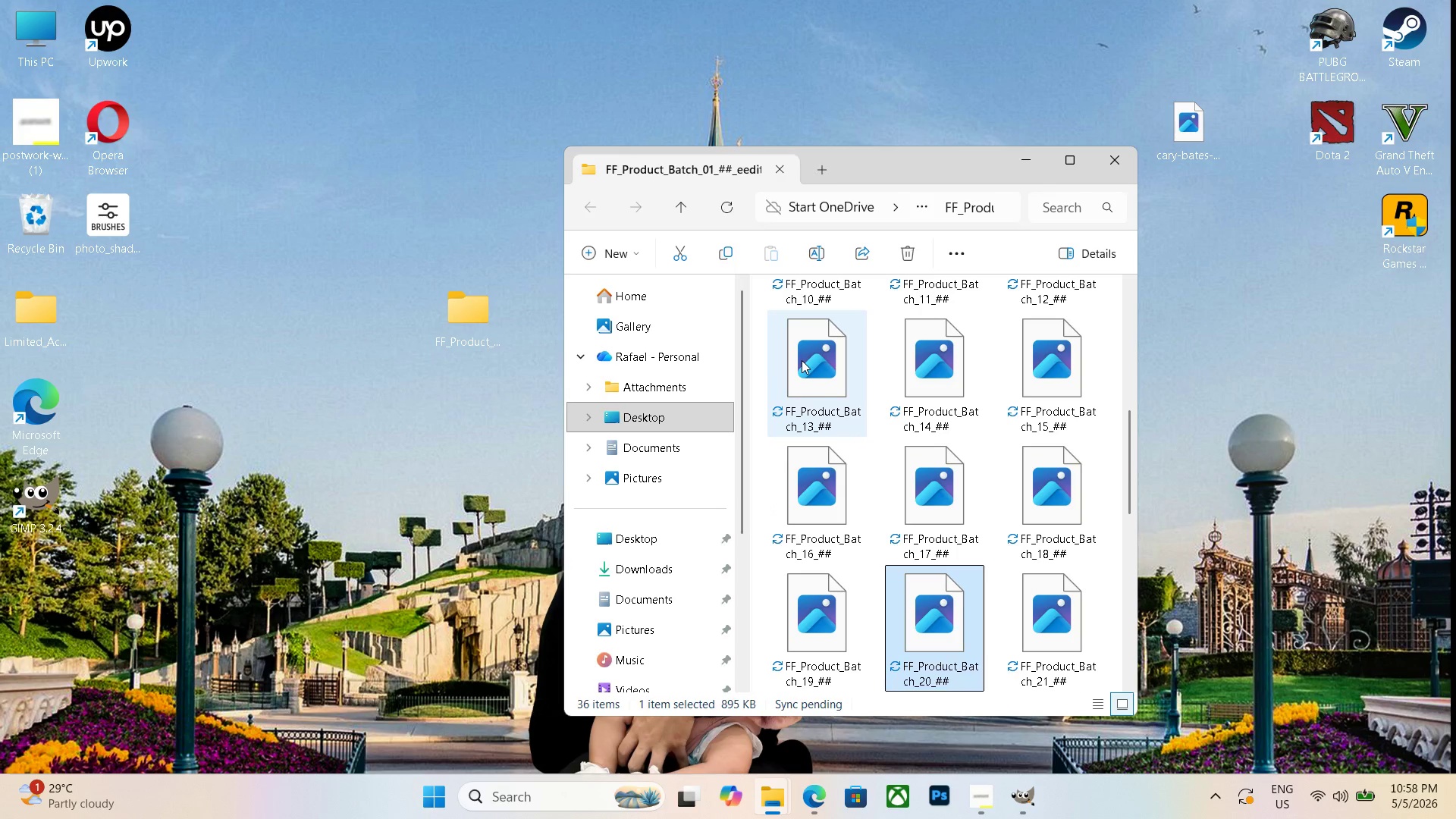 
key(ArrowRight)
 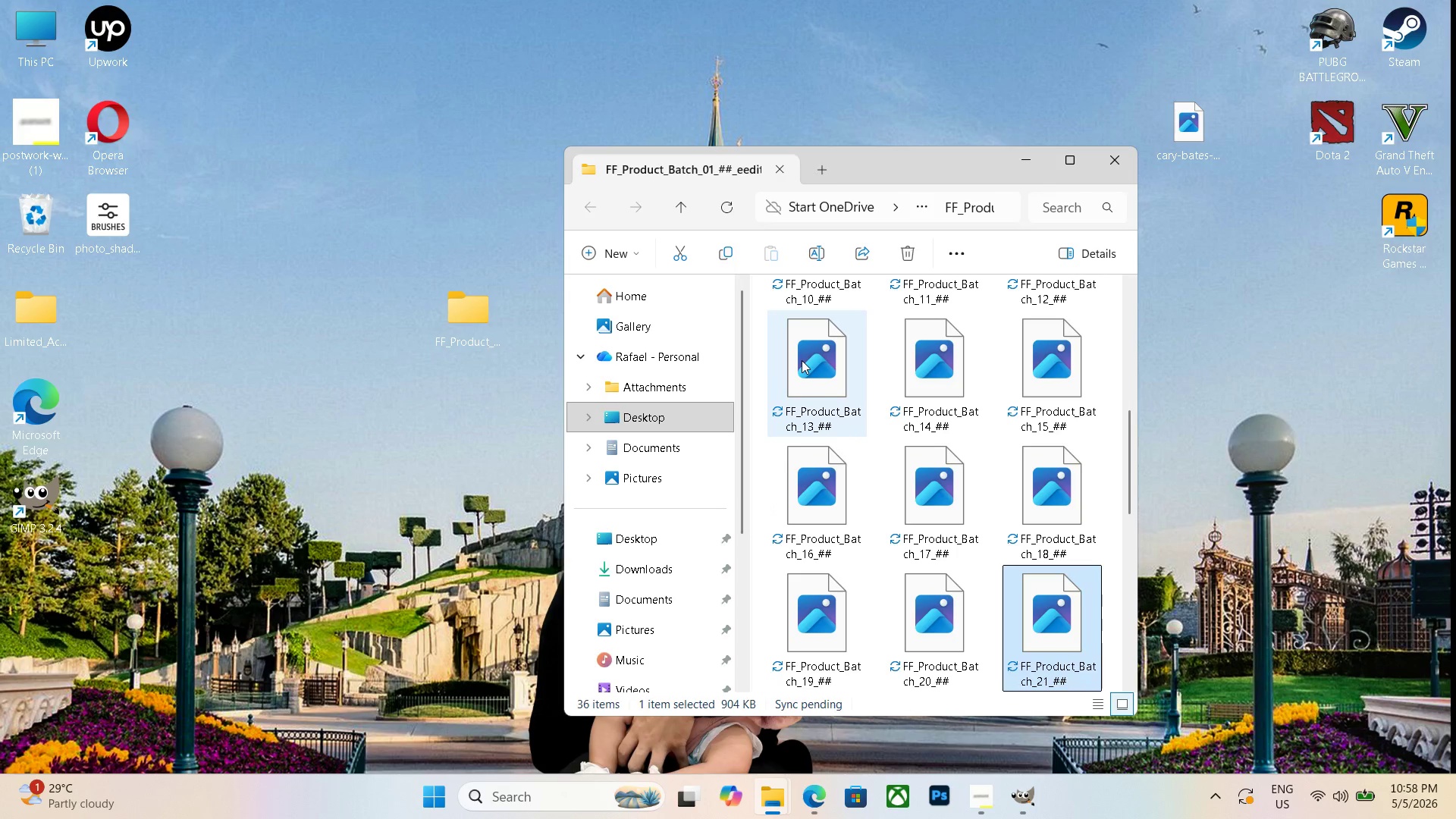 
key(ArrowRight)
 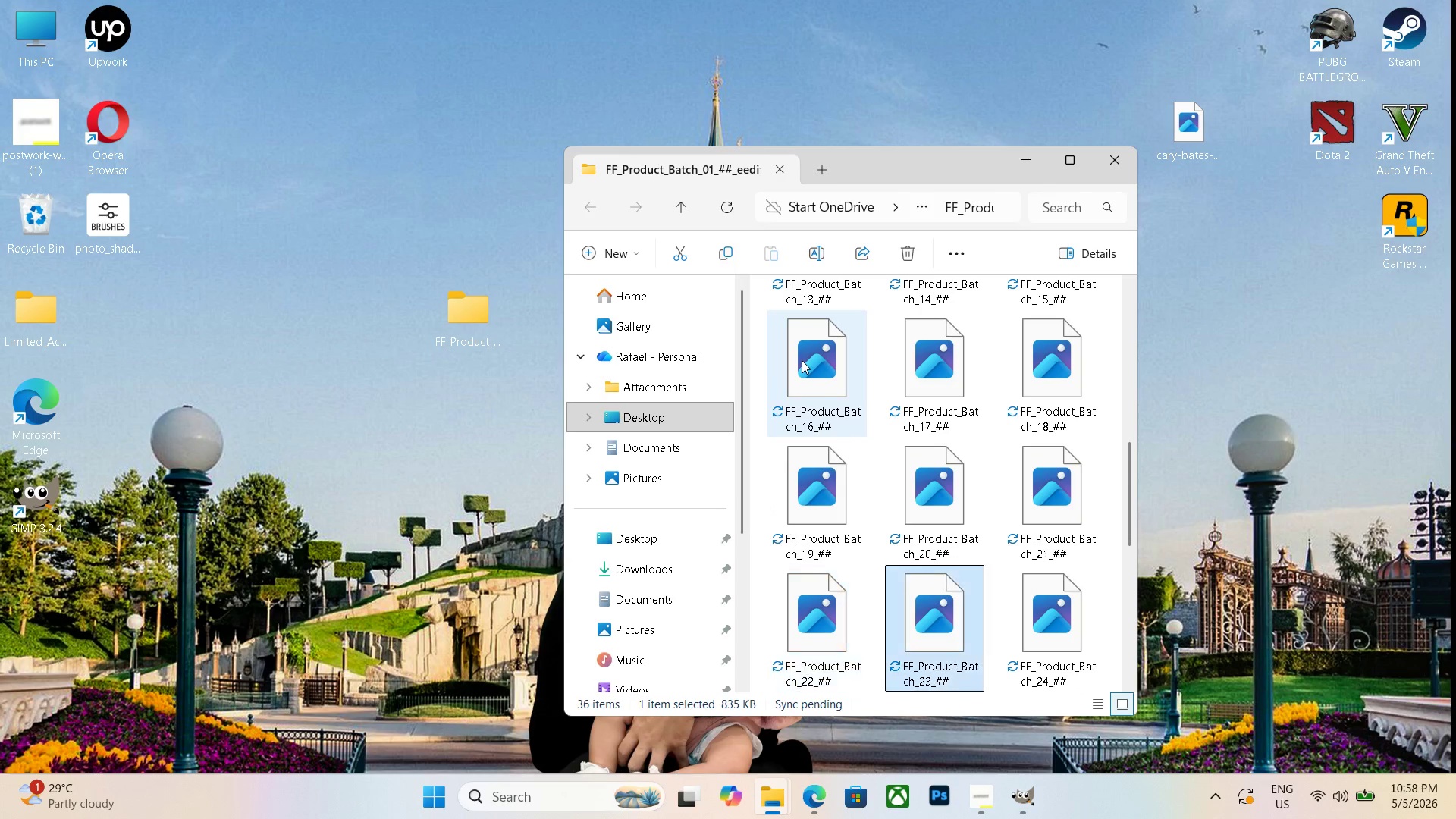 
key(ArrowRight)
 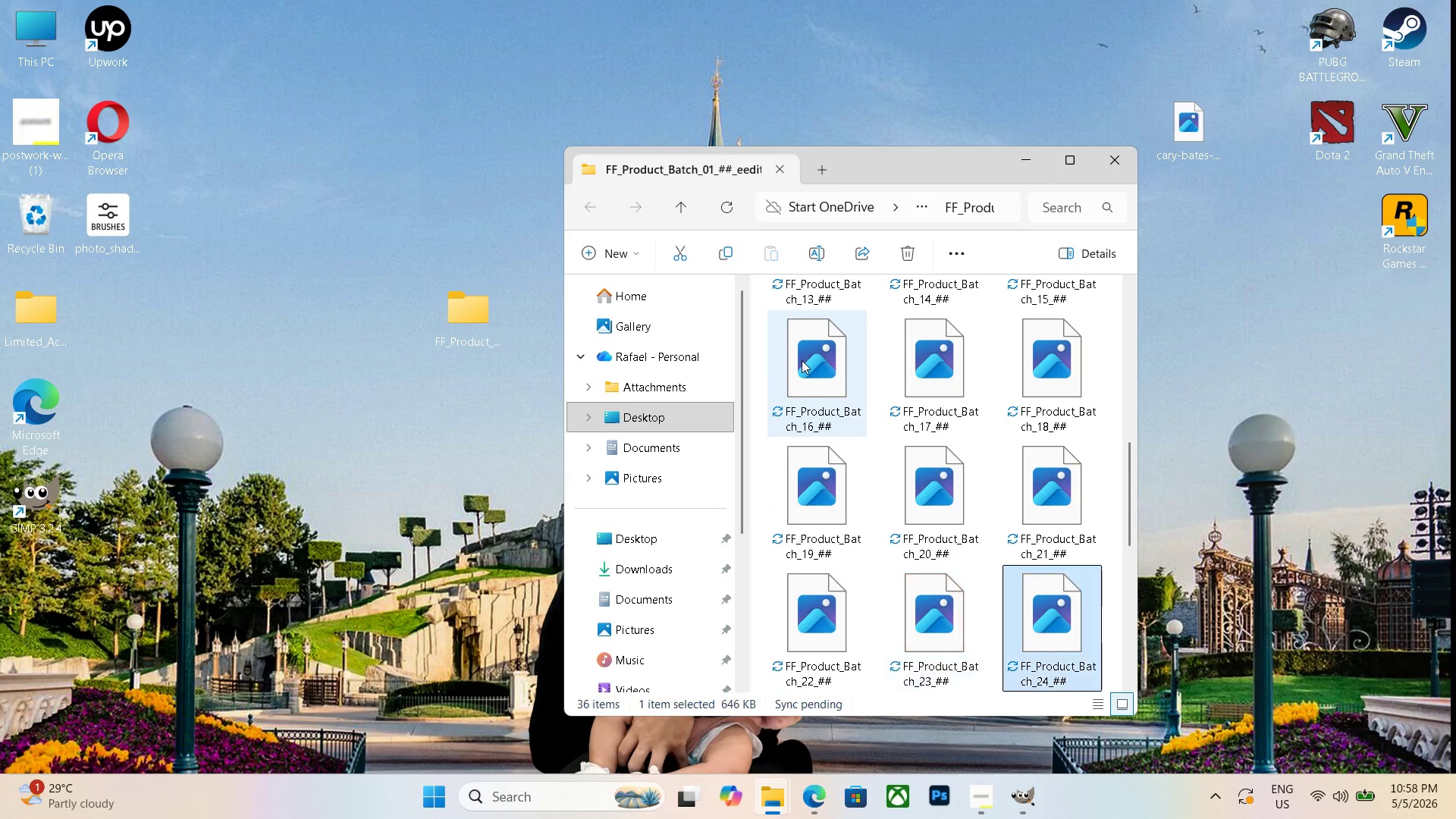 
key(ArrowRight)
 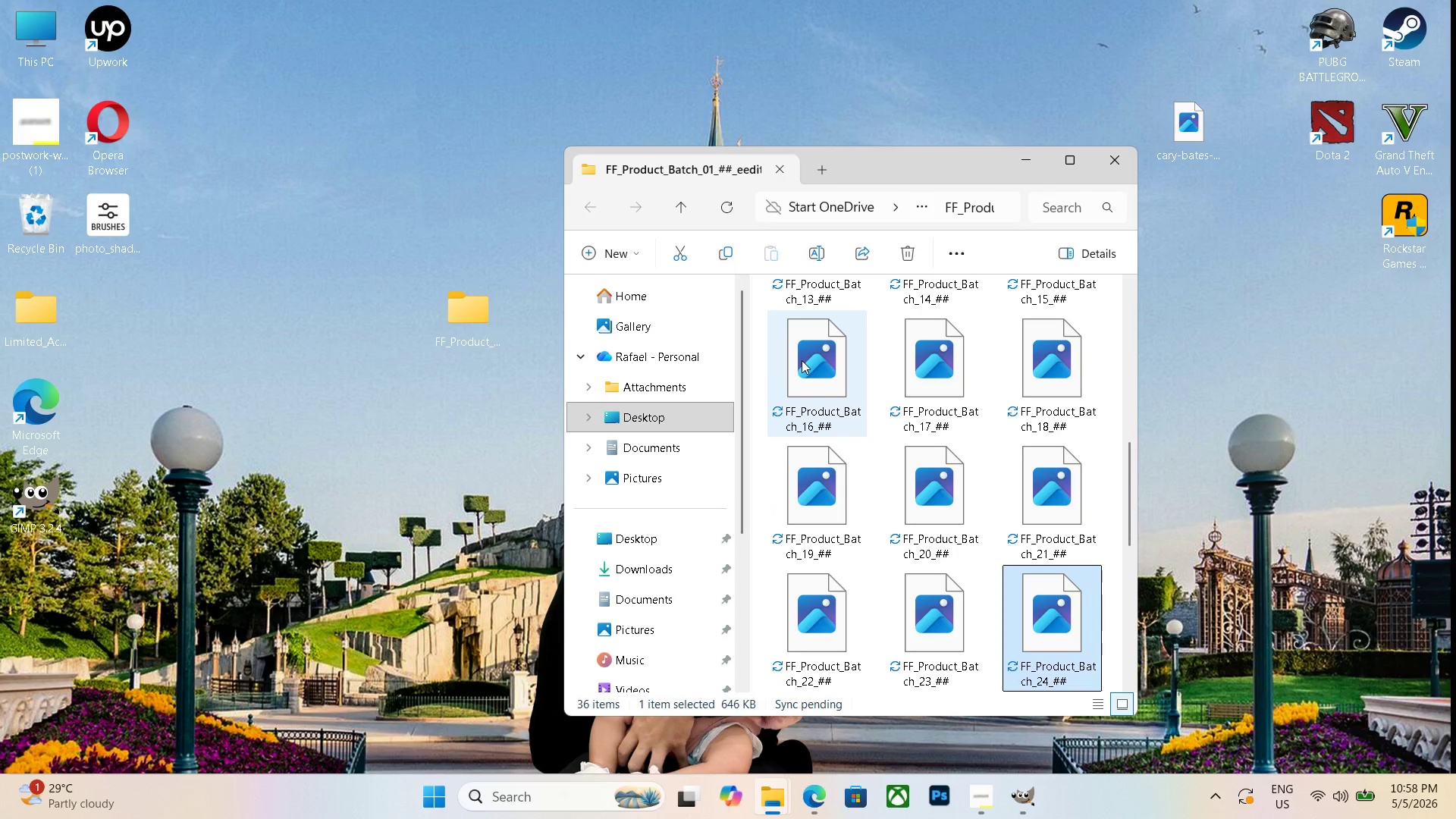 
key(ArrowRight)
 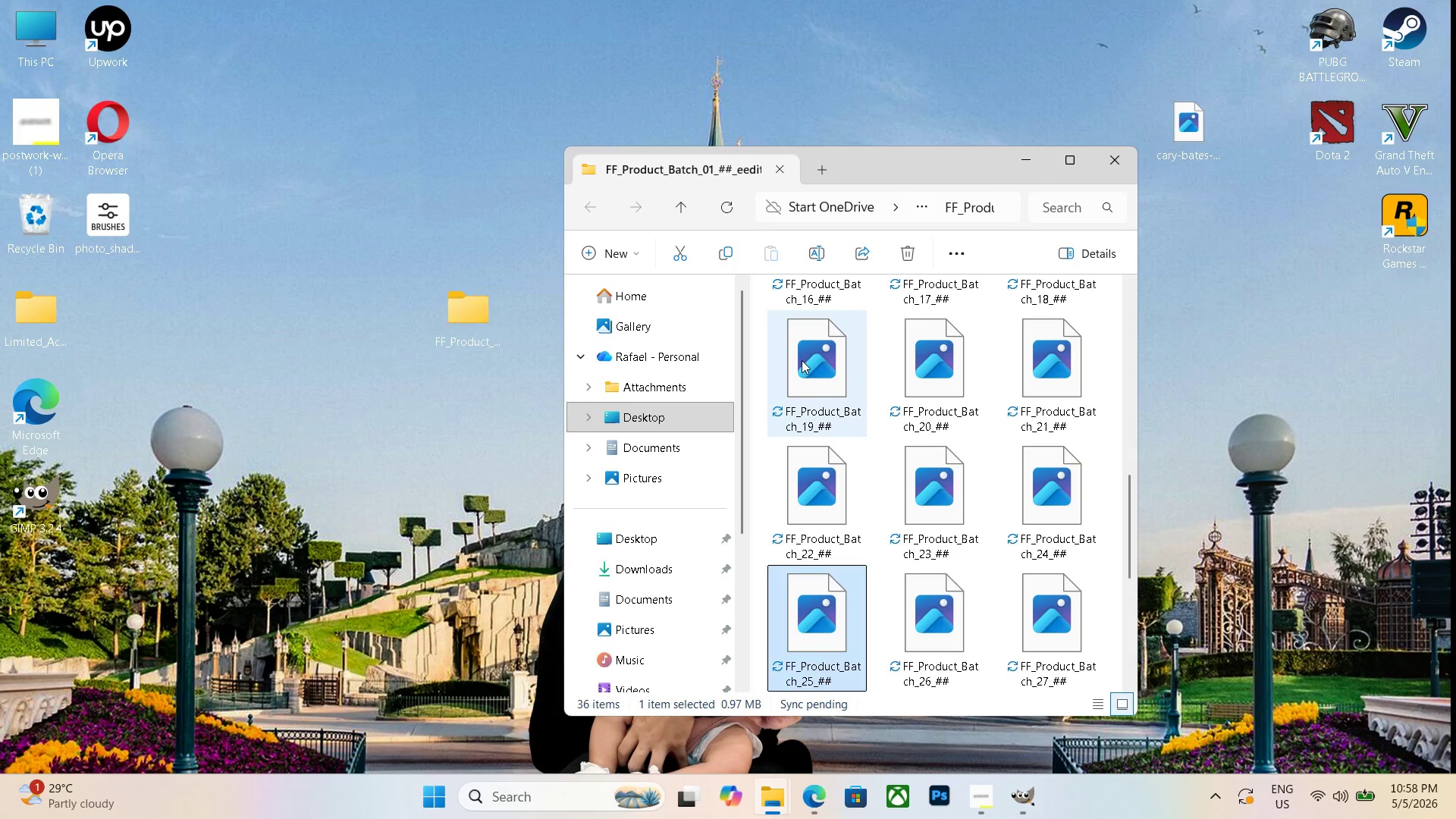 
key(ArrowRight)
 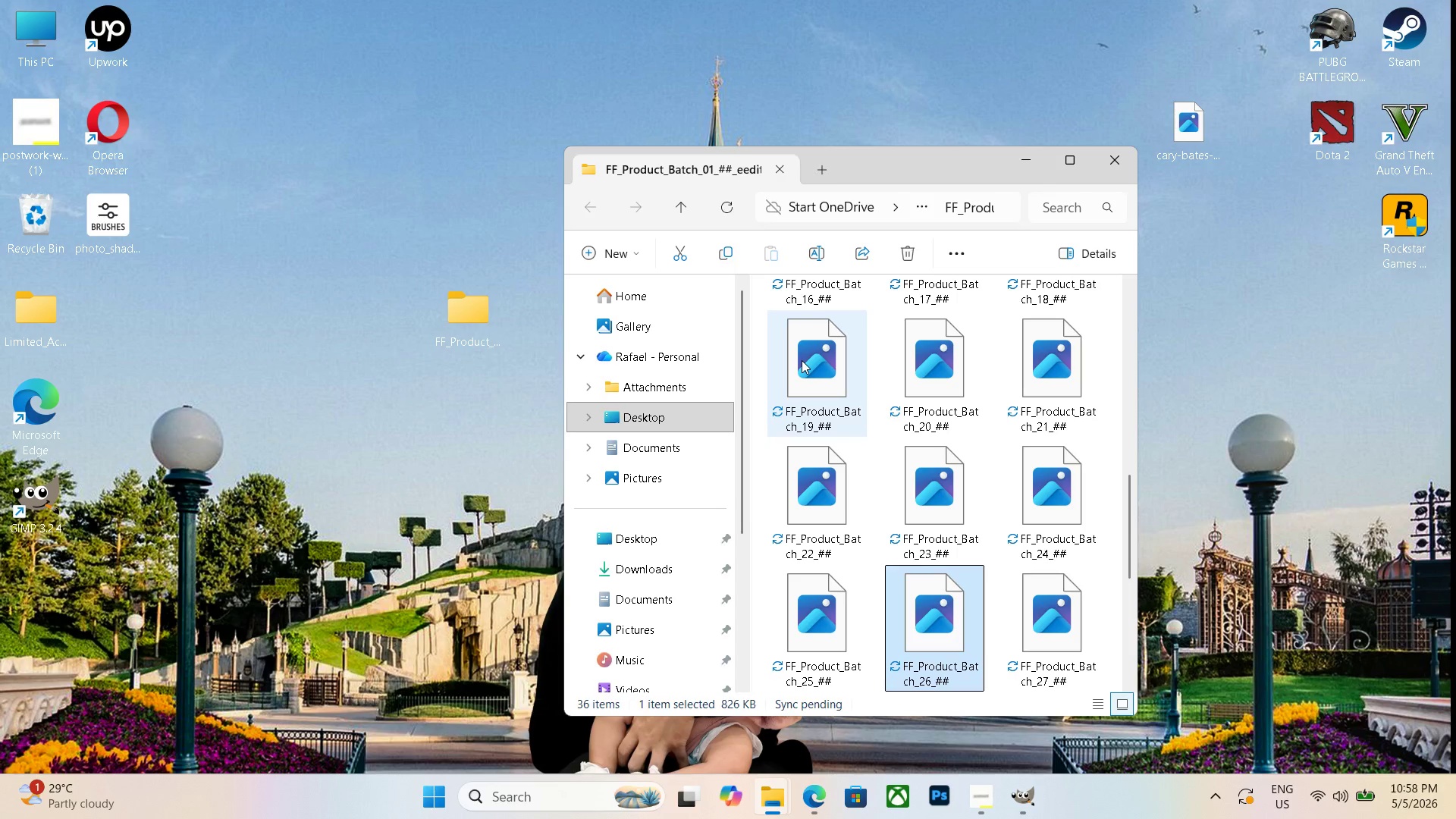 
key(ArrowRight)
 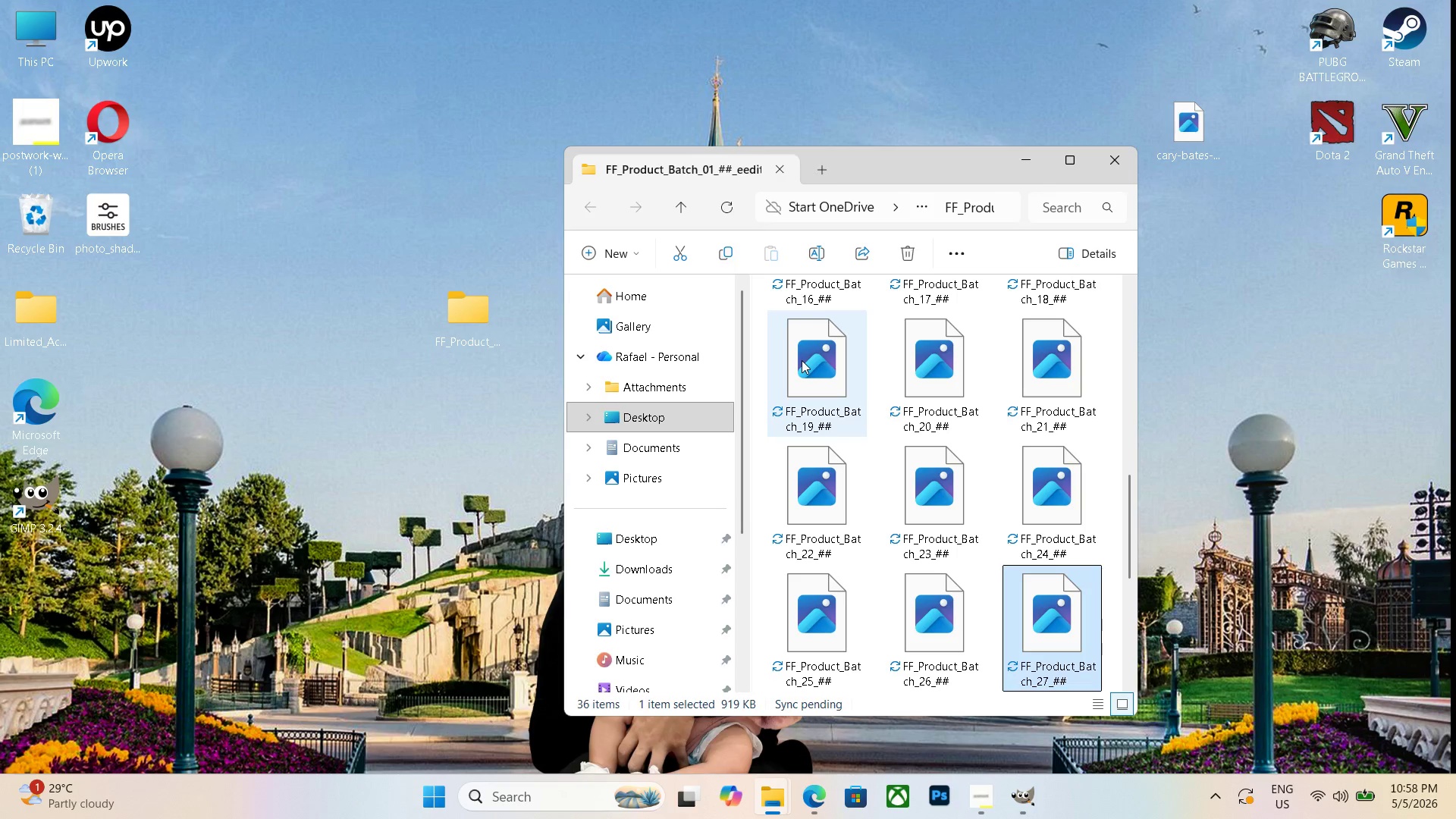 
key(ArrowRight)
 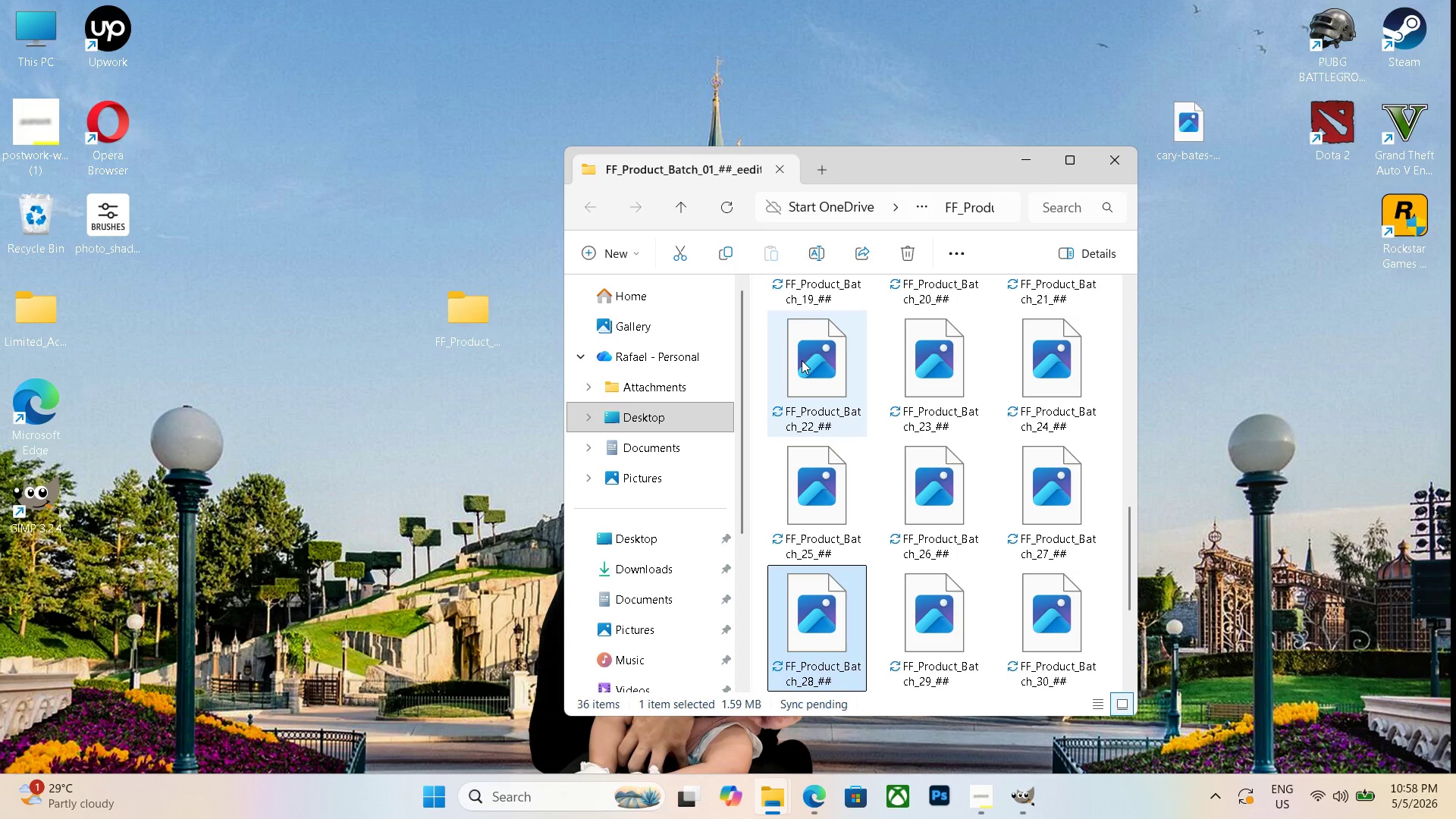 
key(ArrowRight)
 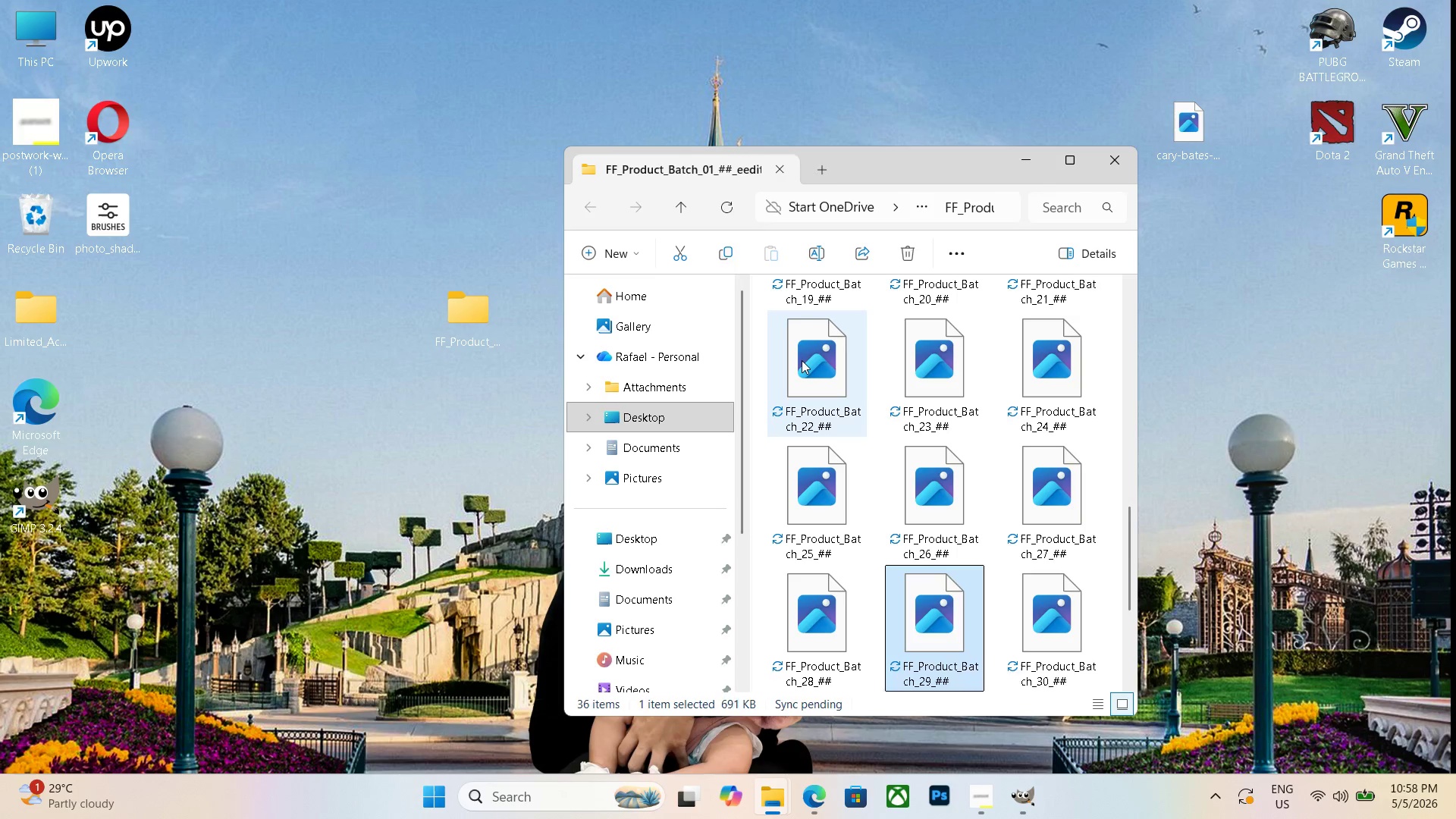 
key(ArrowRight)
 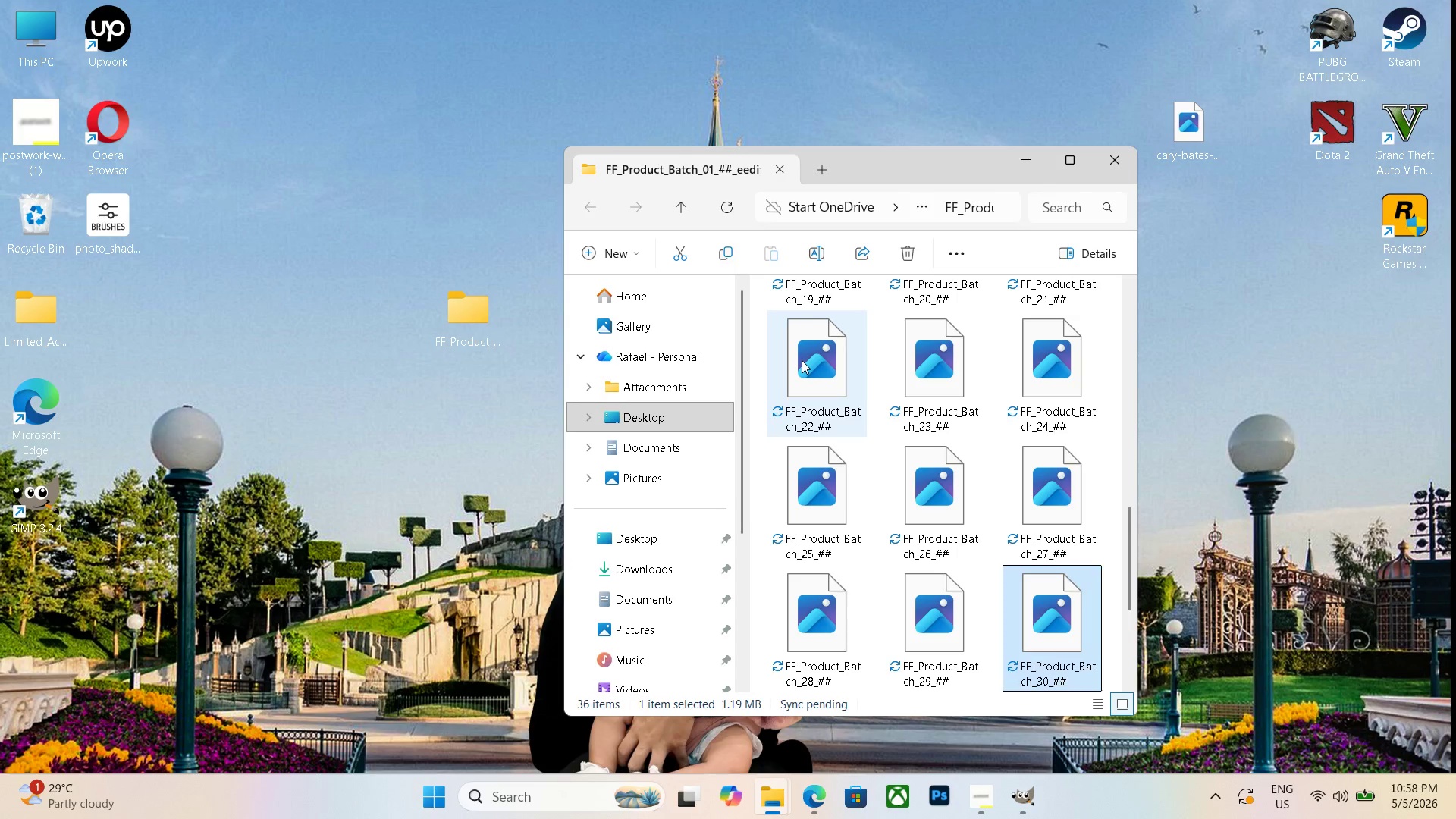 
key(ArrowRight)
 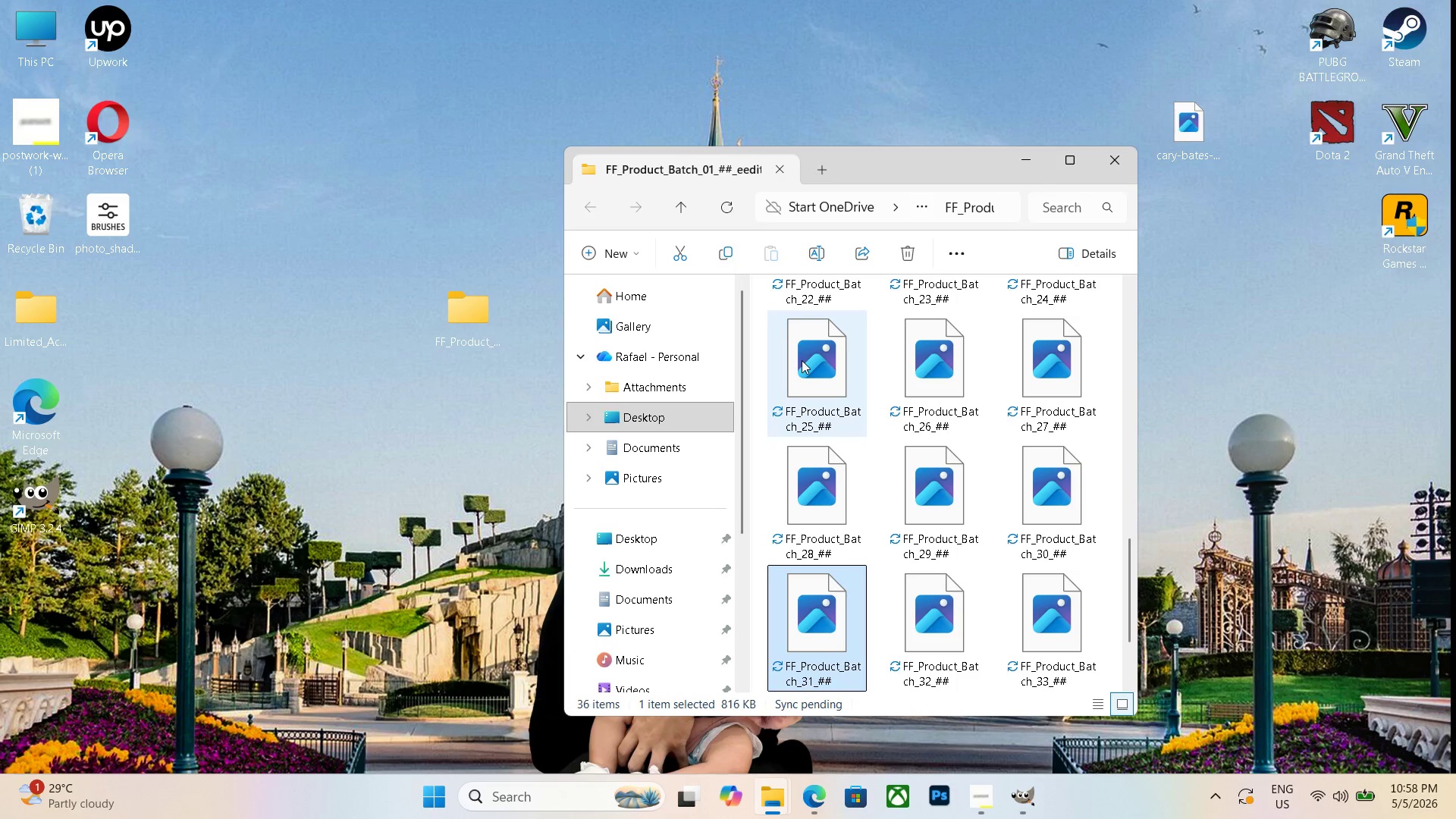 
key(ArrowRight)
 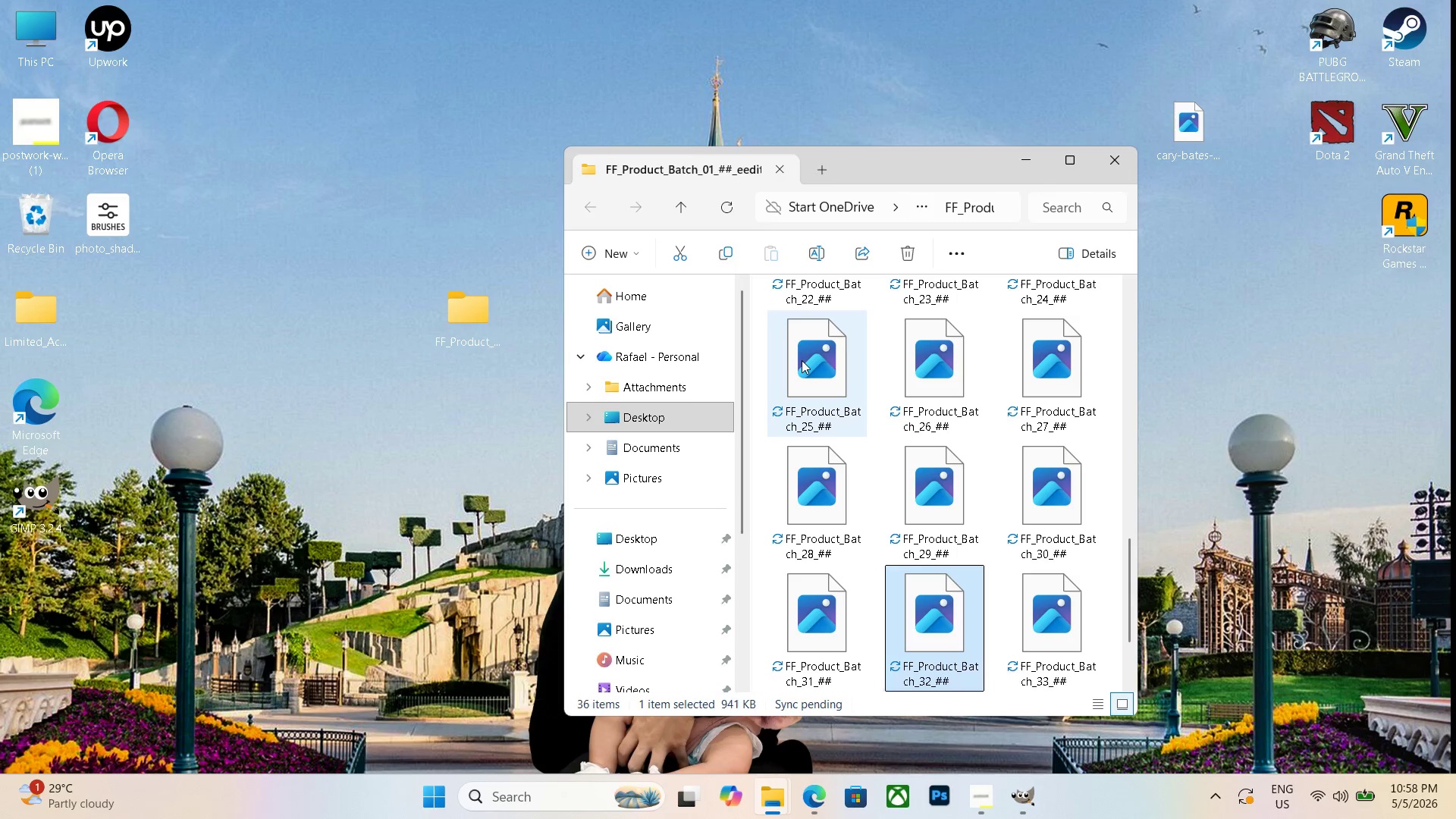 
key(ArrowRight)
 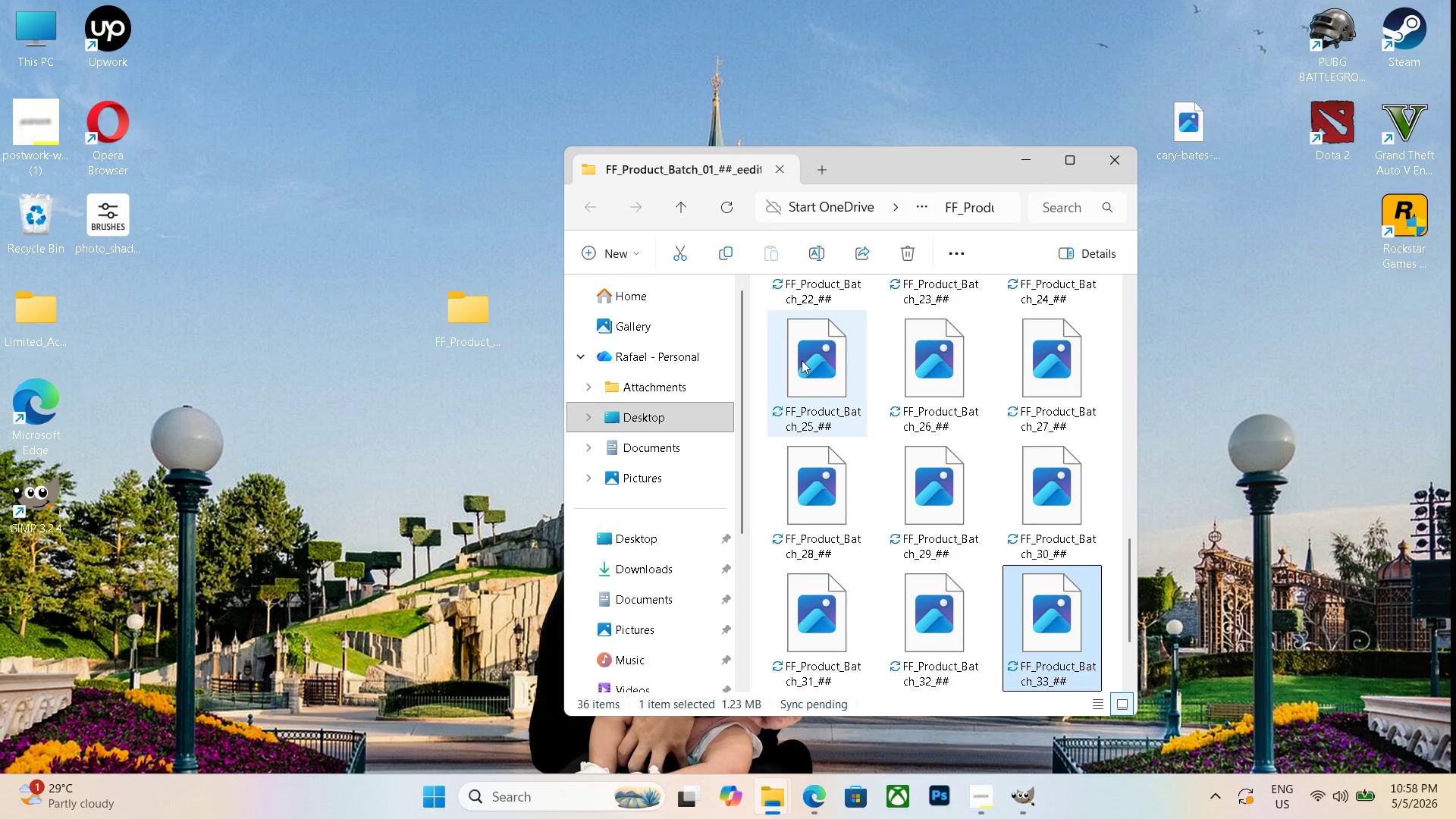 
key(ArrowRight)
 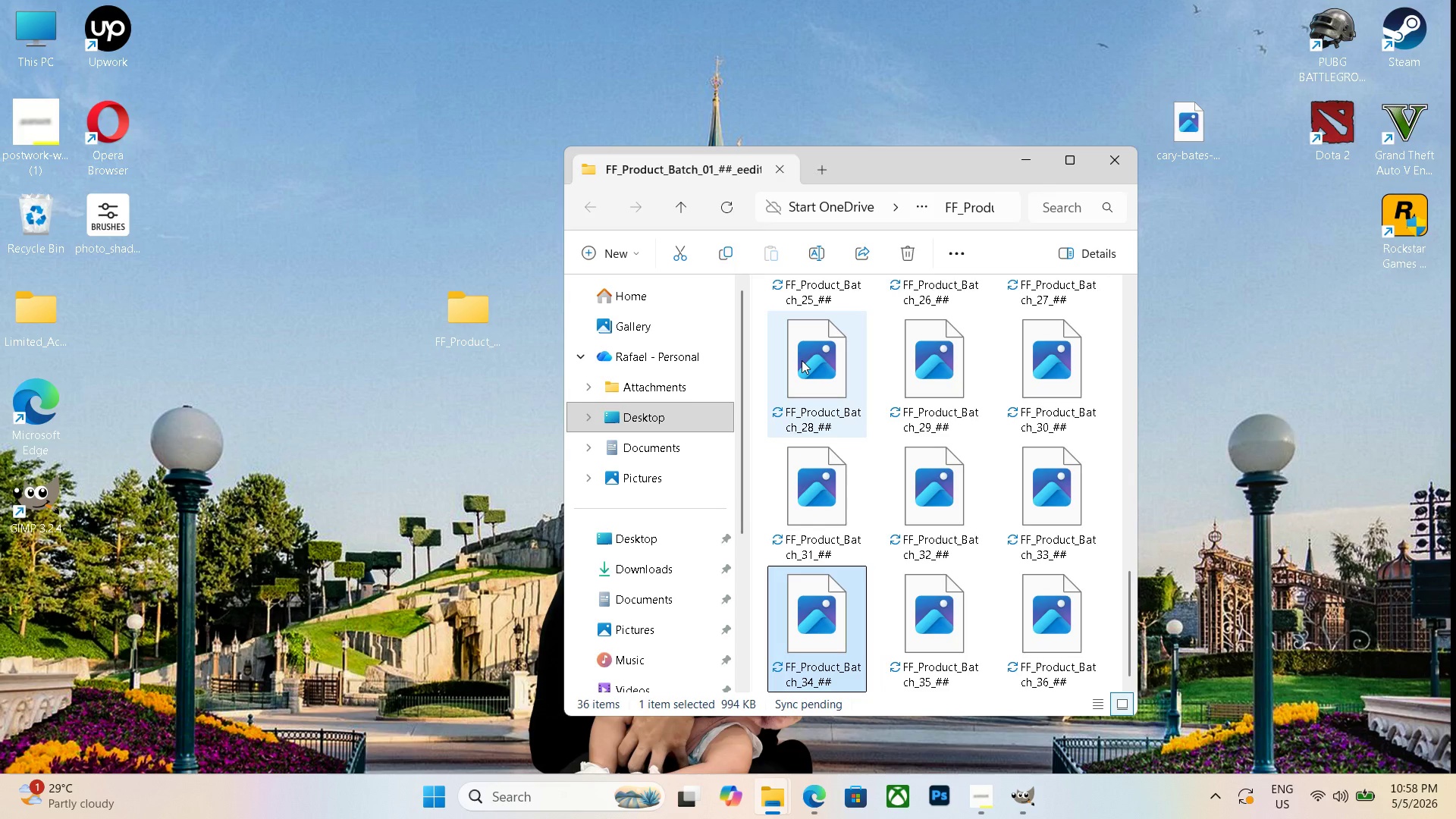 
key(ArrowRight)
 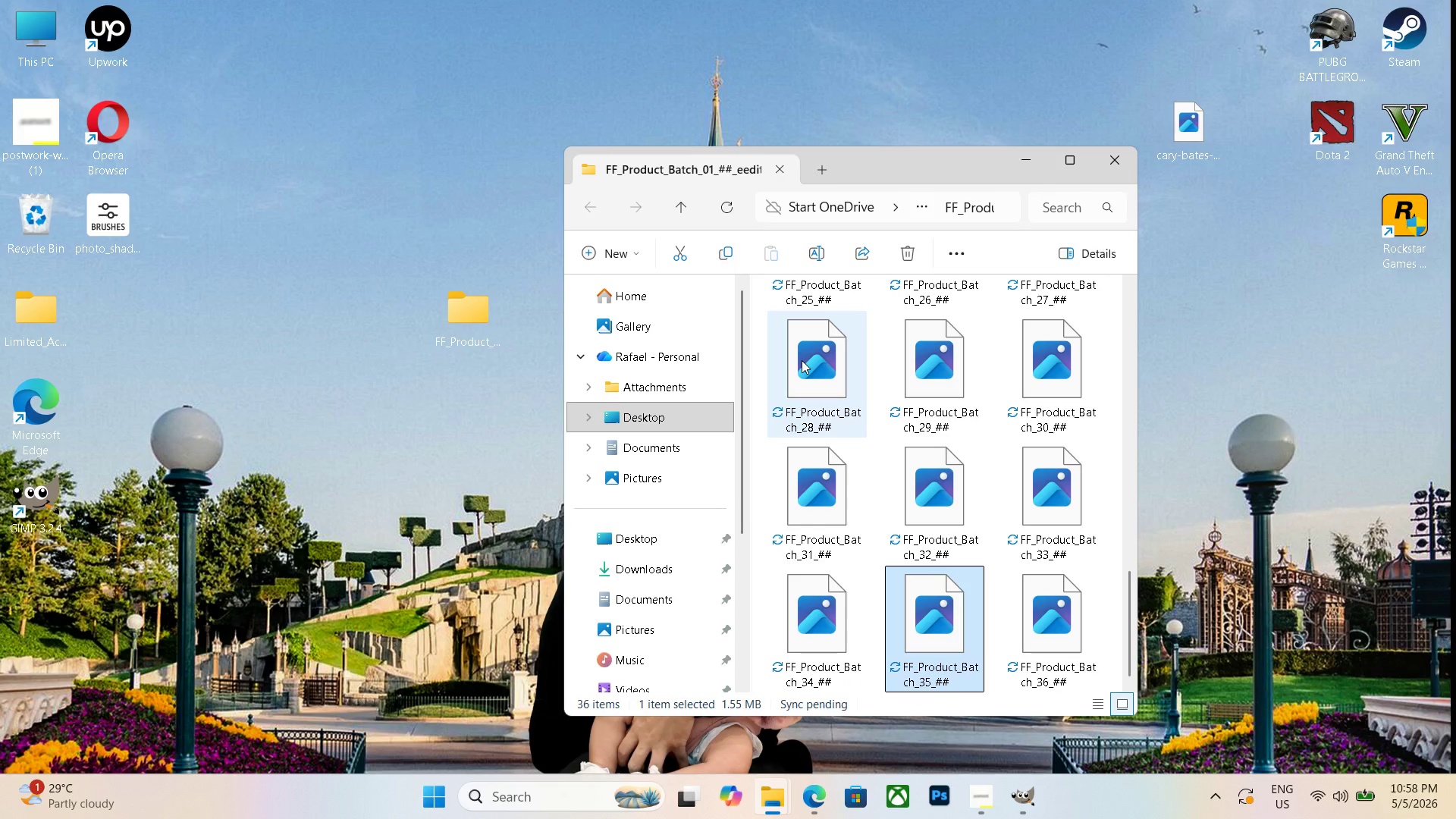 
key(ArrowRight)
 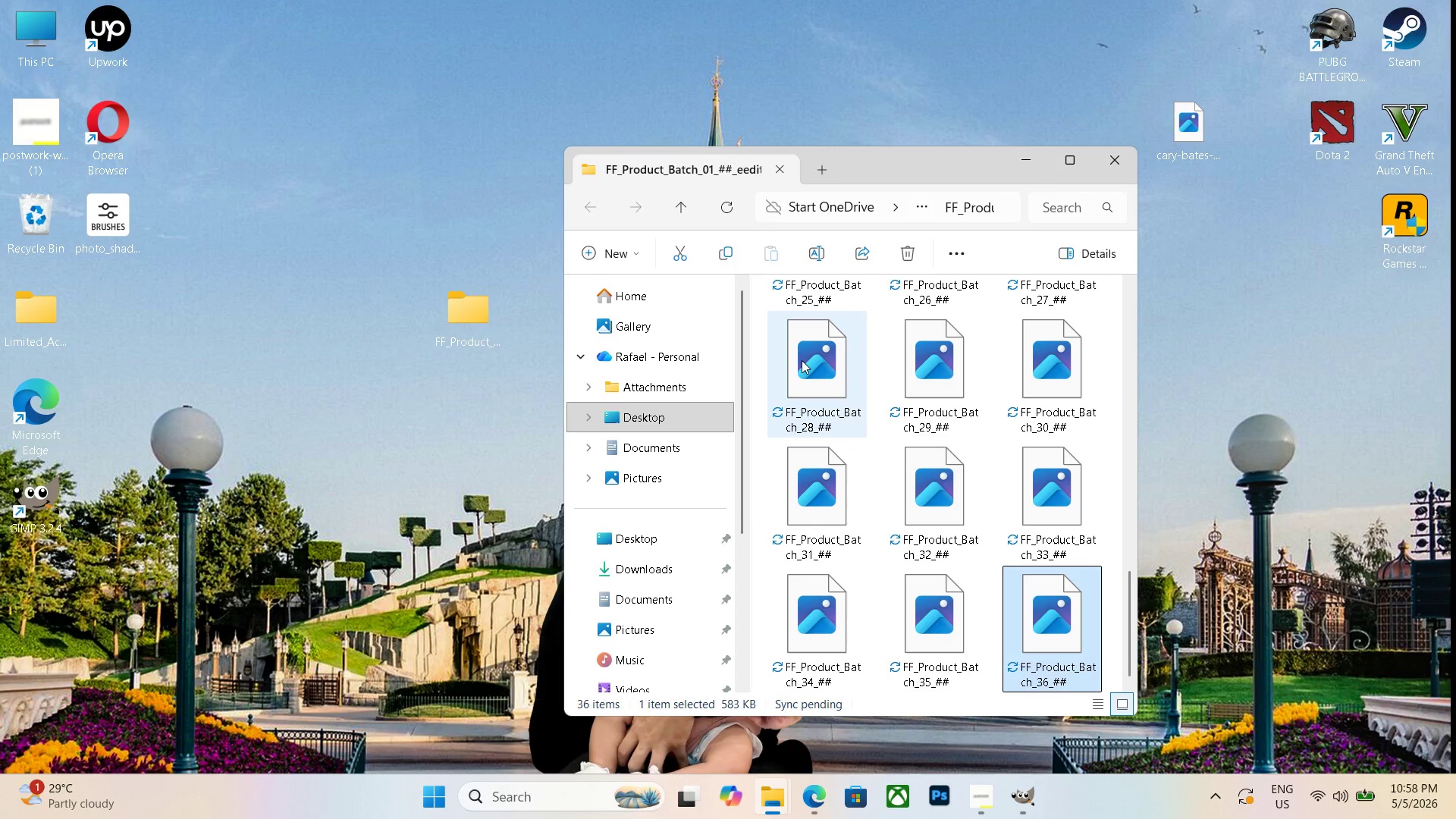 
key(ArrowRight)
 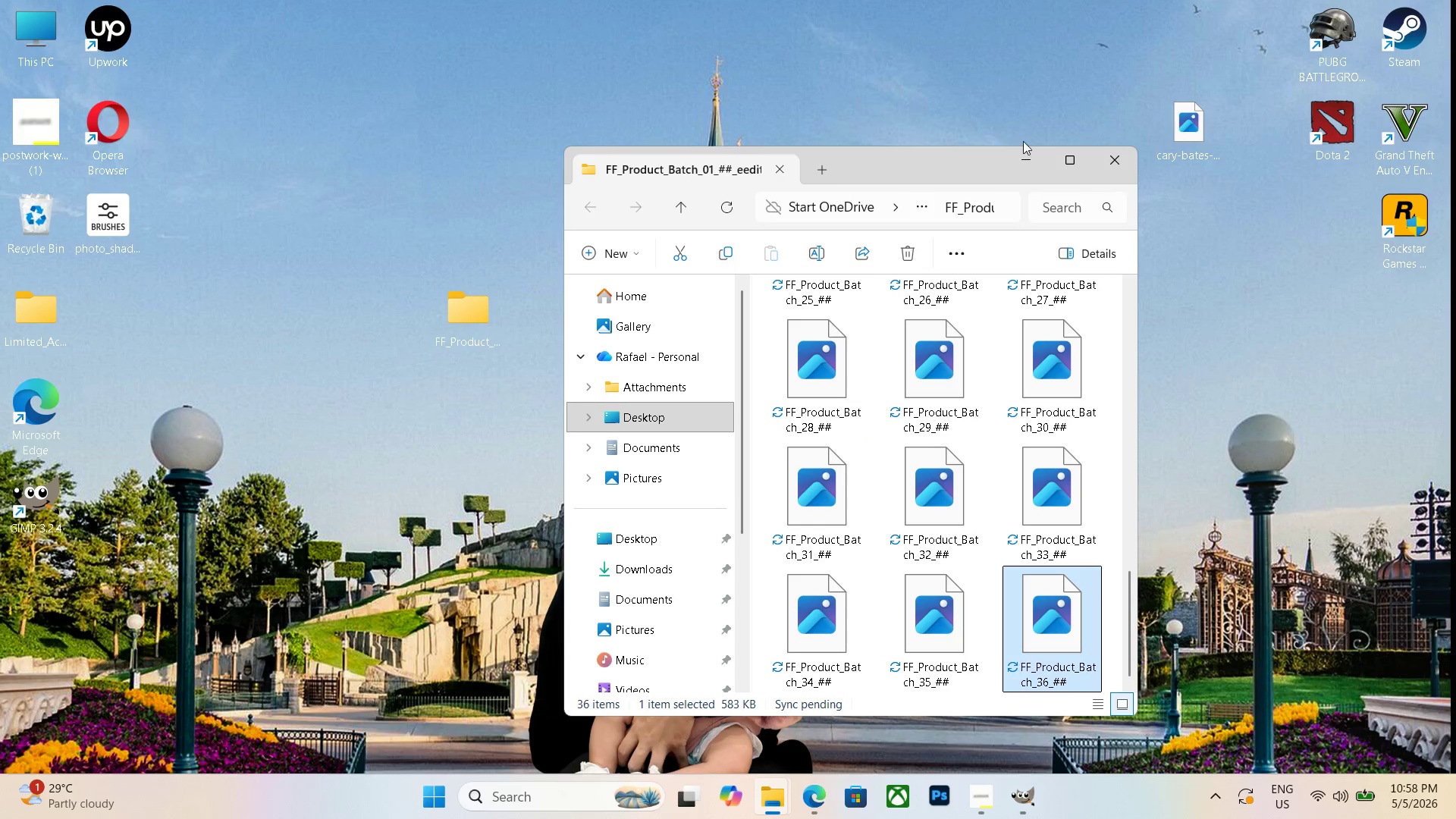 
left_click([1037, 158])
 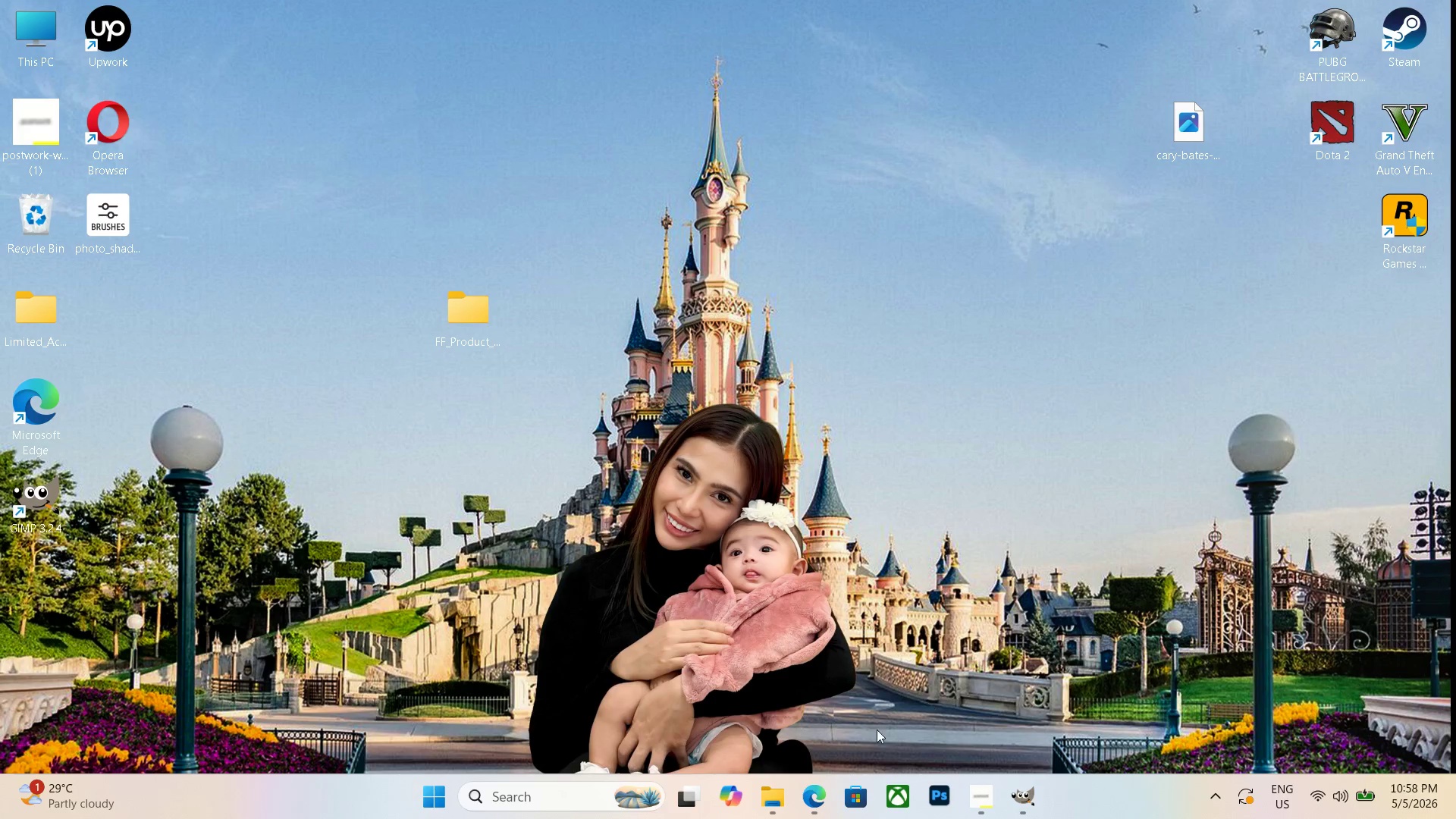 
left_click([826, 785])
 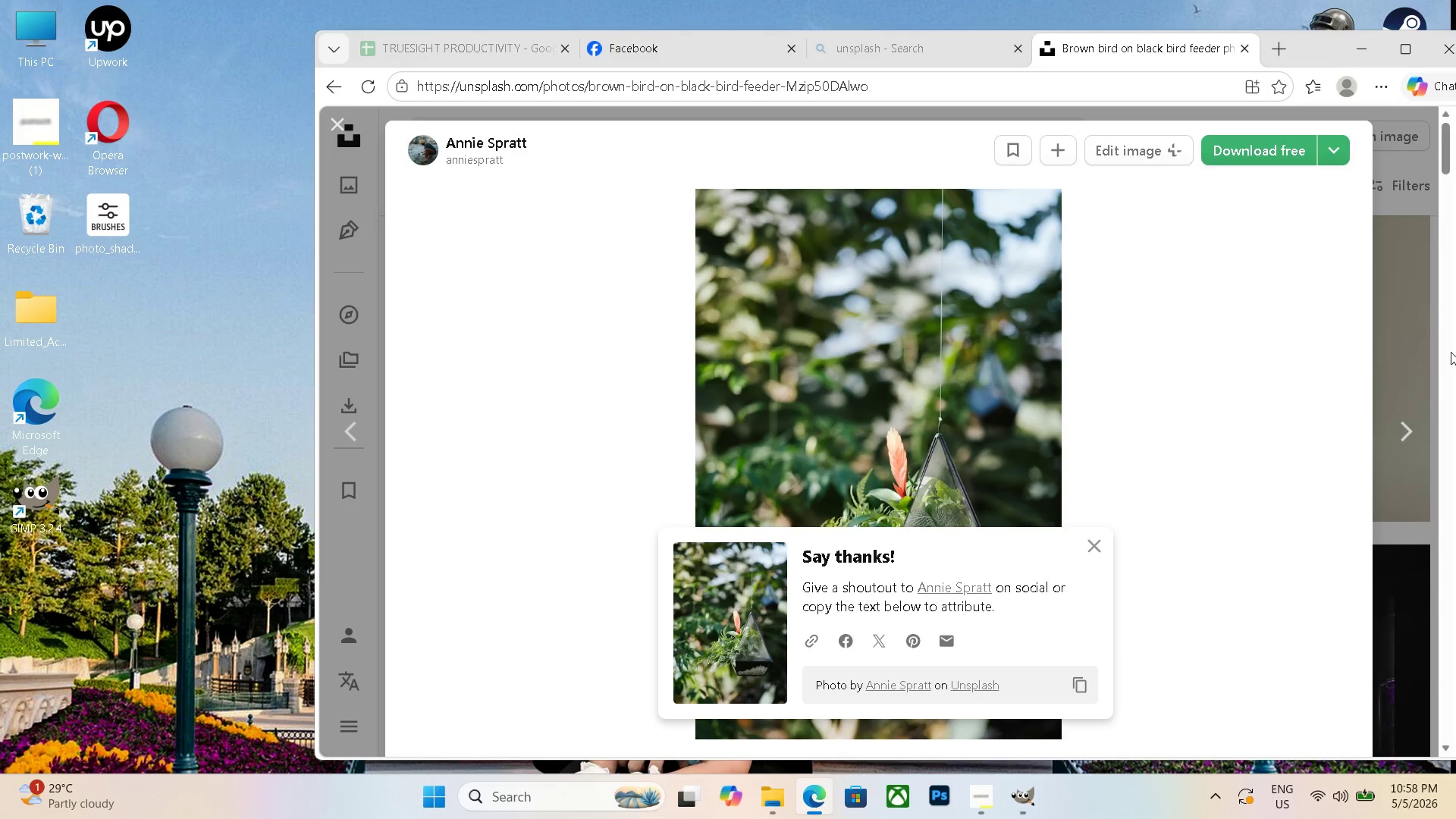 
left_click_drag(start_coordinate=[1375, 462], to_coordinate=[1380, 462])
 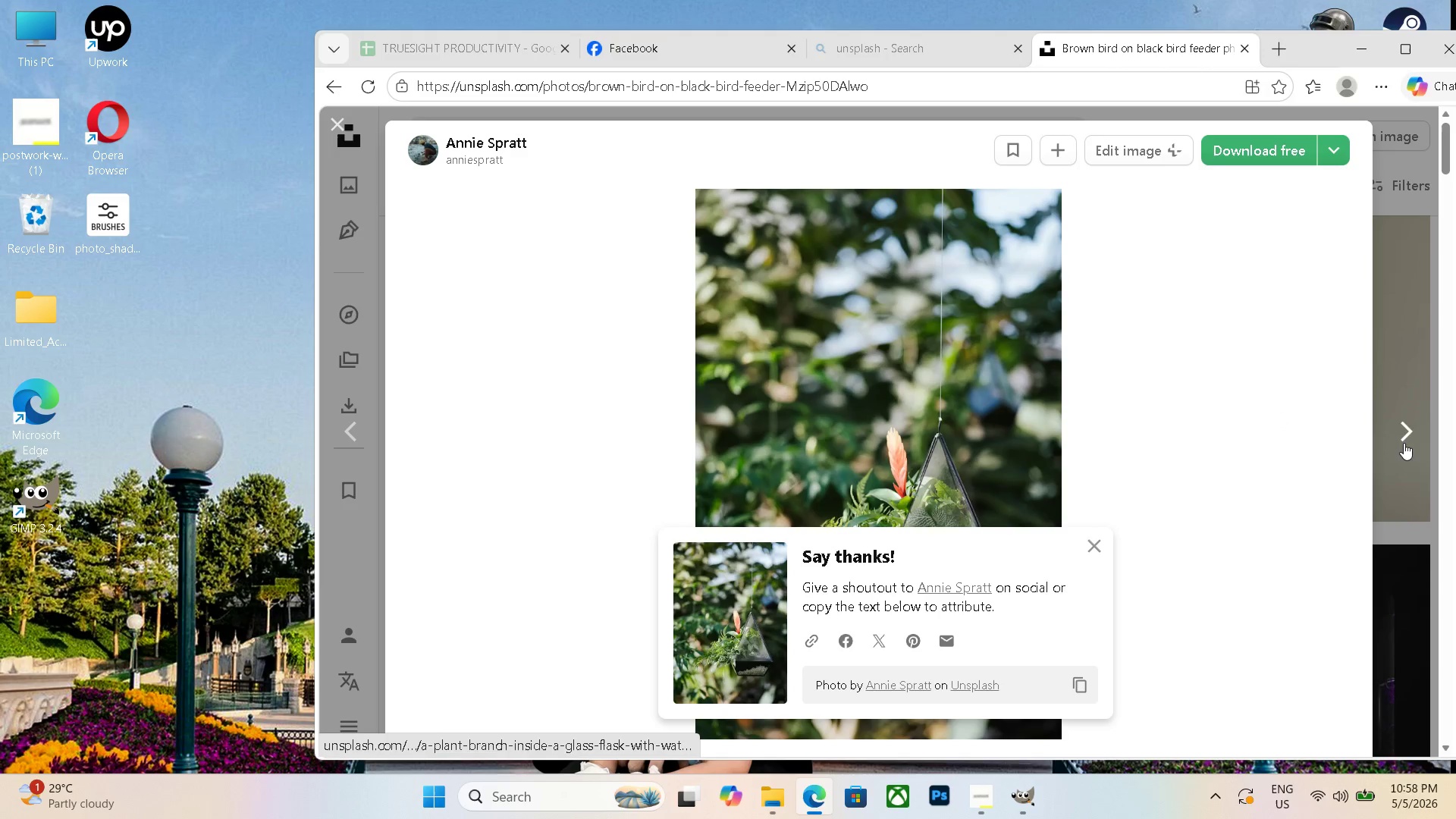 
left_click([1407, 438])
 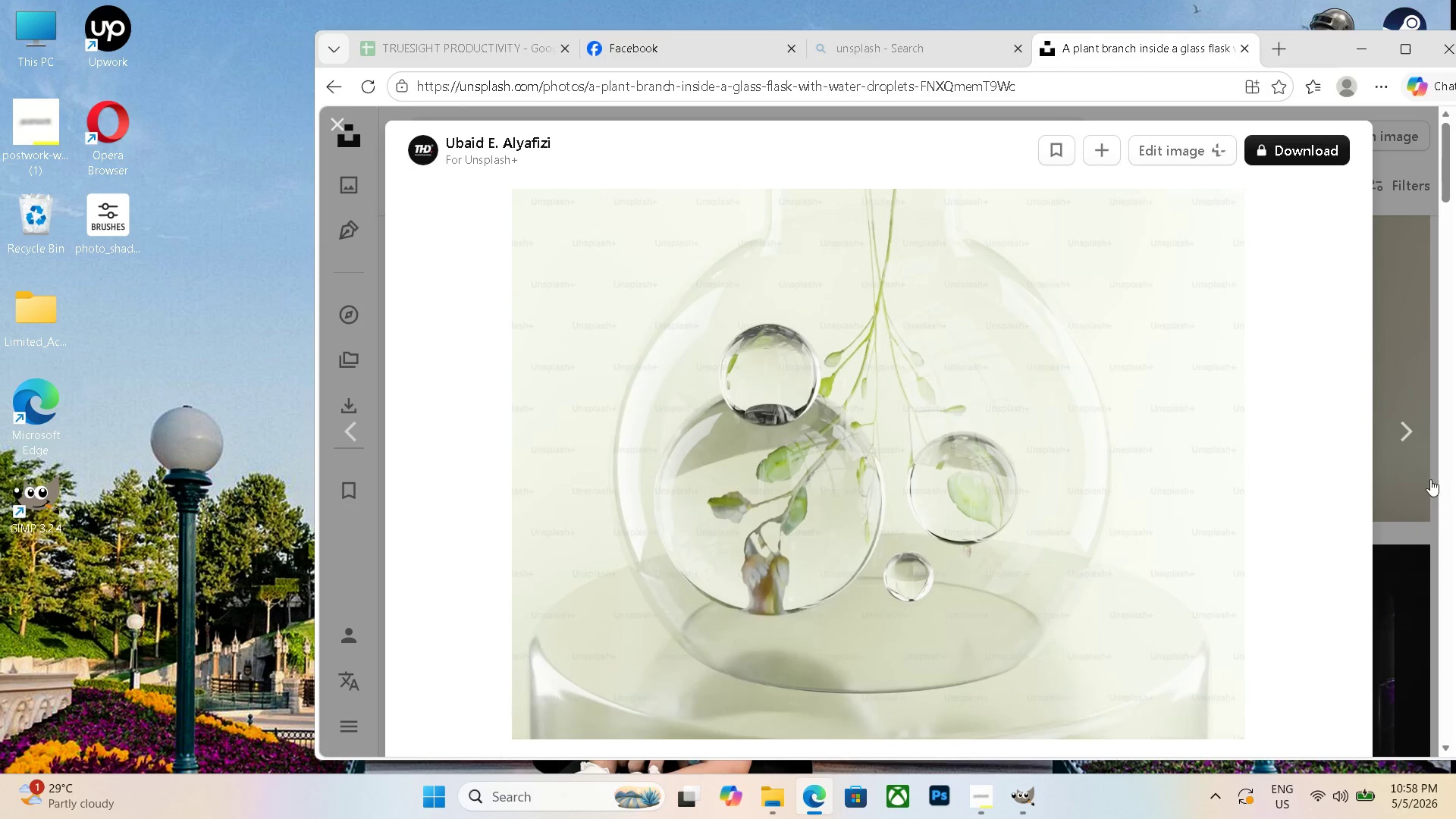 
left_click([1414, 444])
 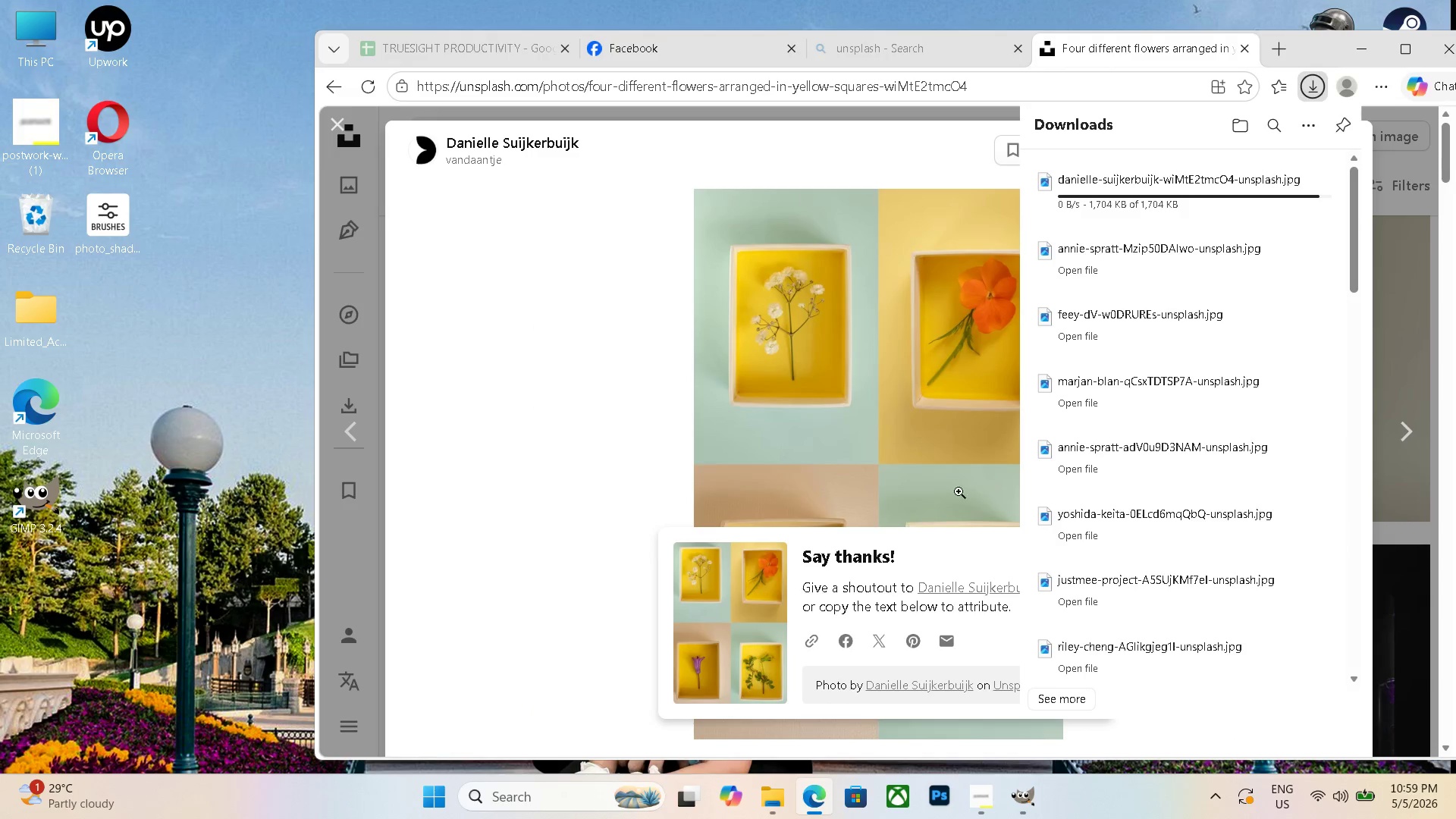 
left_click([598, 497])
 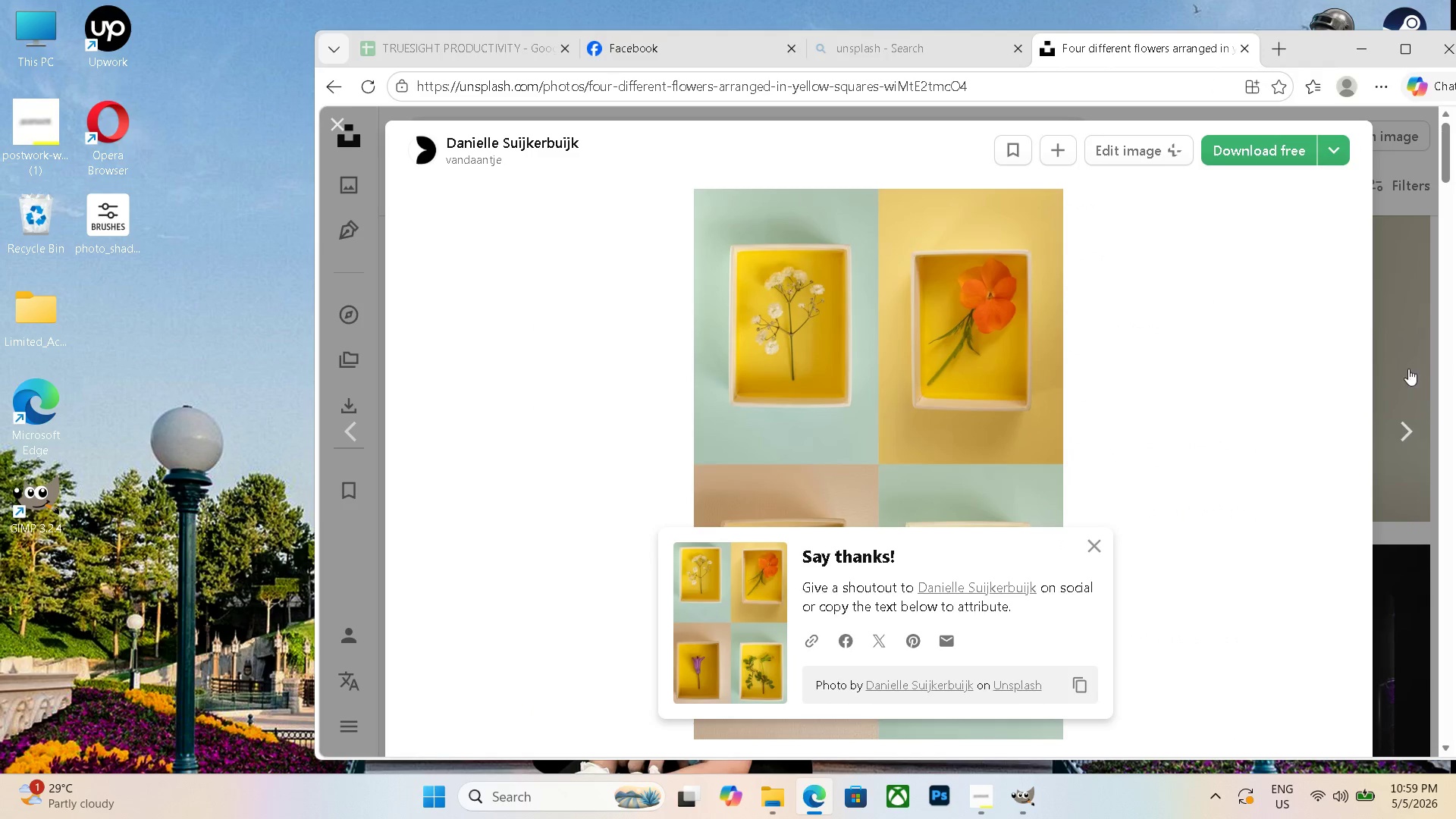 
left_click([1411, 425])
 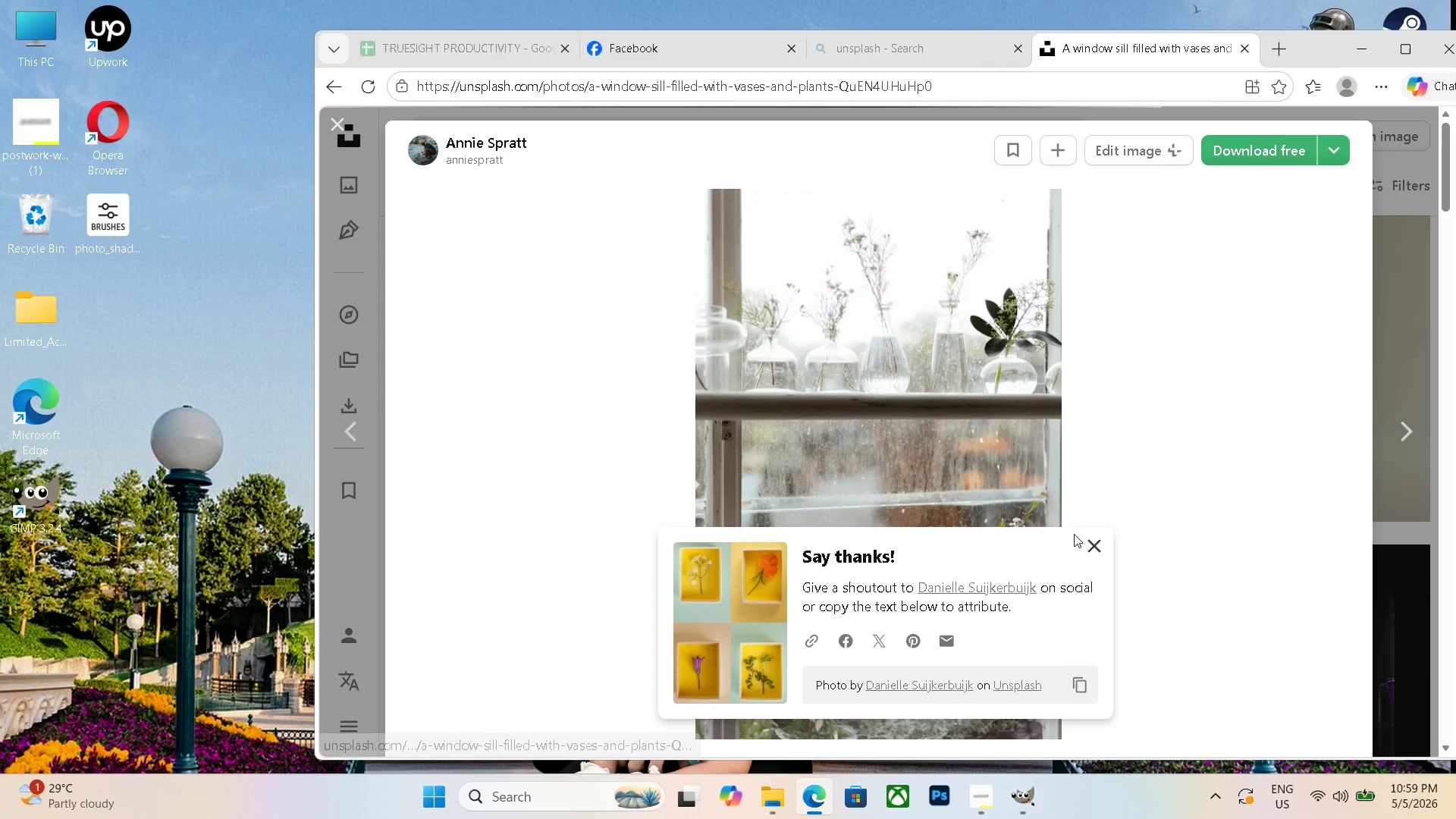 
left_click([1098, 542])
 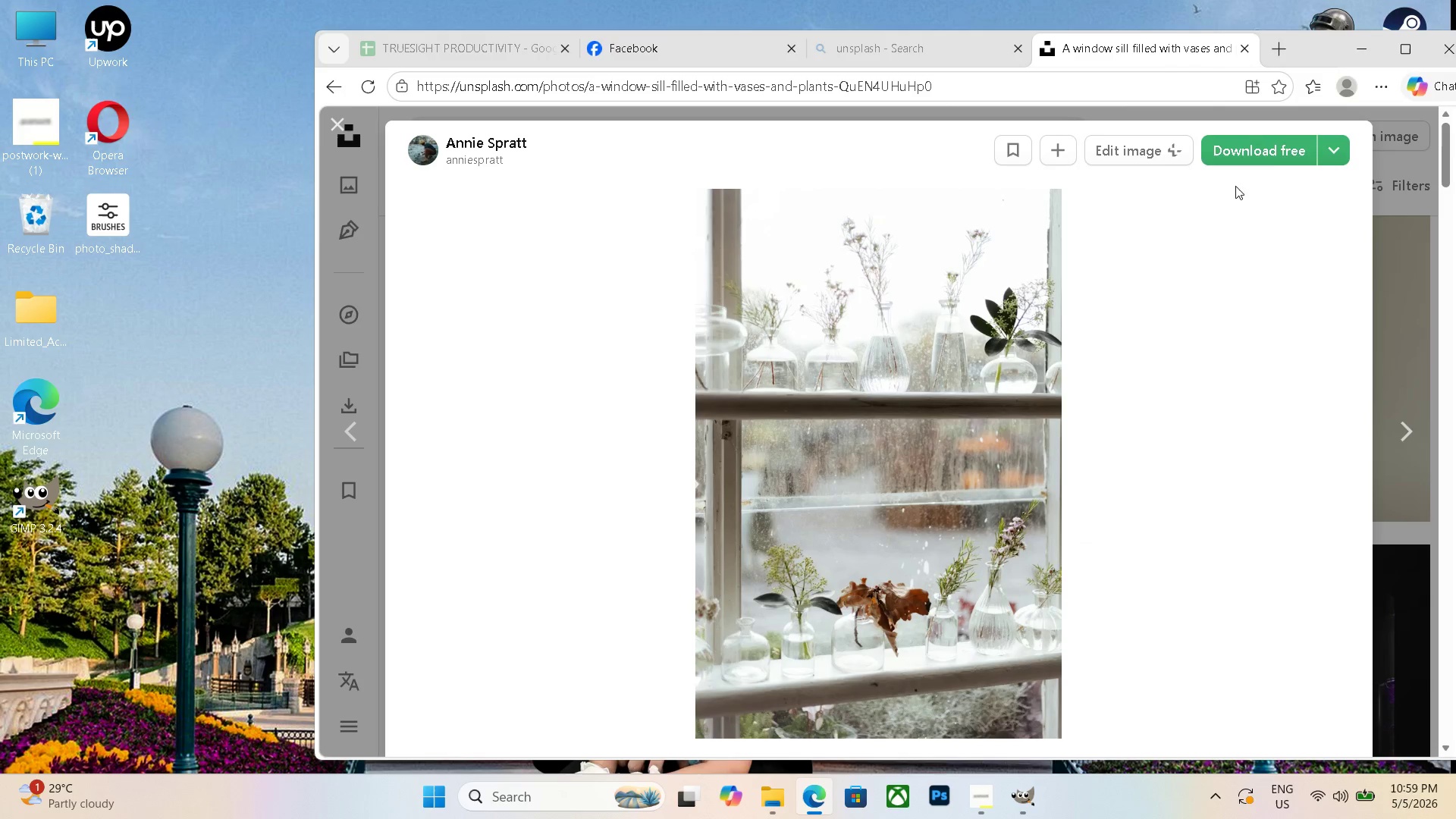 
left_click([1267, 158])
 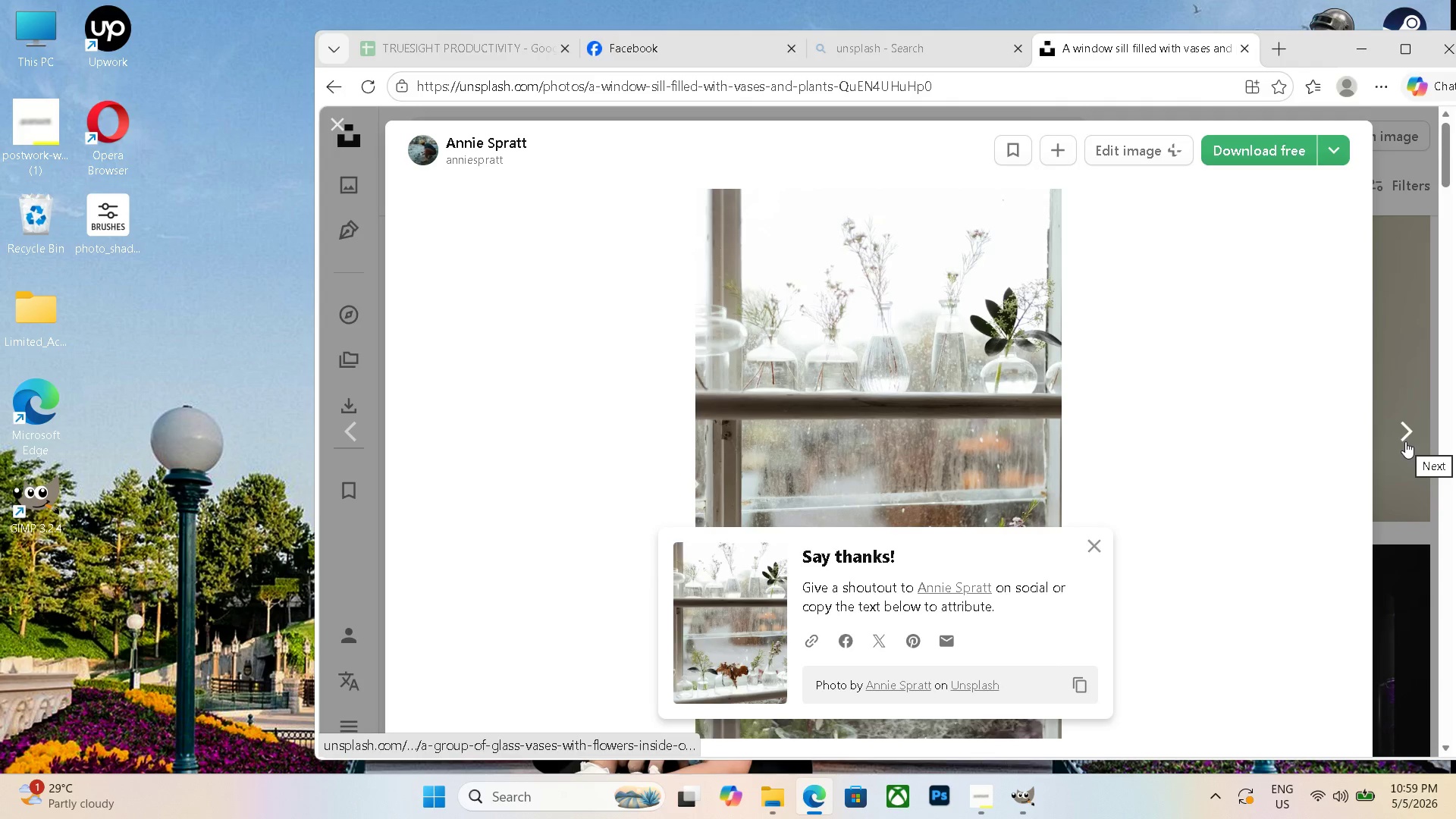 
left_click([1404, 451])
 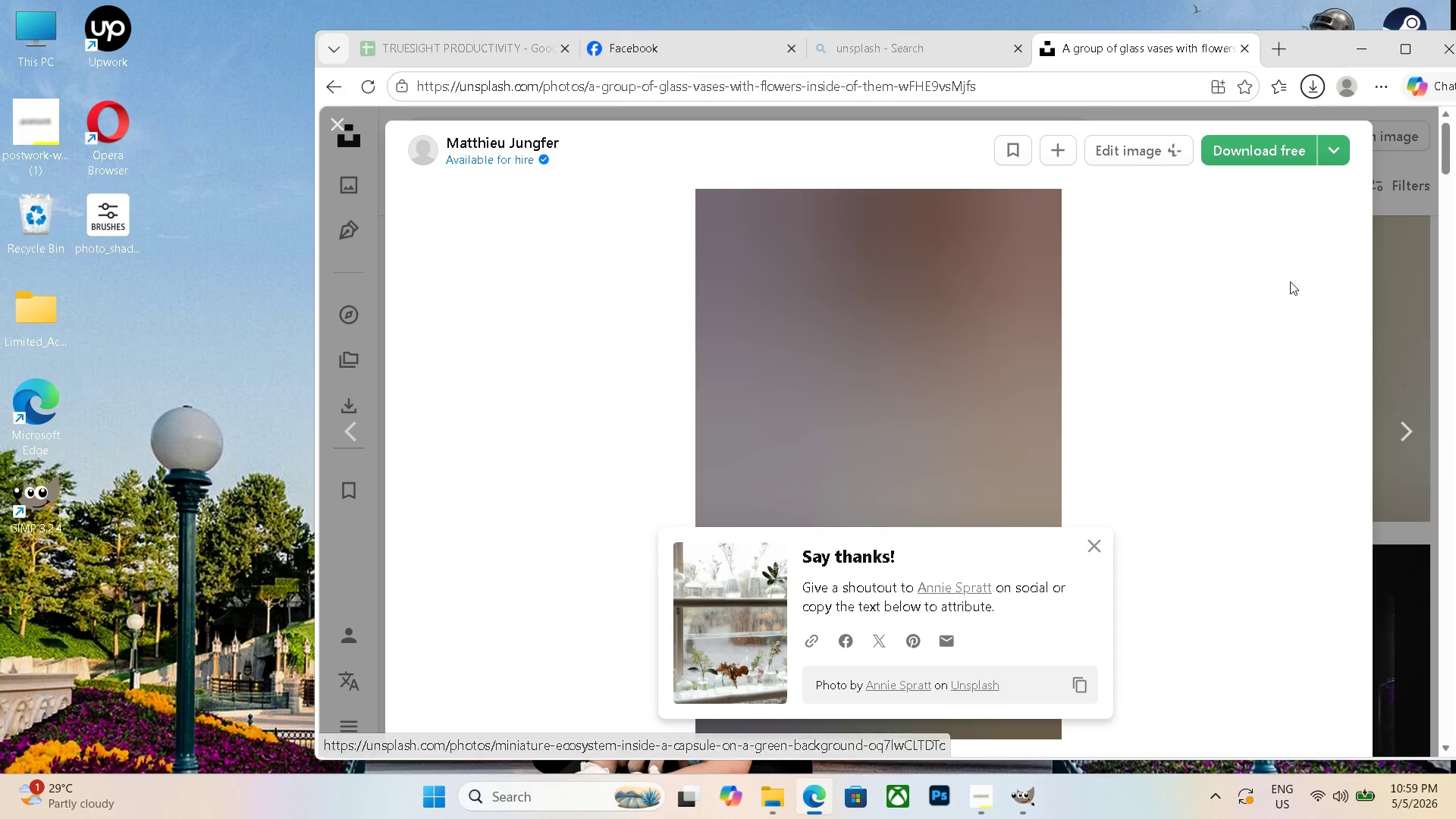 
left_click([1267, 134])
 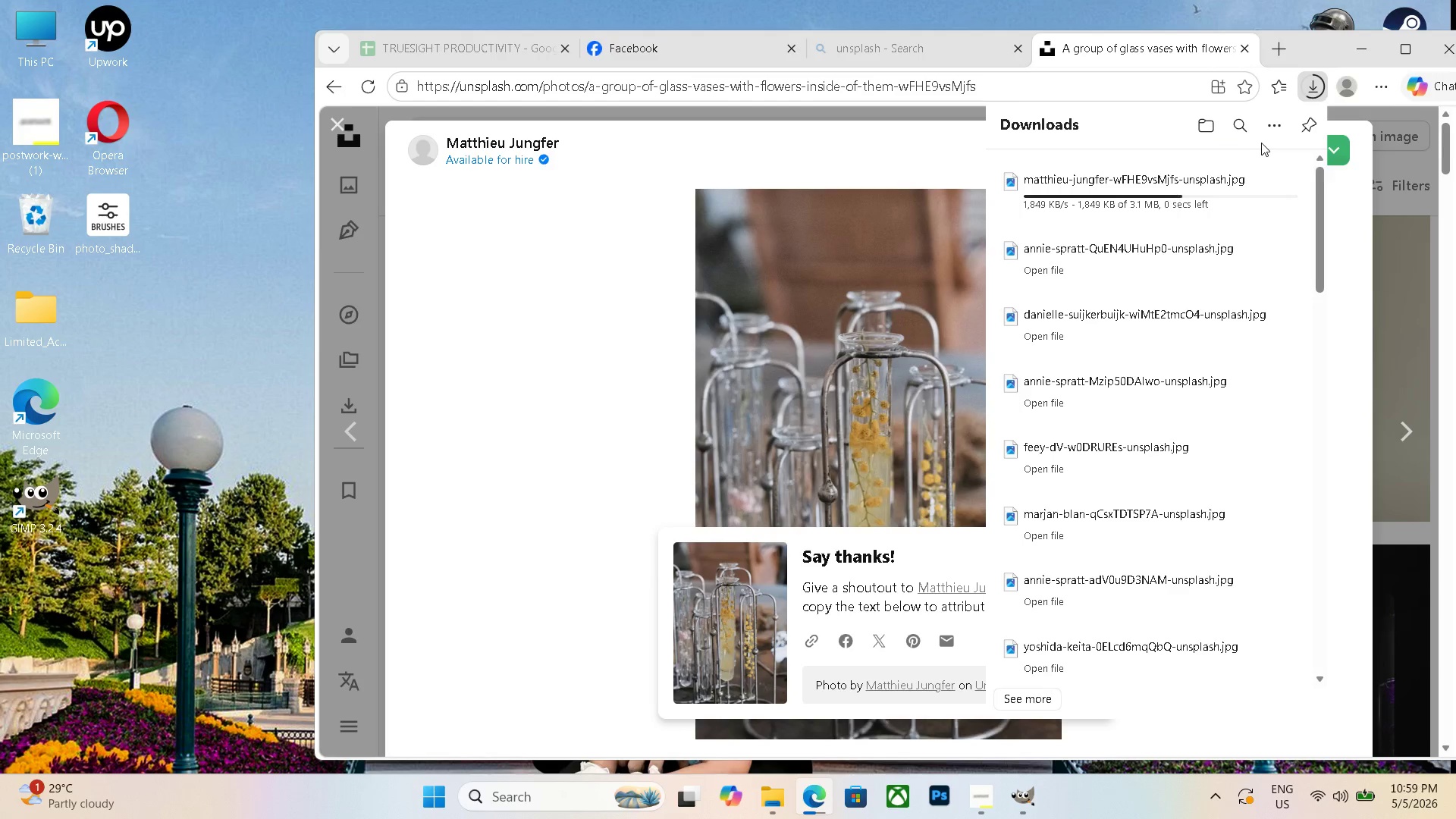 
left_click_drag(start_coordinate=[1181, 206], to_coordinate=[108, 563])
 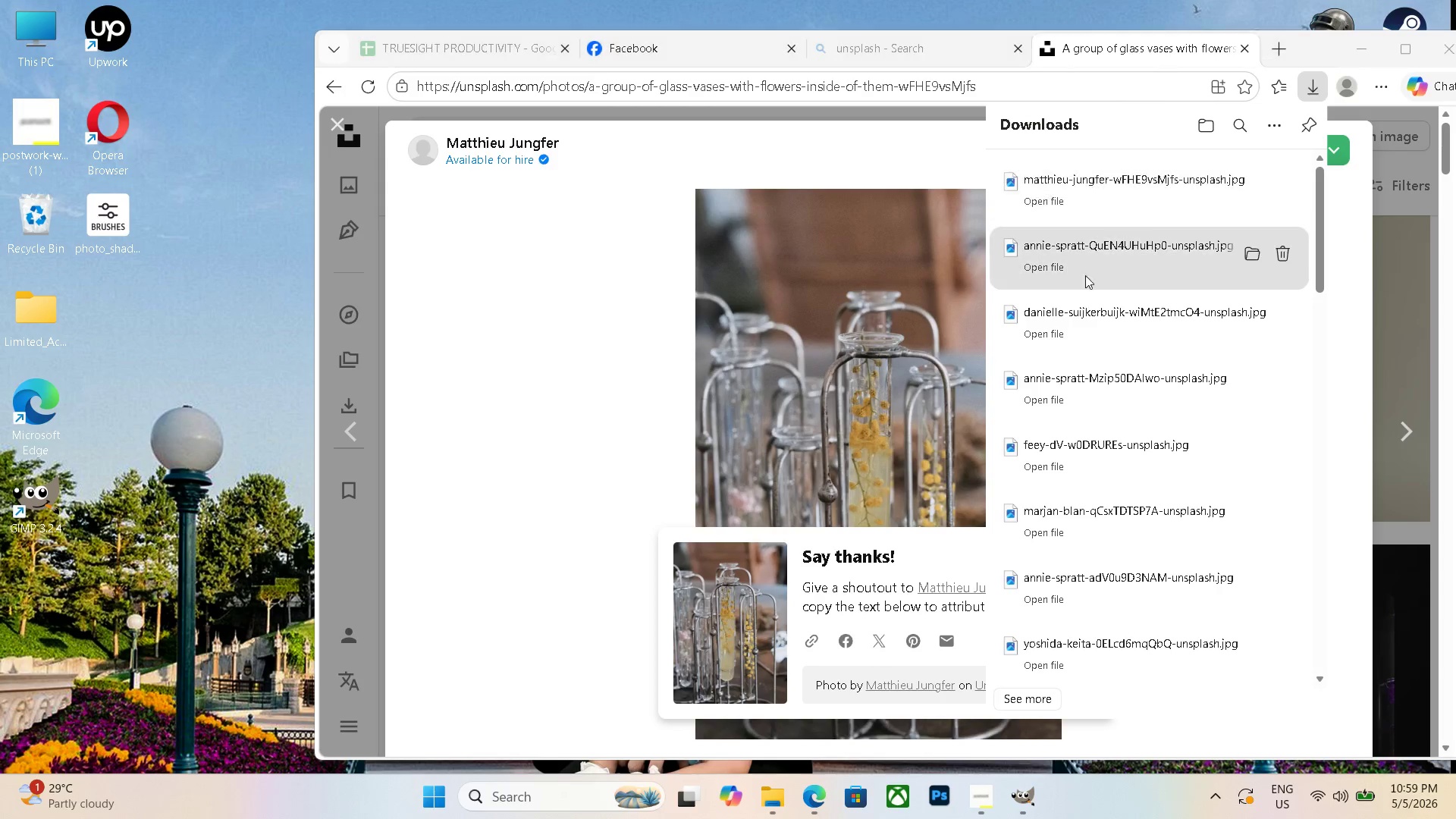 
left_click_drag(start_coordinate=[1100, 268], to_coordinate=[38, 595])
 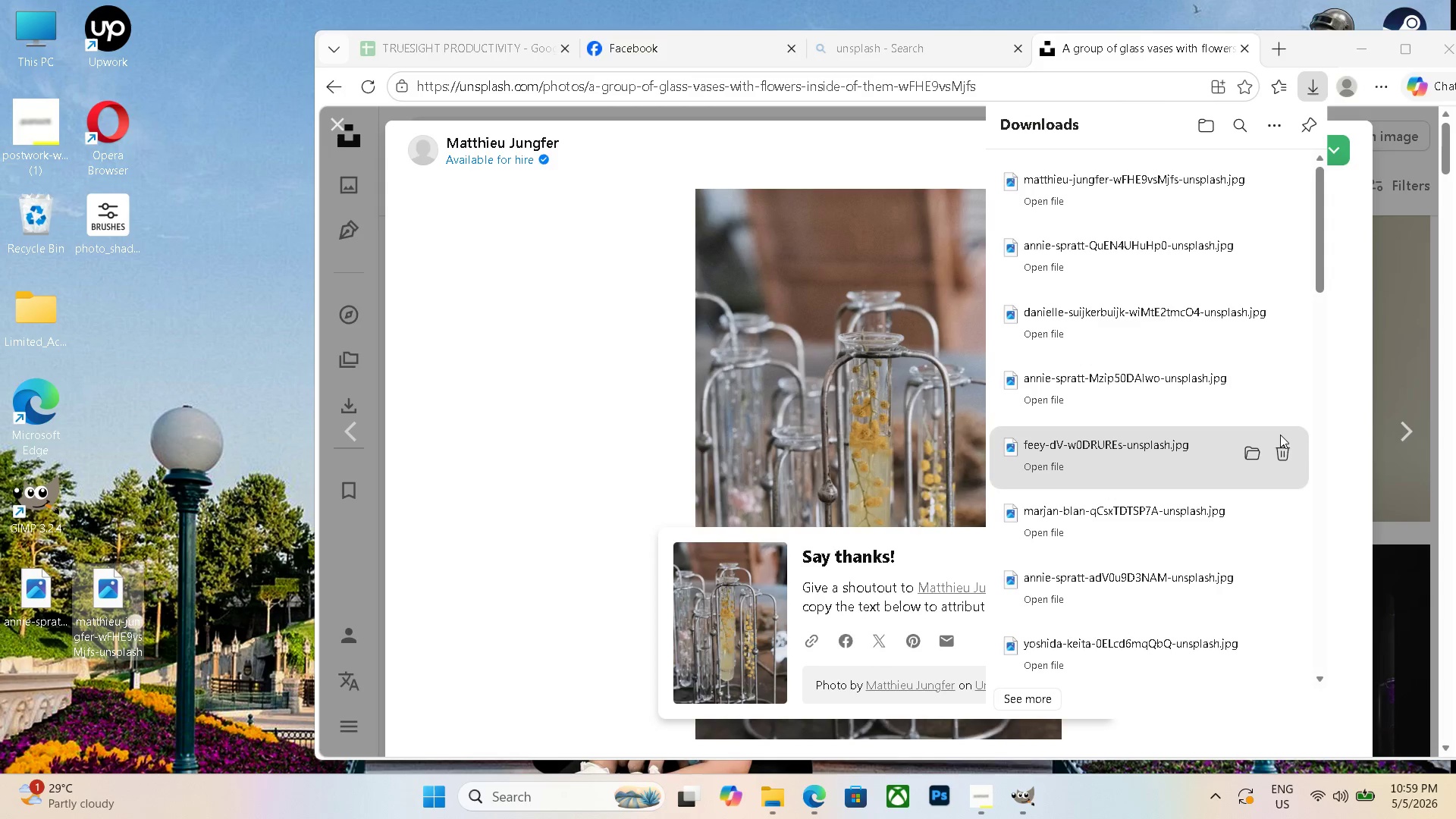 
left_click([1410, 427])
 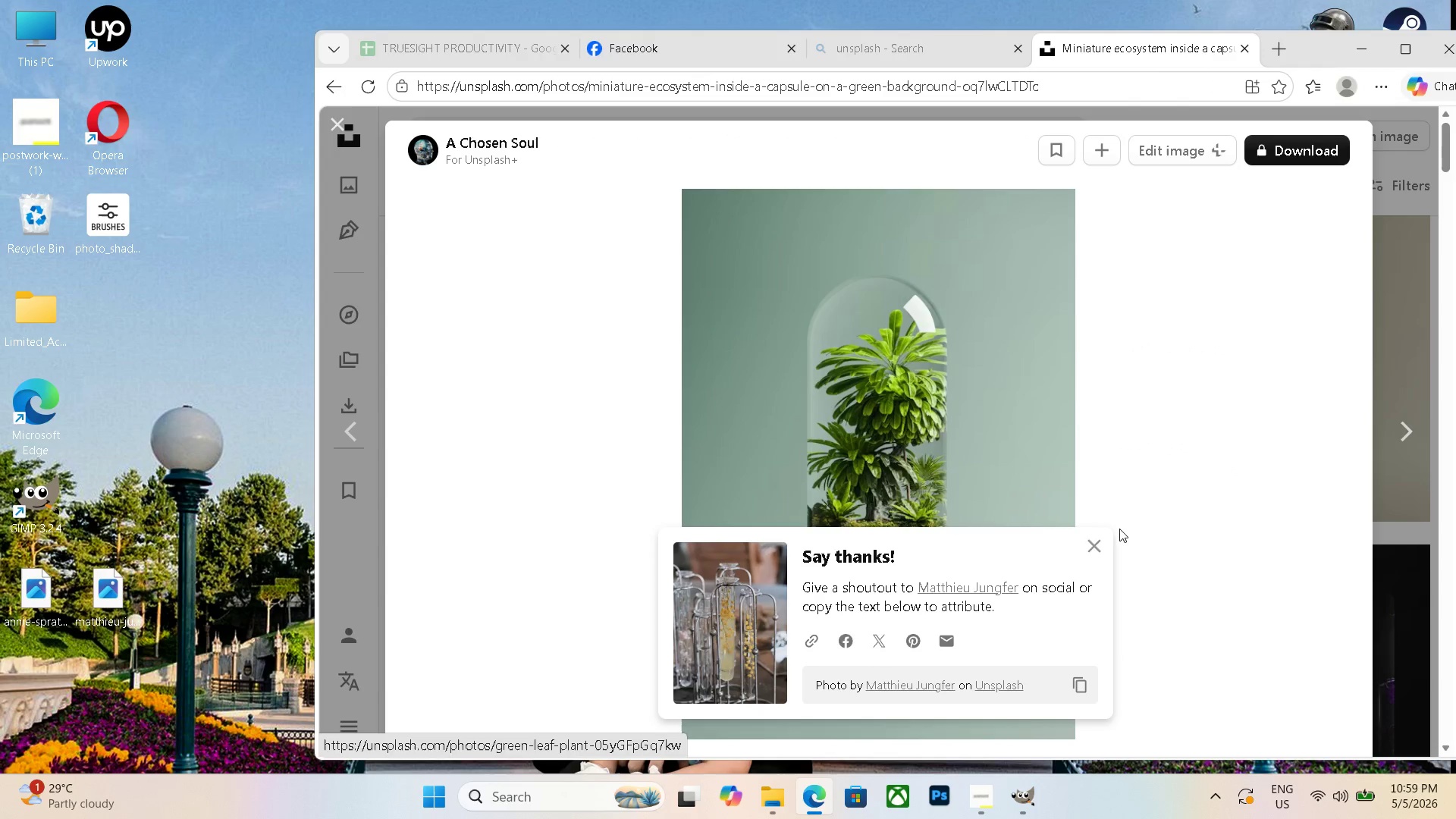 
left_click([1104, 541])
 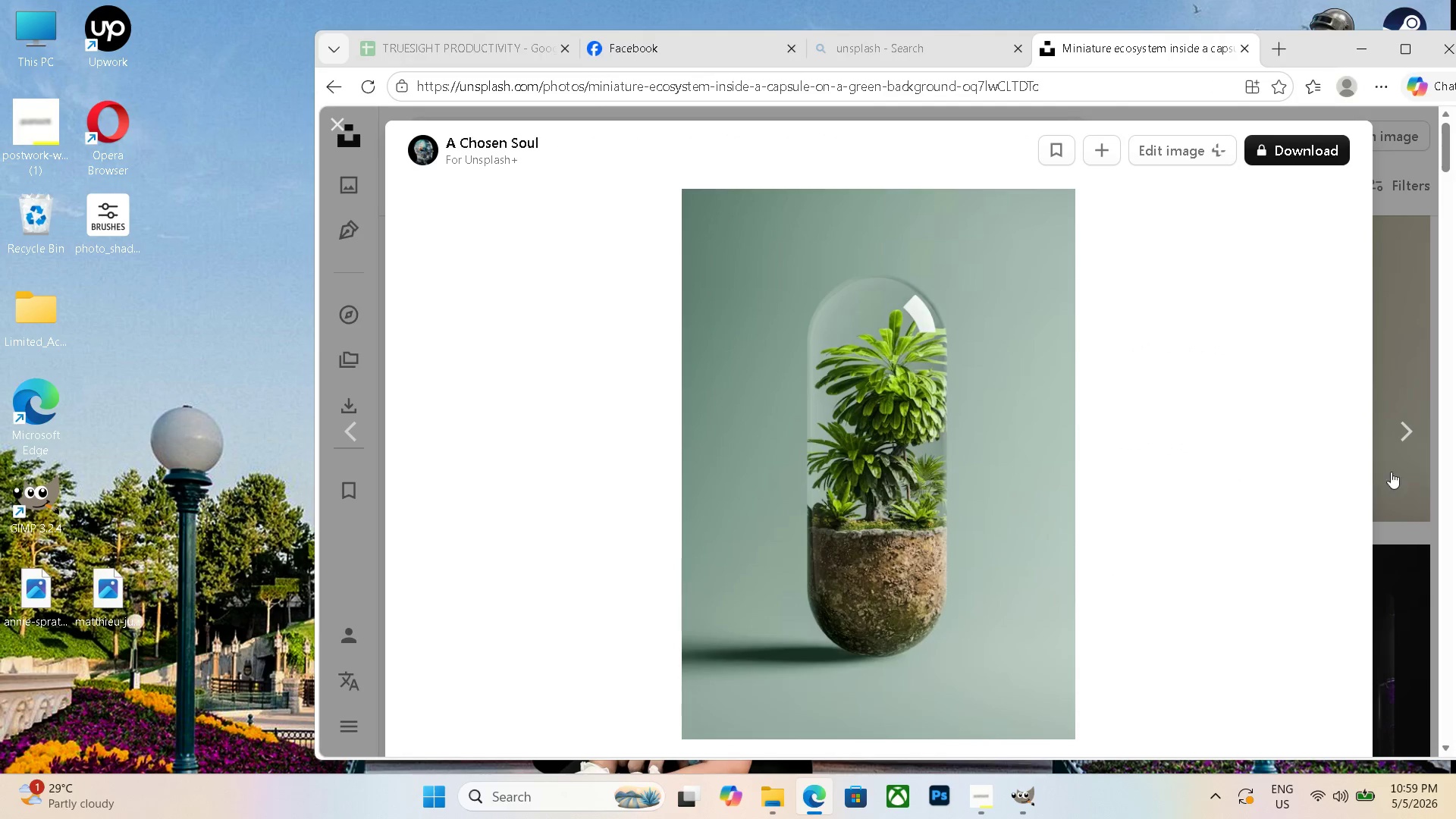 
left_click([1421, 450])
 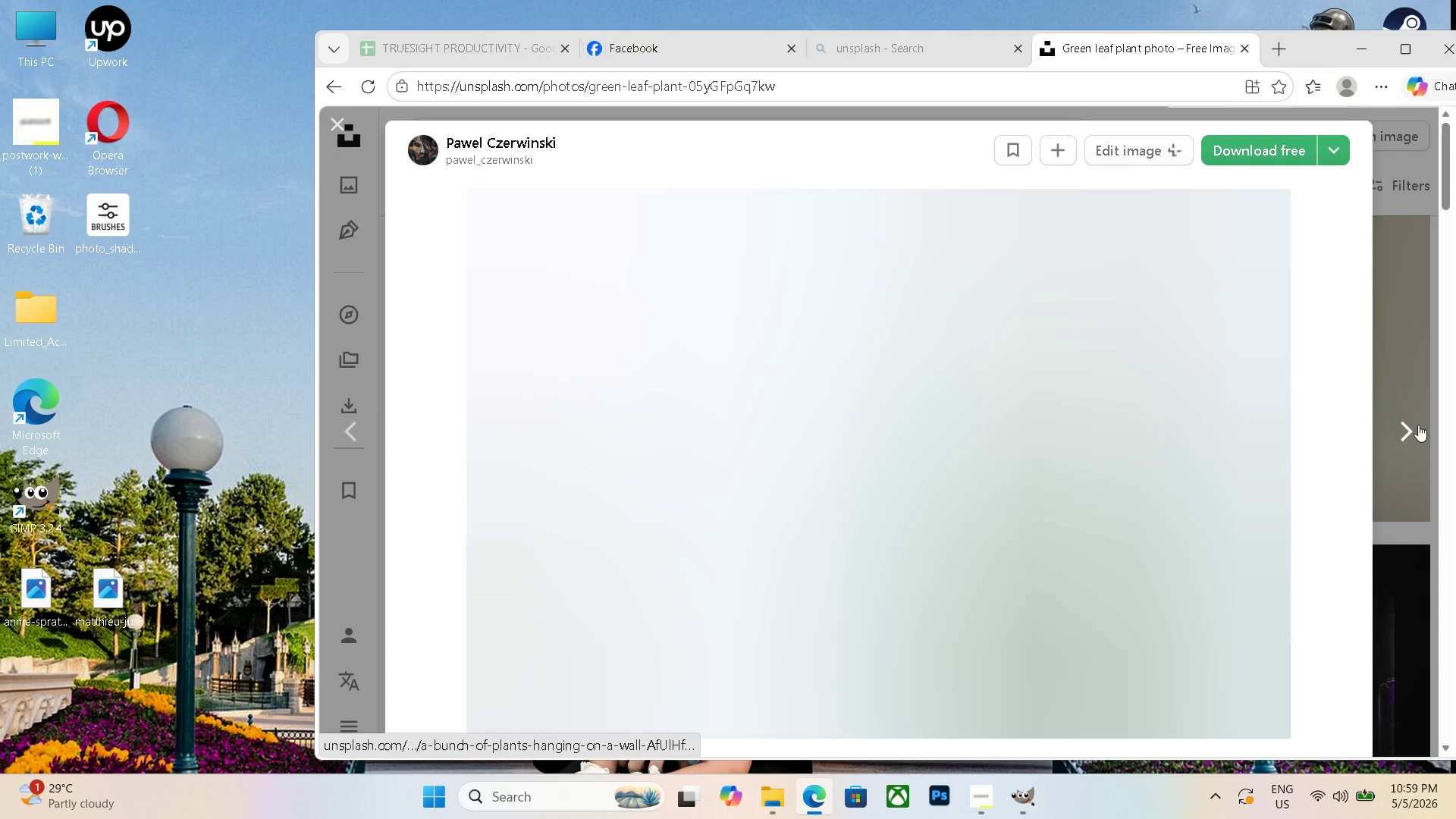 
scroll: coordinate [1296, 435], scroll_direction: down, amount: 1.0
 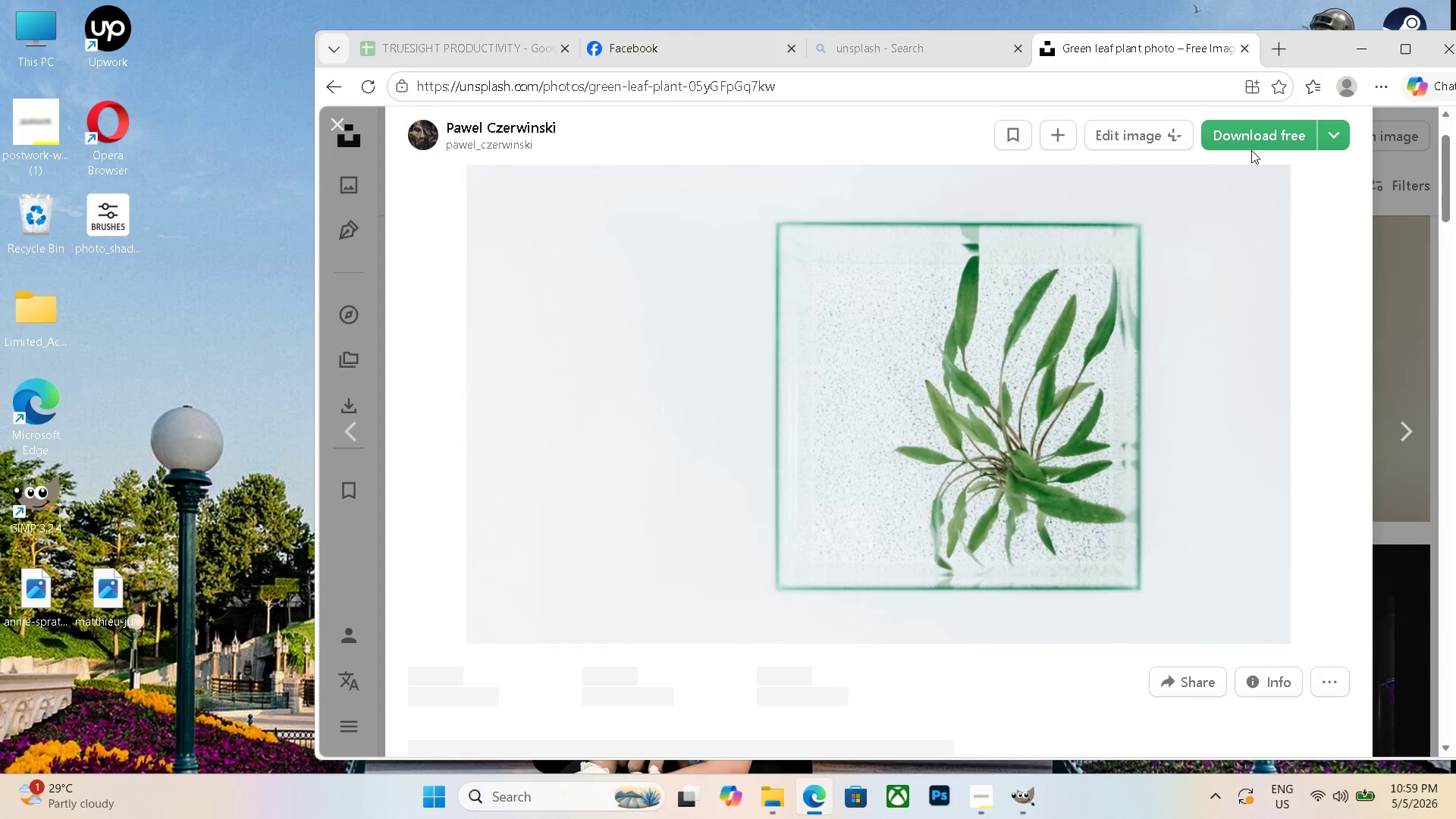 
left_click([1256, 146])
 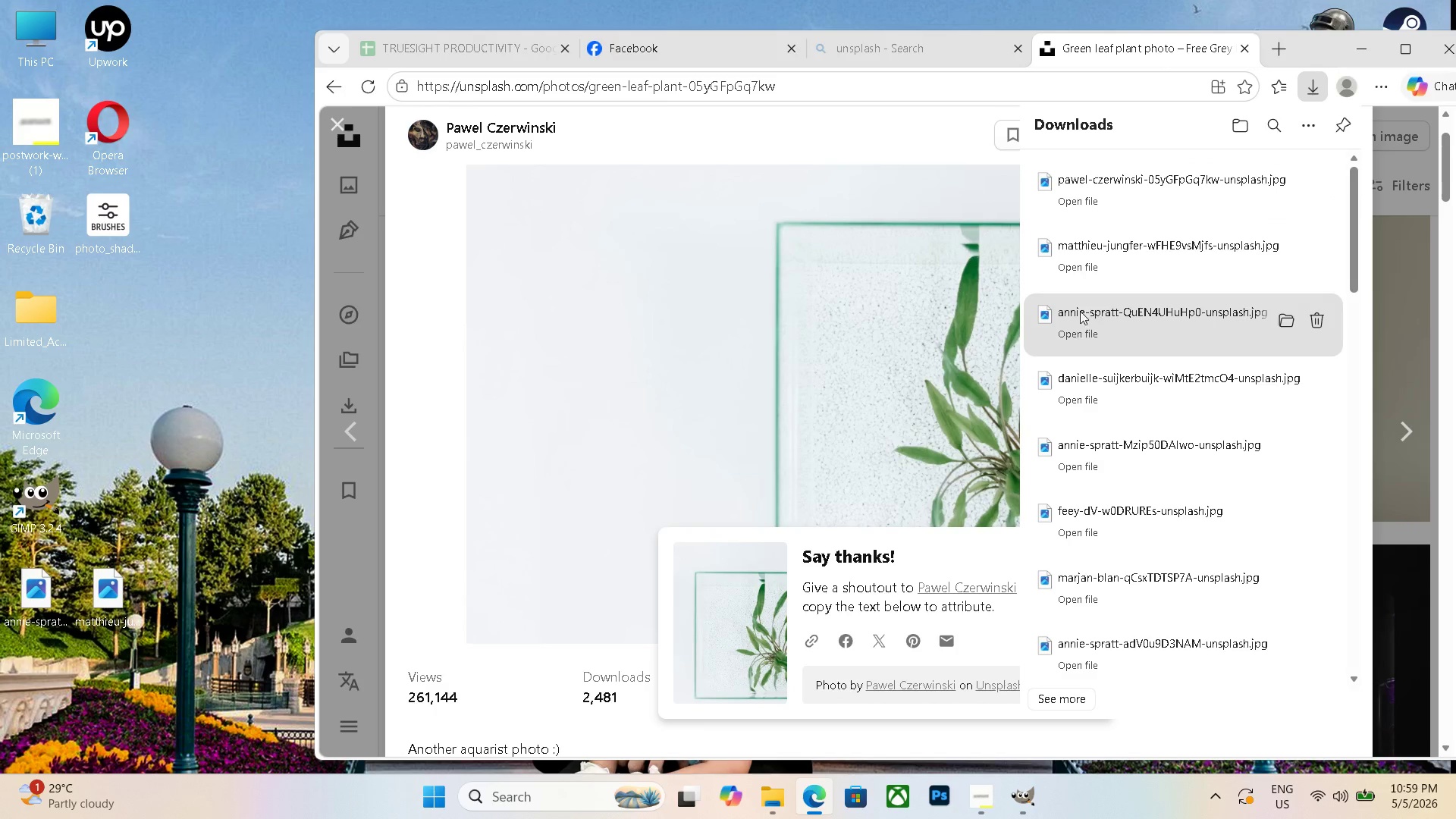 
left_click_drag(start_coordinate=[1133, 199], to_coordinate=[47, 660])
 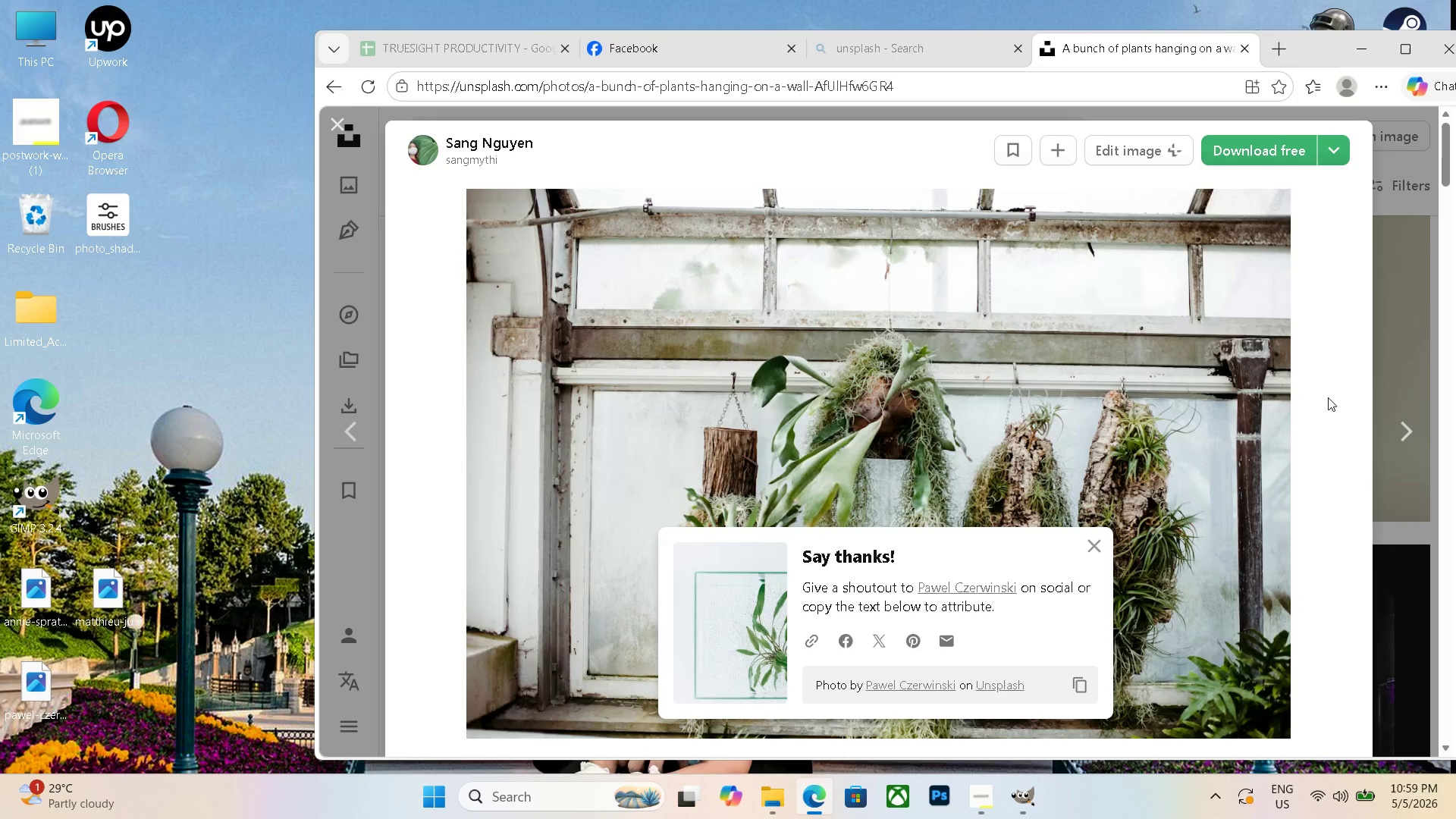 
wait(6.49)
 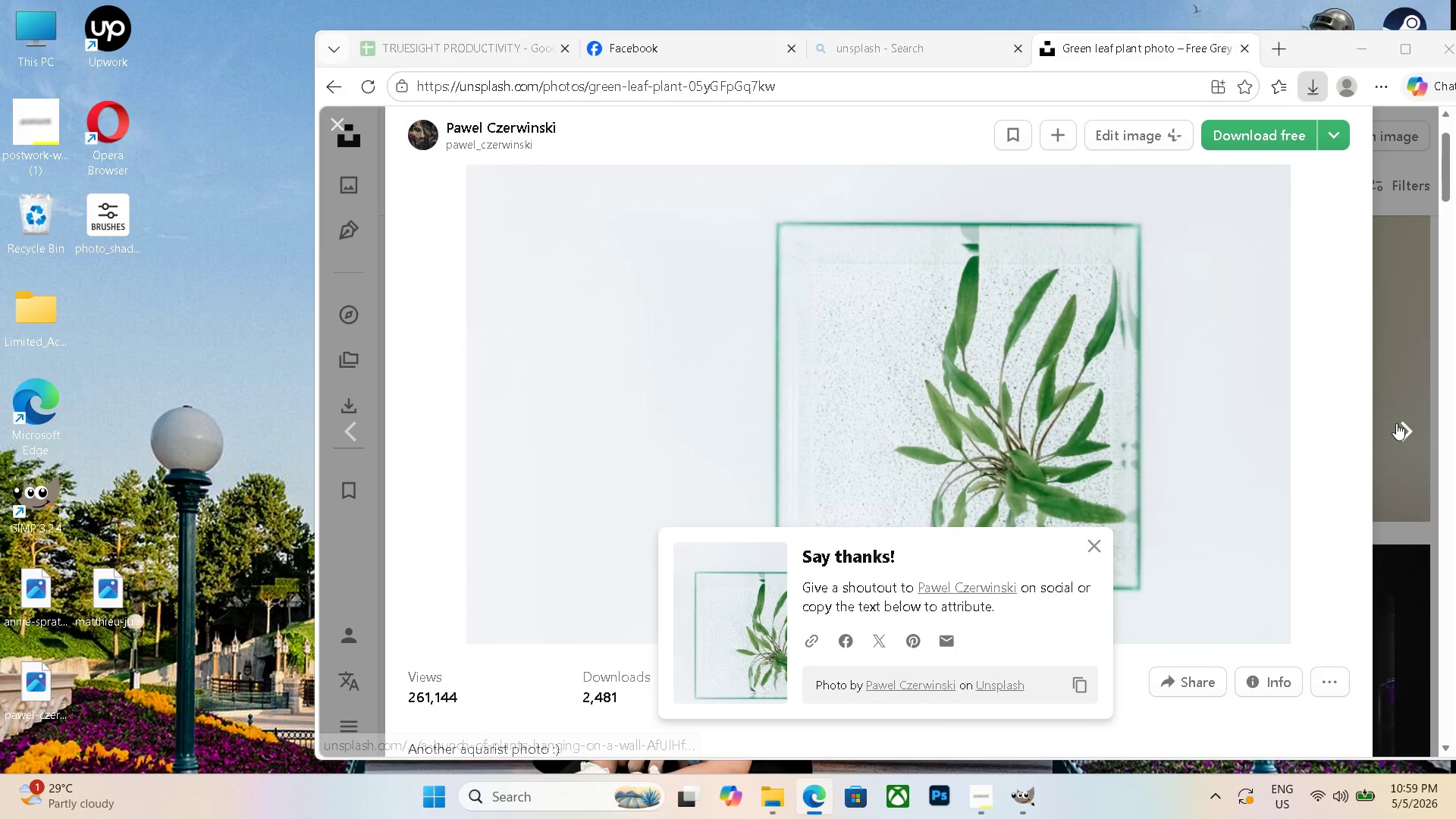 
left_click_drag(start_coordinate=[1249, 147], to_coordinate=[1146, 158])
 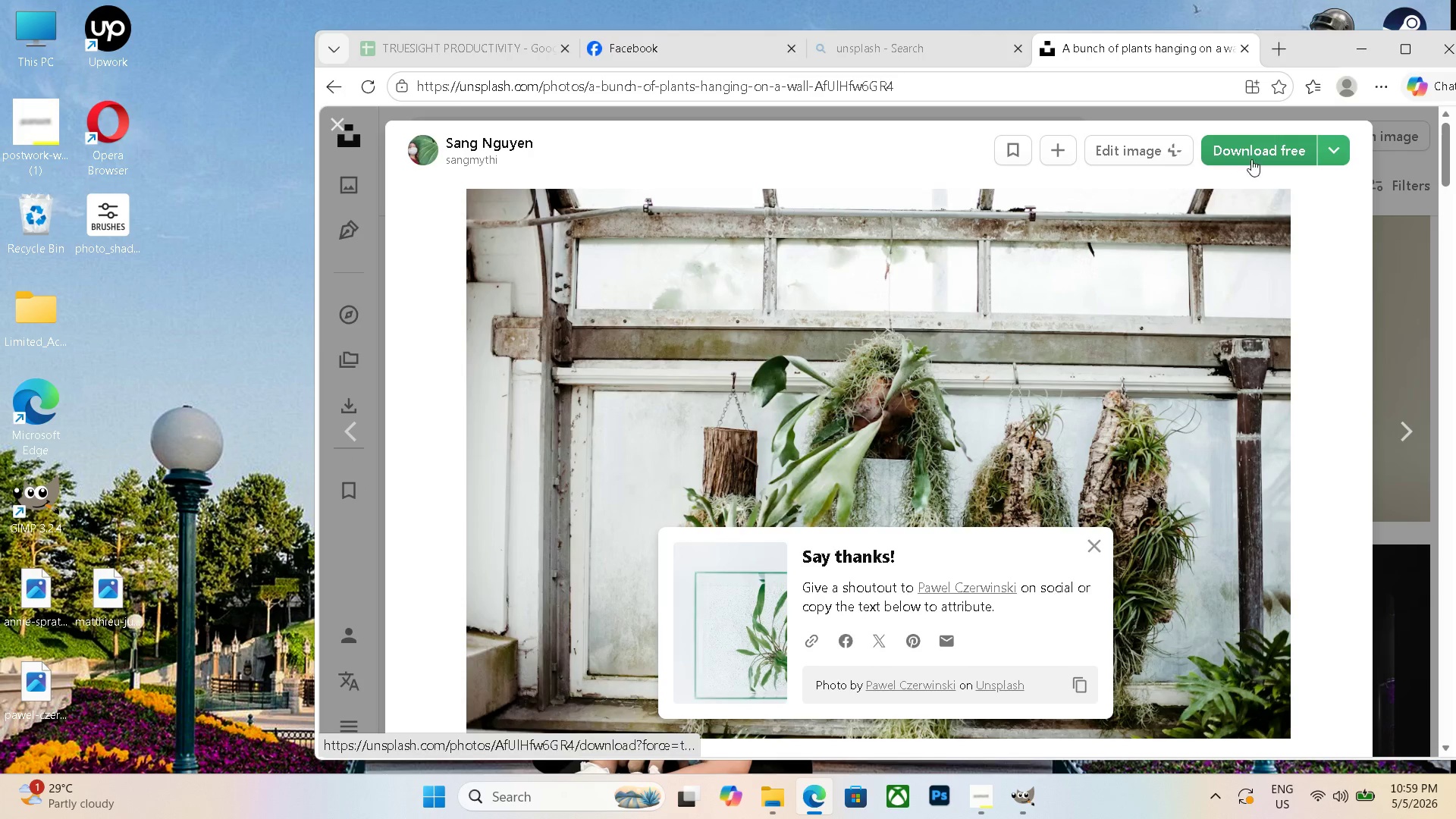 
left_click([1257, 153])
 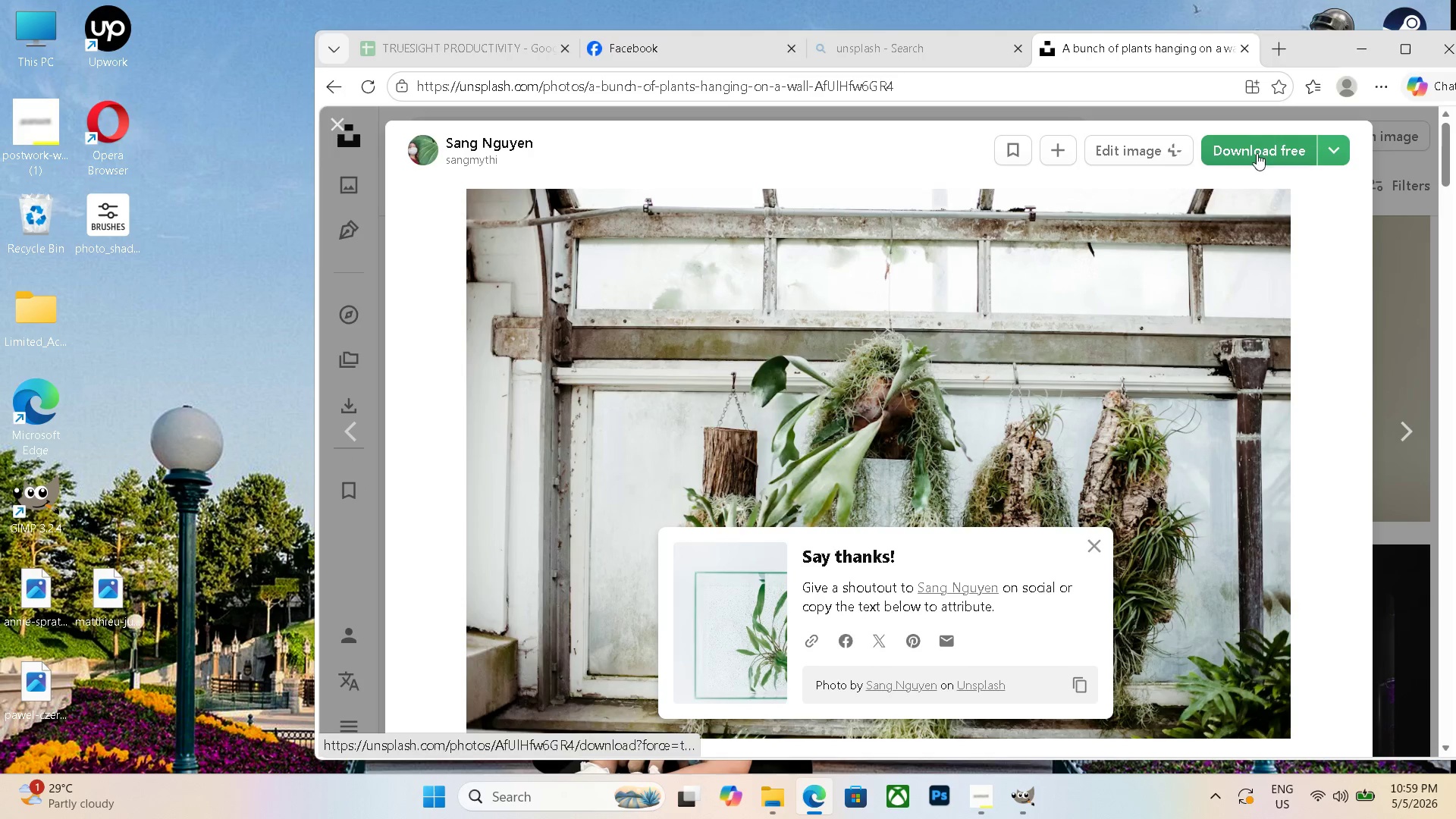 
mouse_move([1165, 190])
 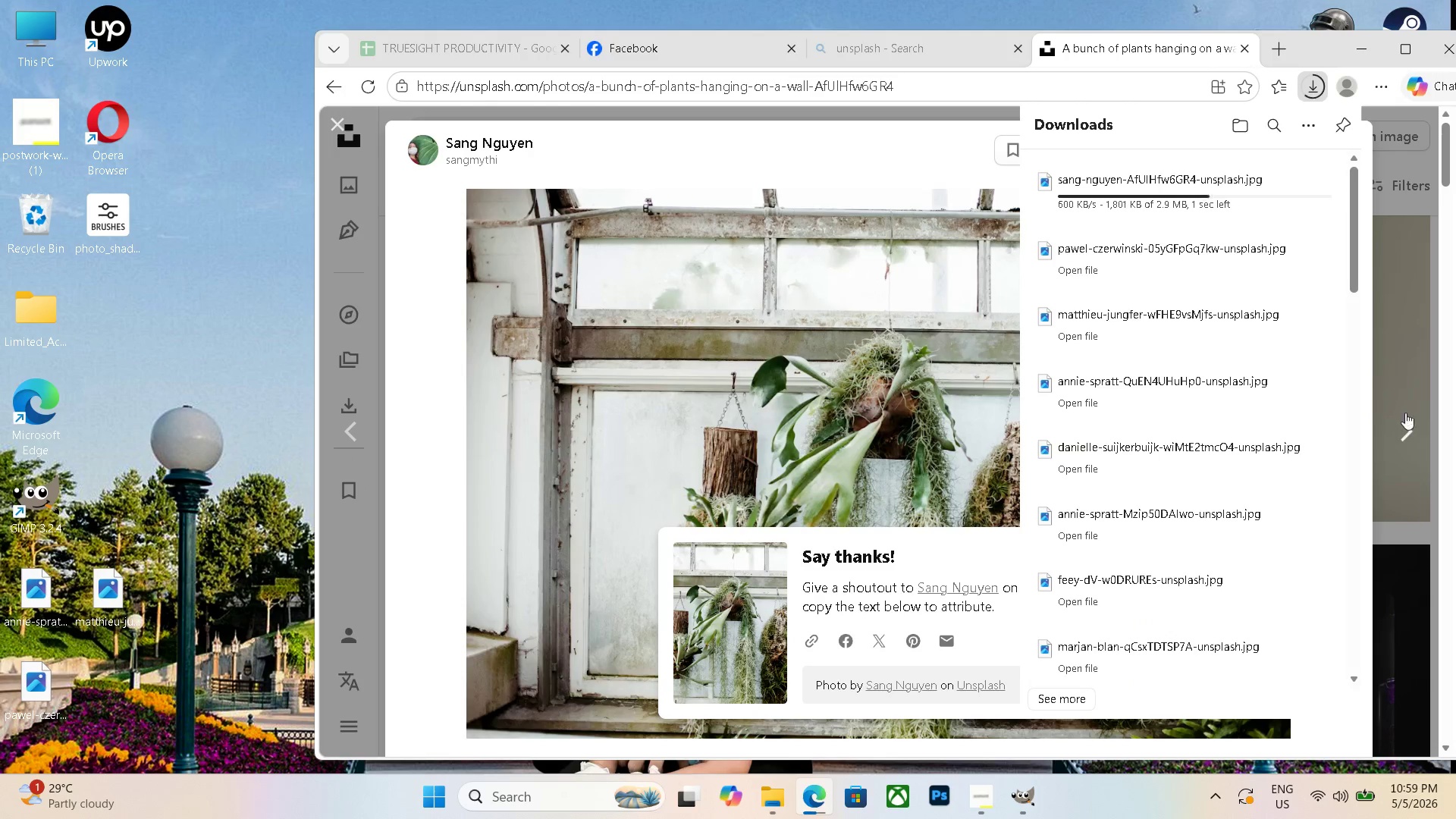 
left_click([1409, 432])
 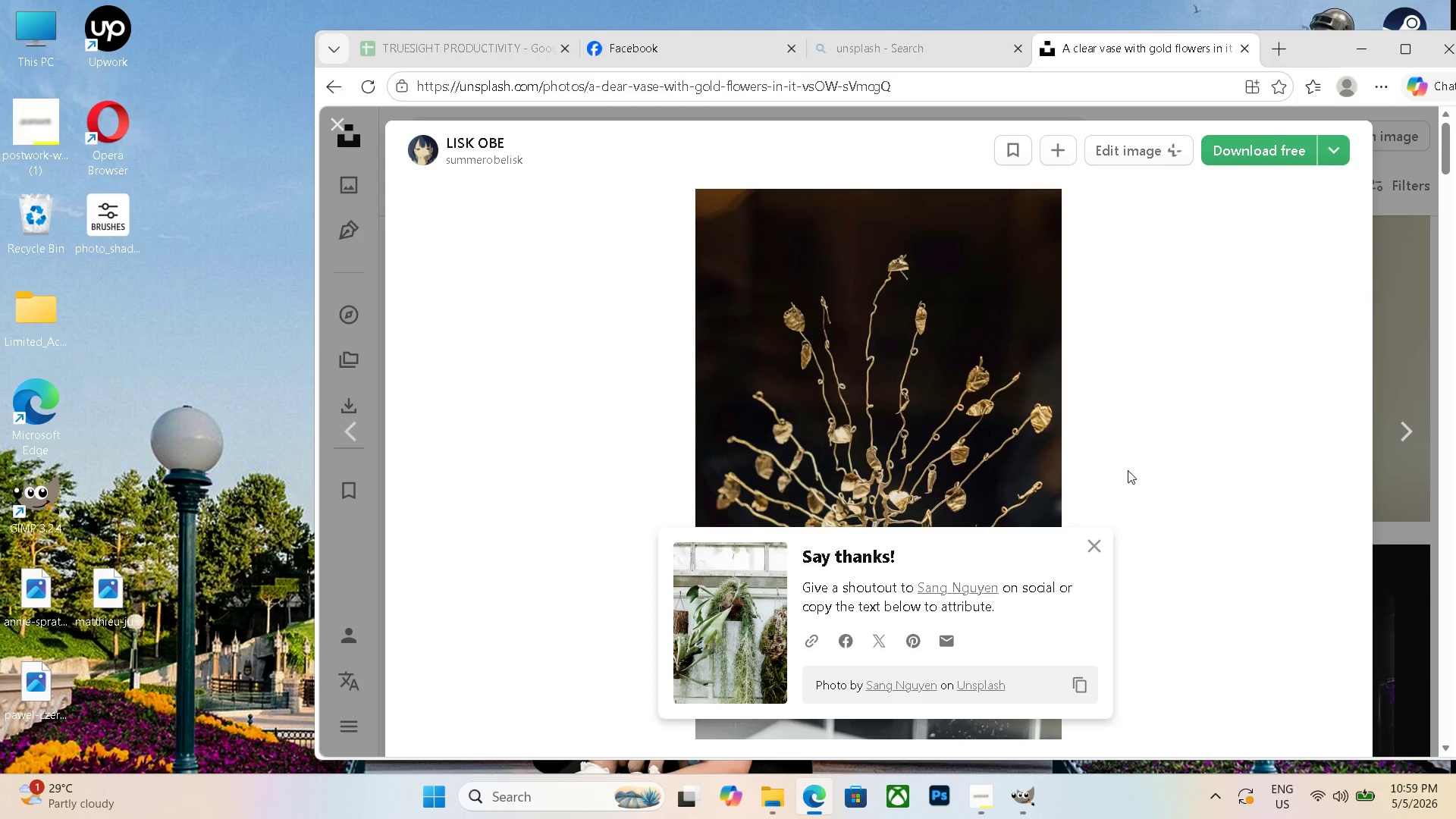 
left_click([1094, 551])
 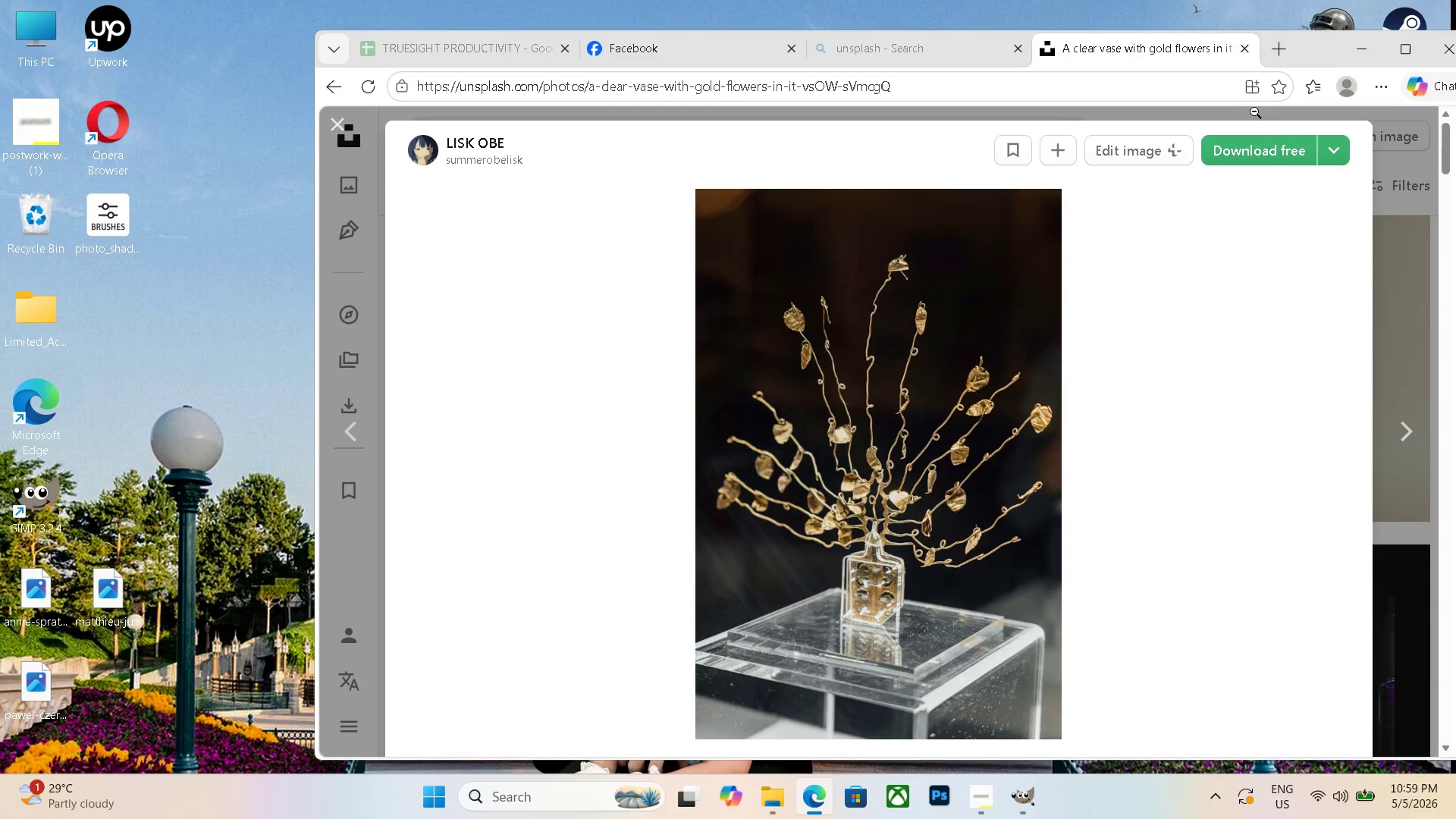 
left_click([1248, 142])
 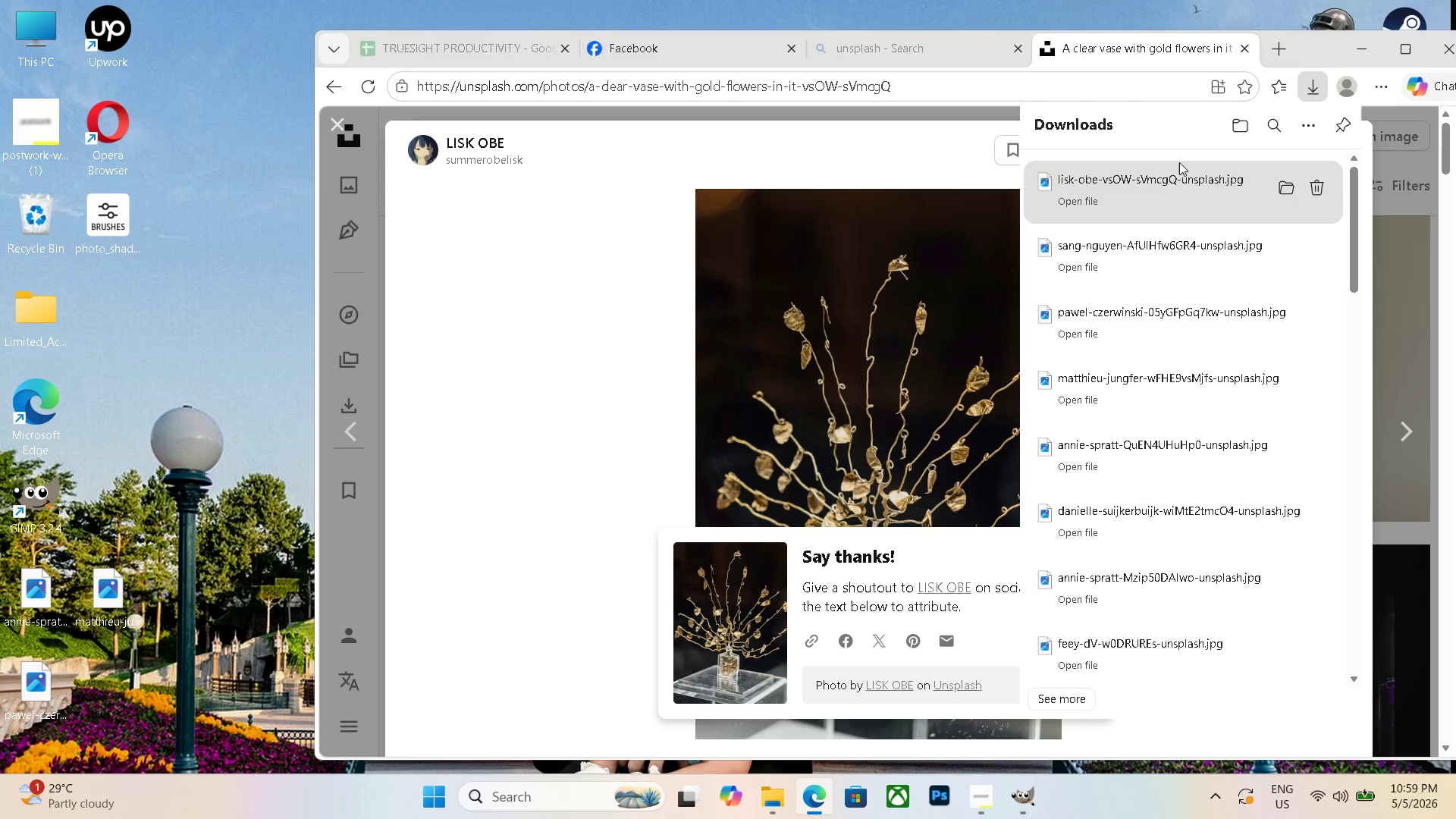 
left_click_drag(start_coordinate=[1194, 180], to_coordinate=[127, 648])
 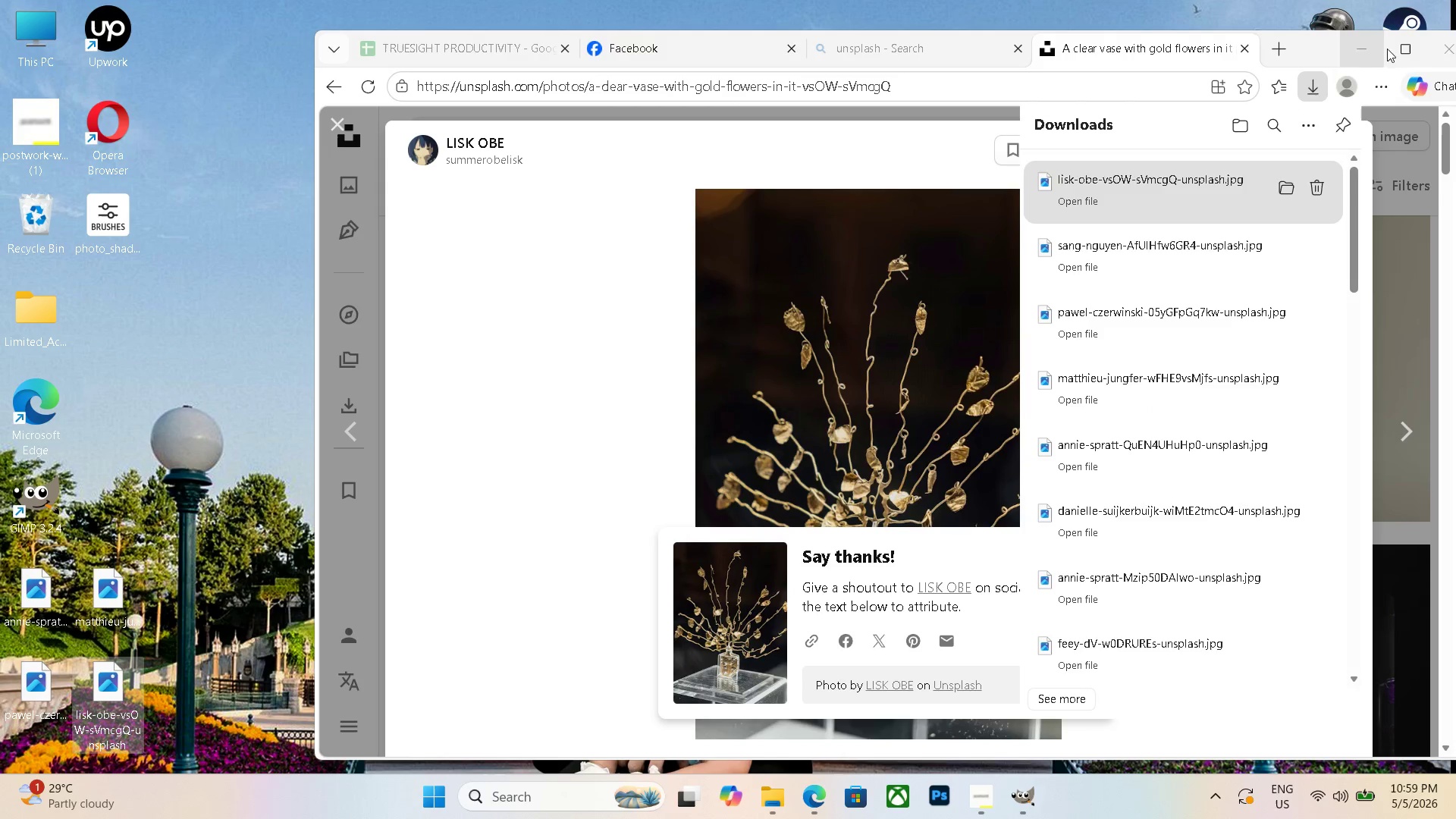 
left_click([1368, 52])
 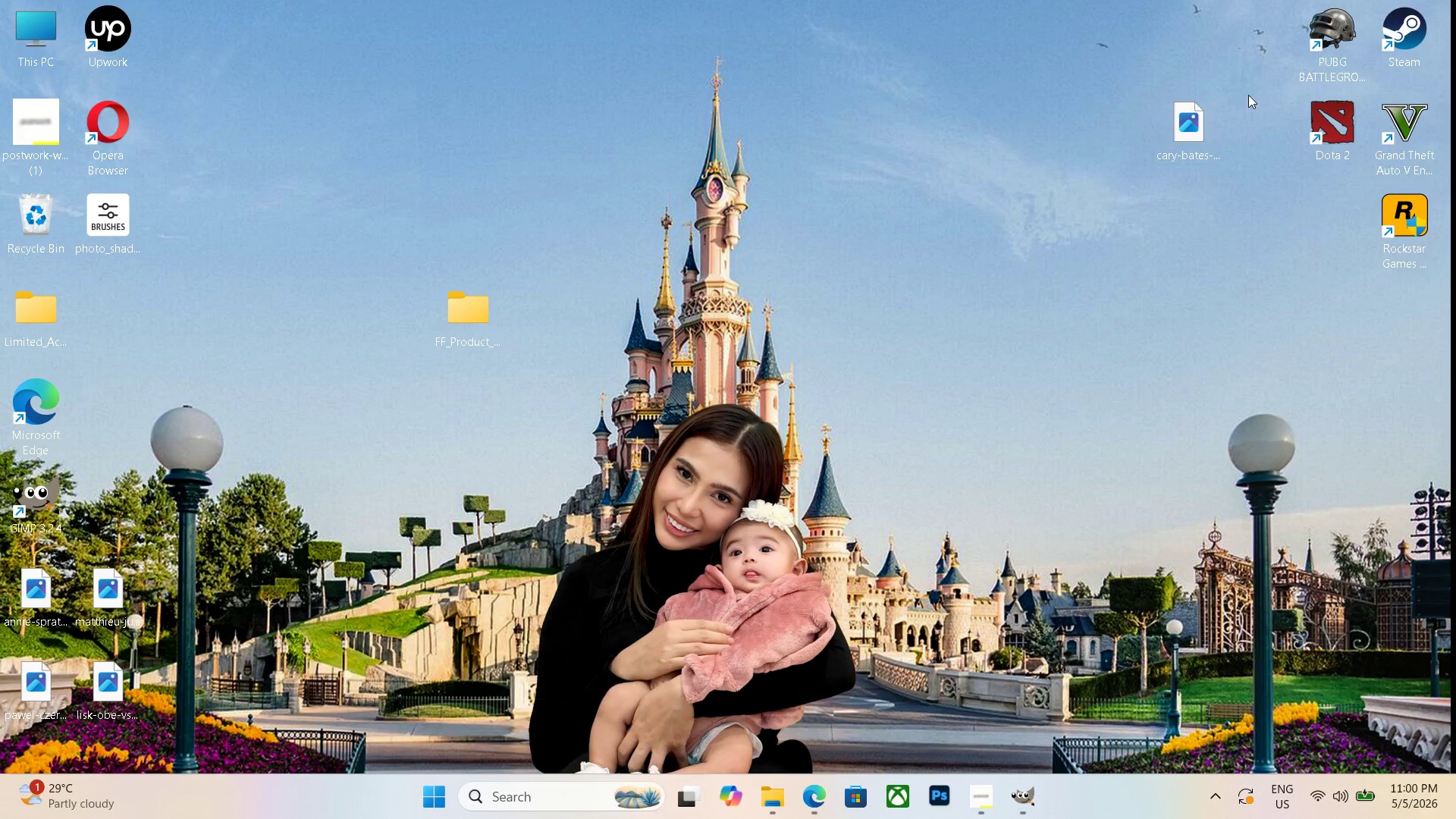 
wait(6.77)
 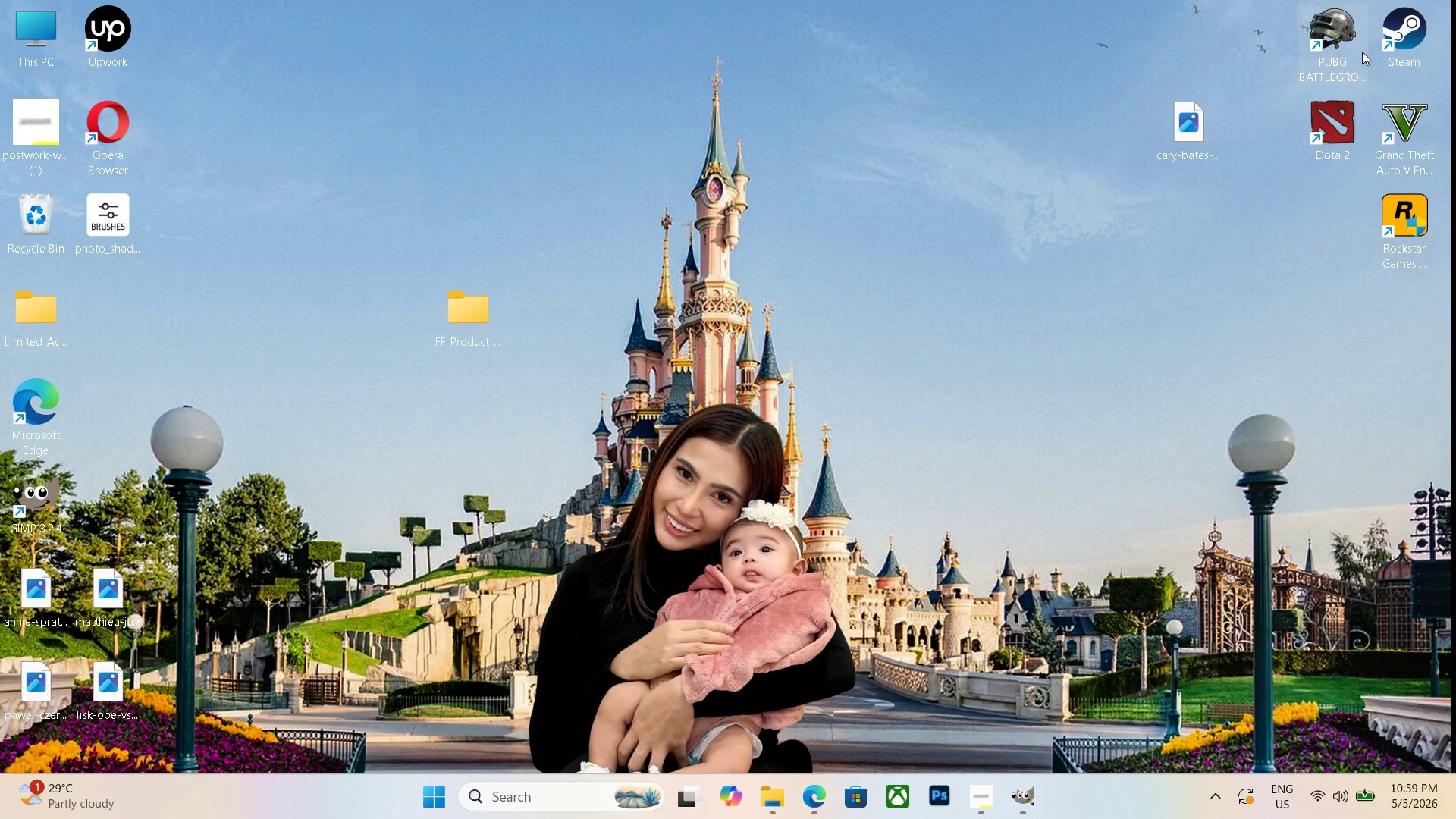 
left_click([1009, 805])
 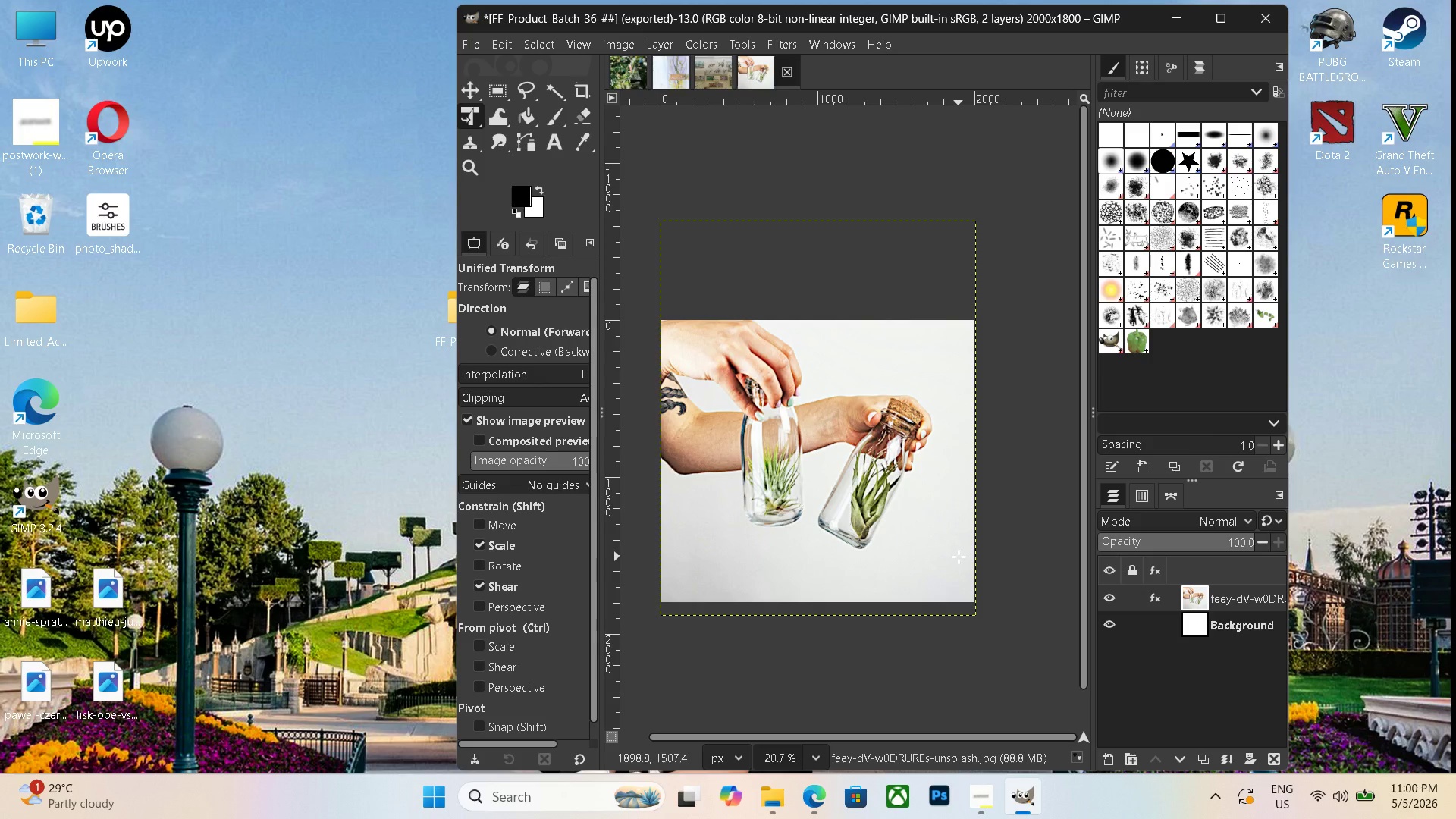 
key(Control+N)
 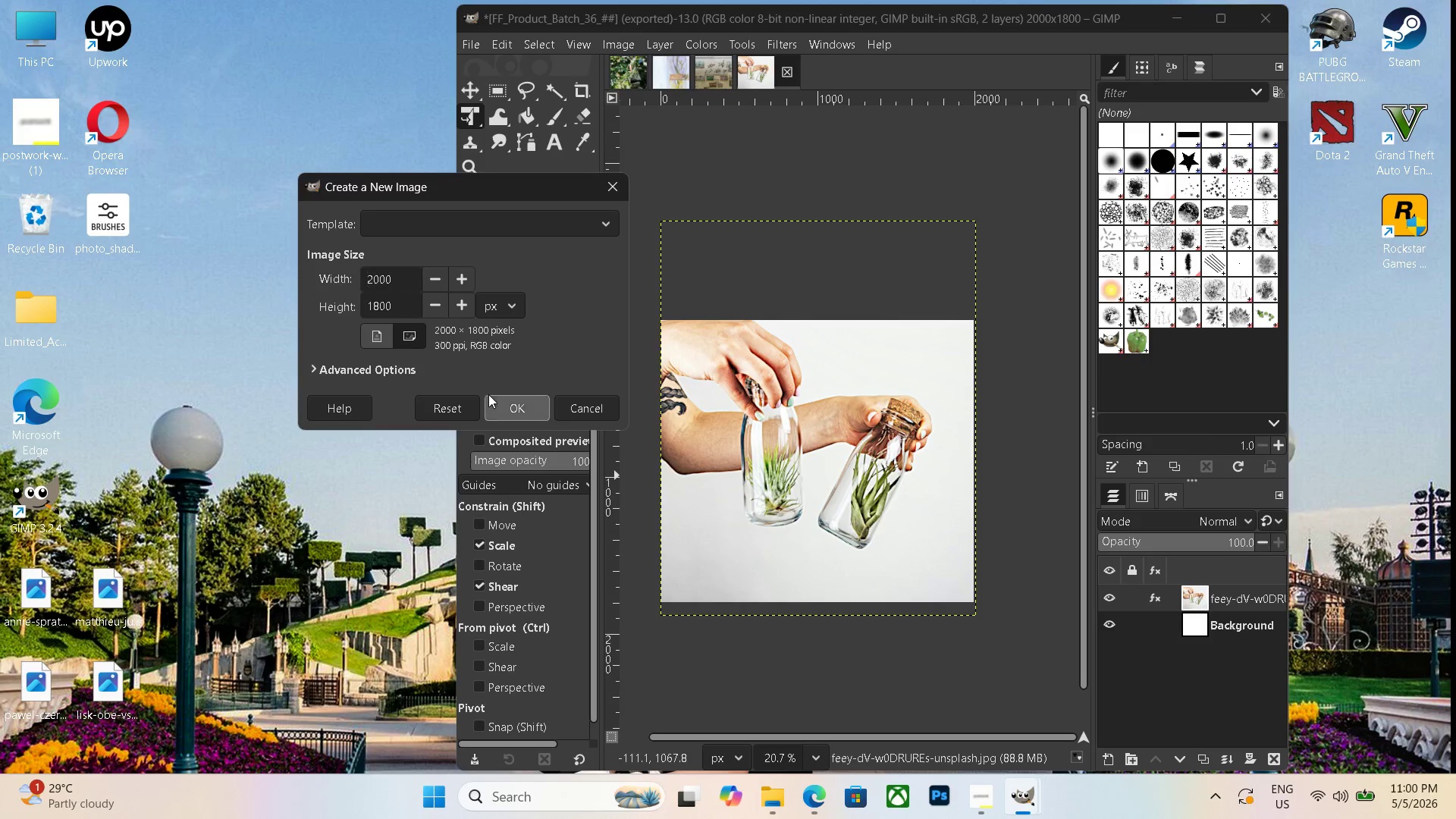 
left_click([519, 396])
 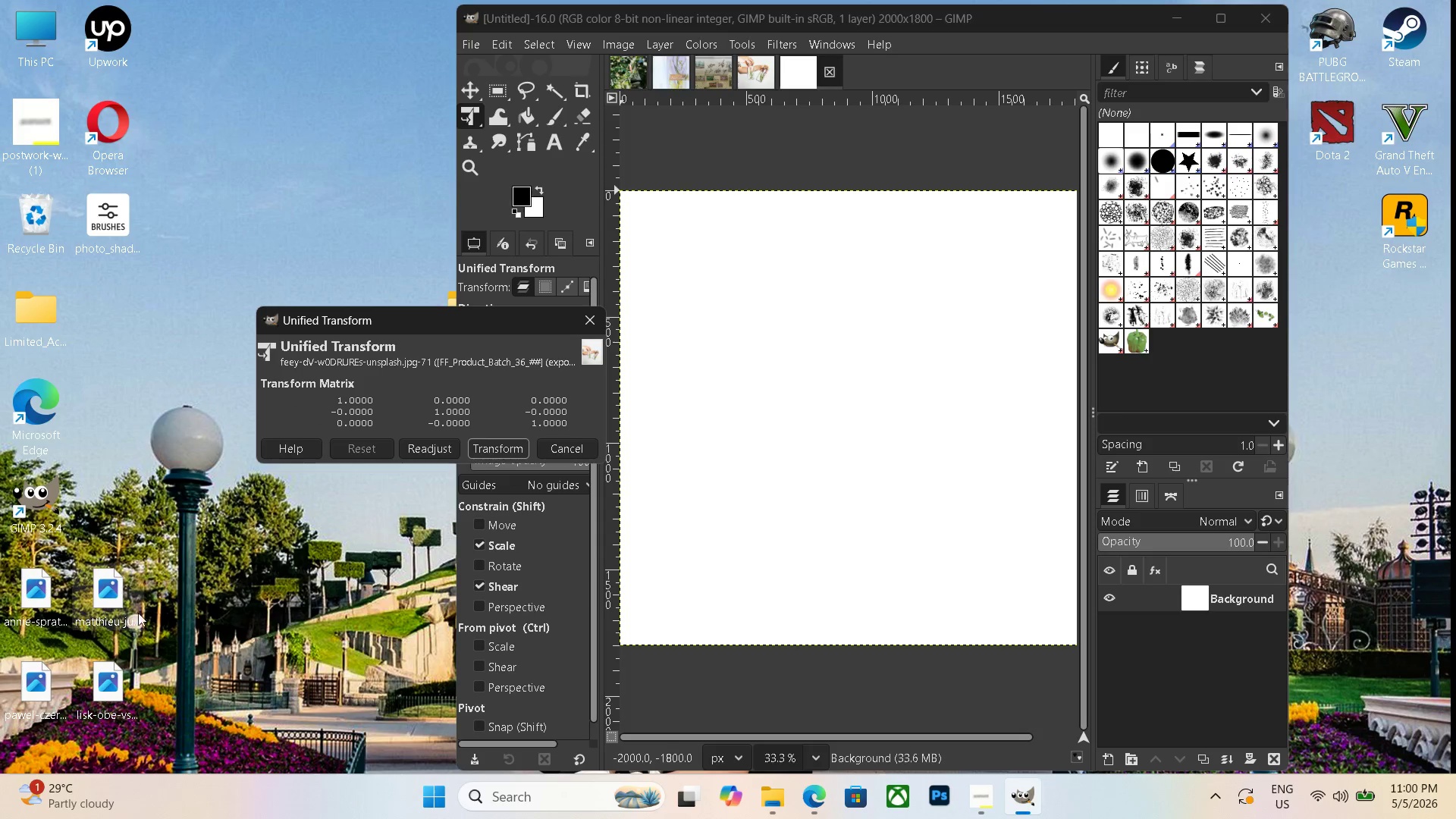 
left_click_drag(start_coordinate=[47, 602], to_coordinate=[852, 424])
 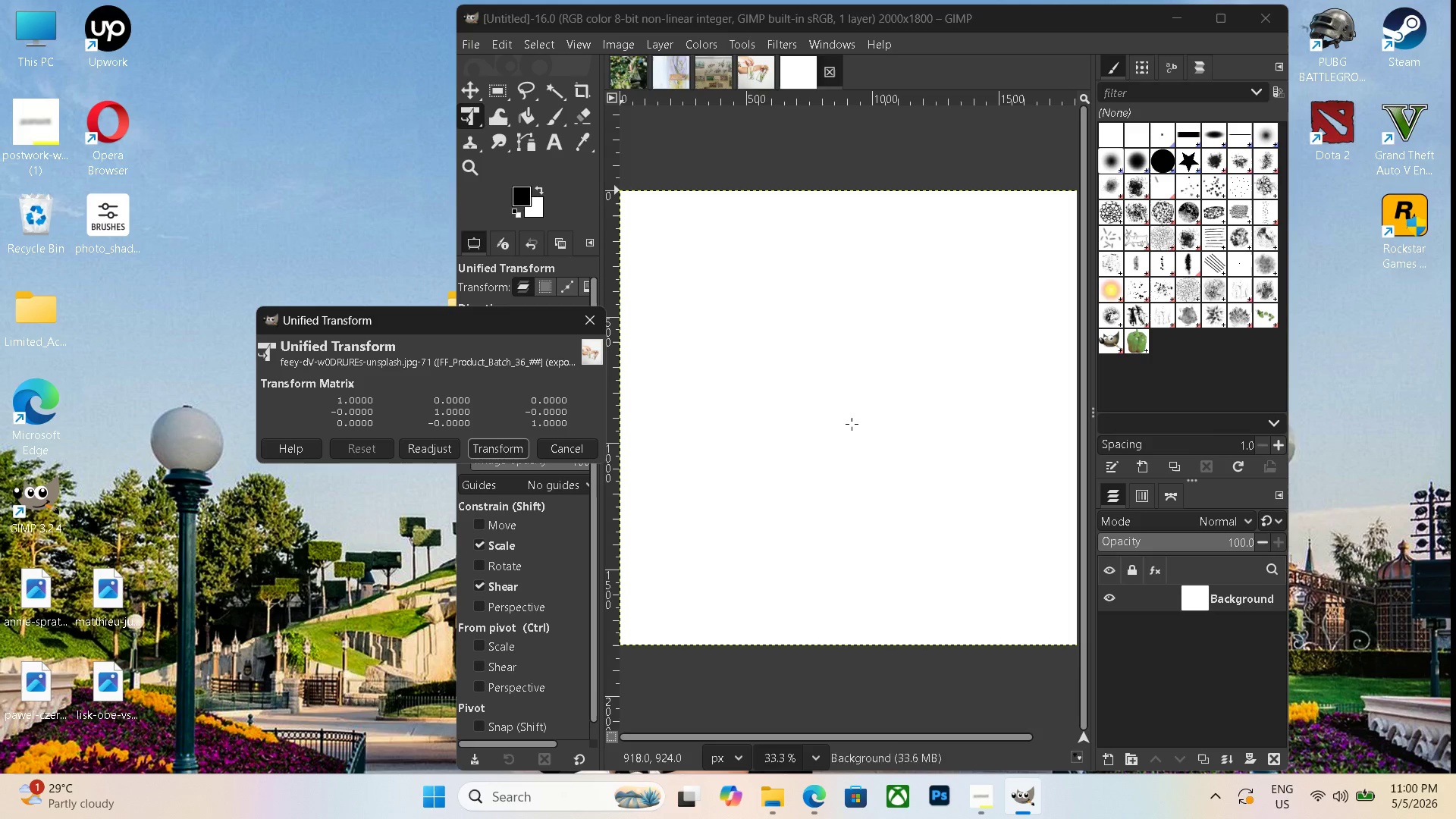 
hold_key(key=ControlLeft, duration=0.59)
scroll: coordinate [854, 422], scroll_direction: down, amount: 7.0
 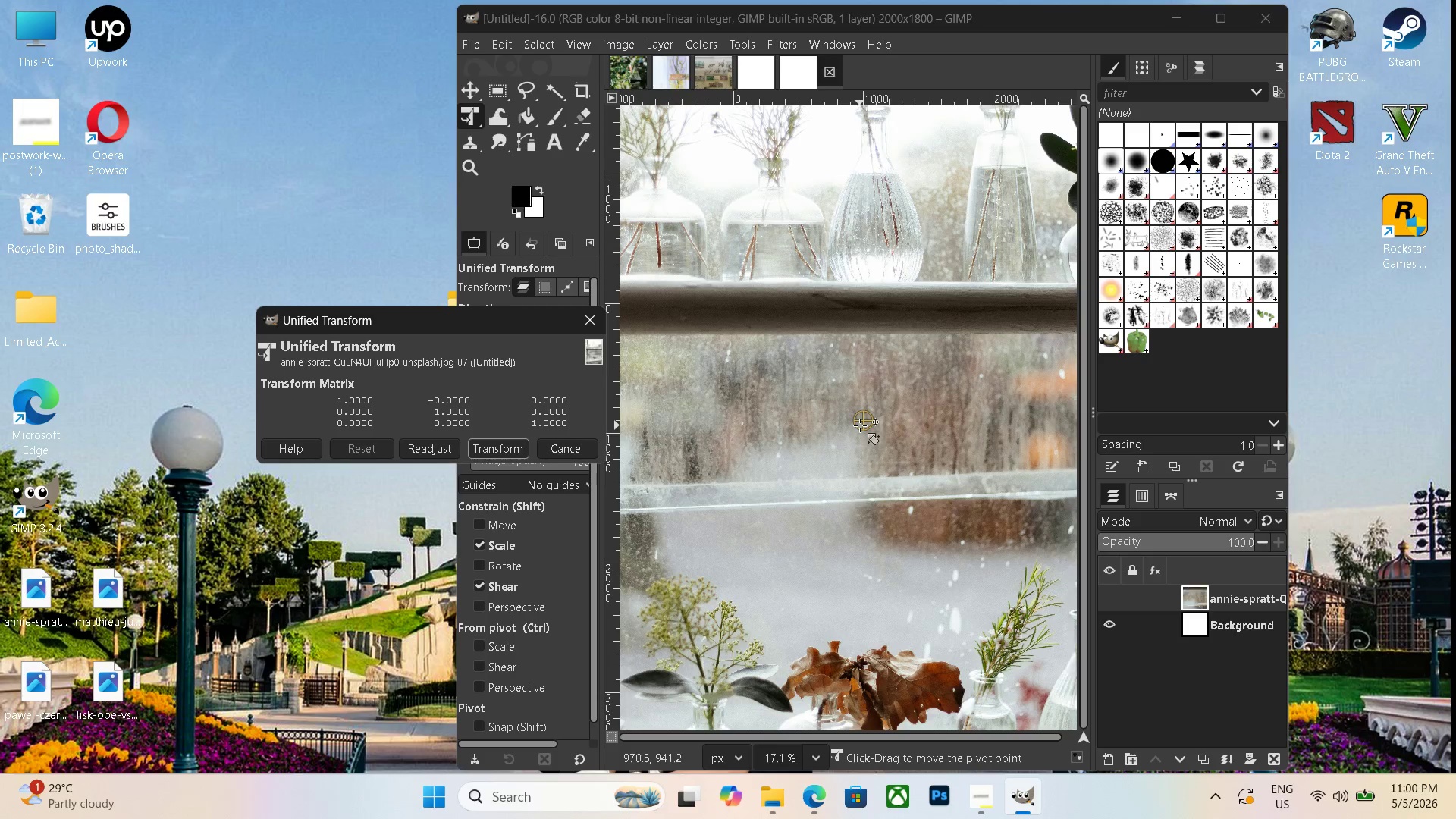 
hold_key(key=ControlLeft, duration=0.73)
scroll: coordinate [867, 439], scroll_direction: down, amount: 12.0
 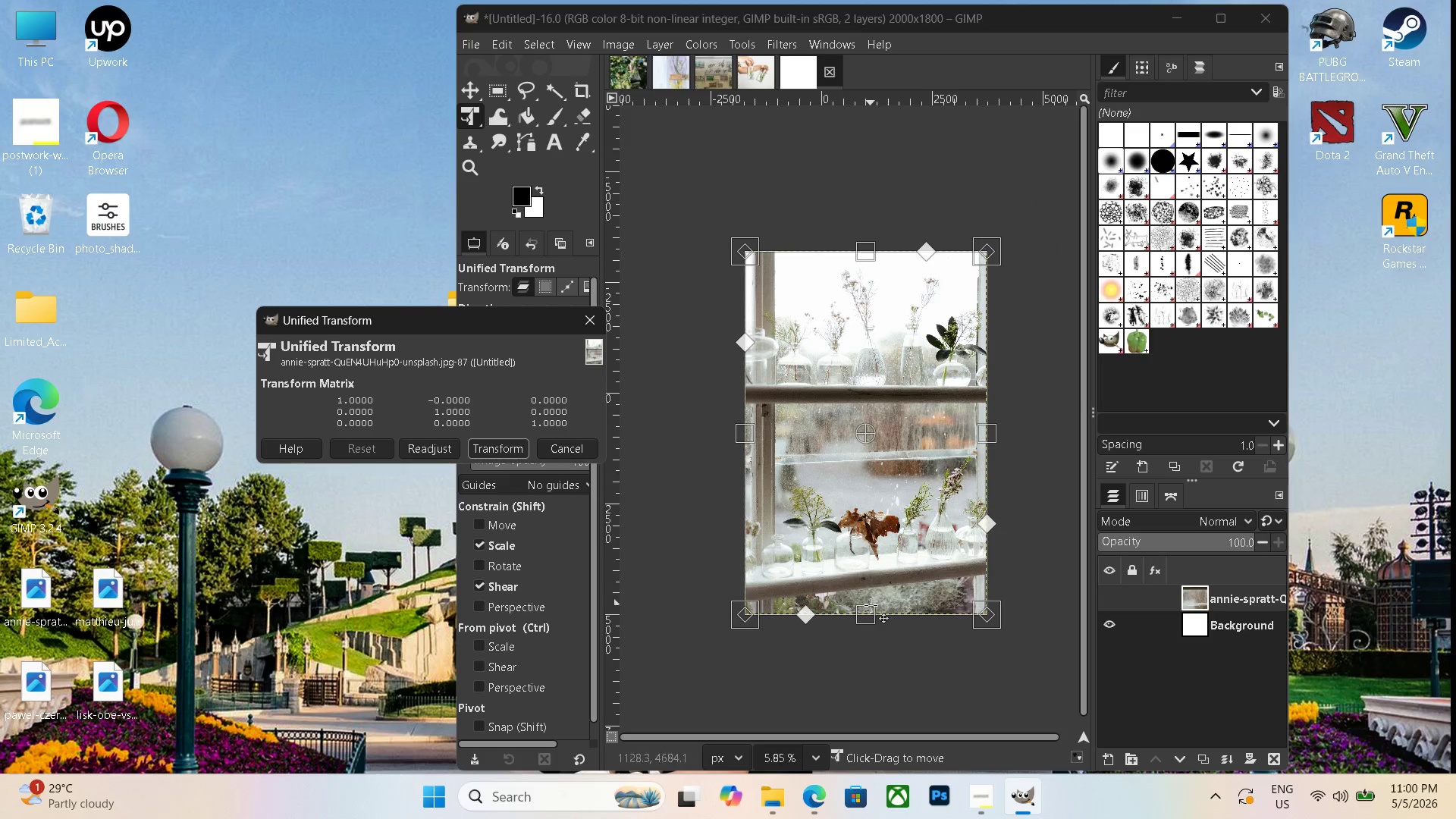 
left_click_drag(start_coordinate=[868, 620], to_coordinate=[910, 425])
 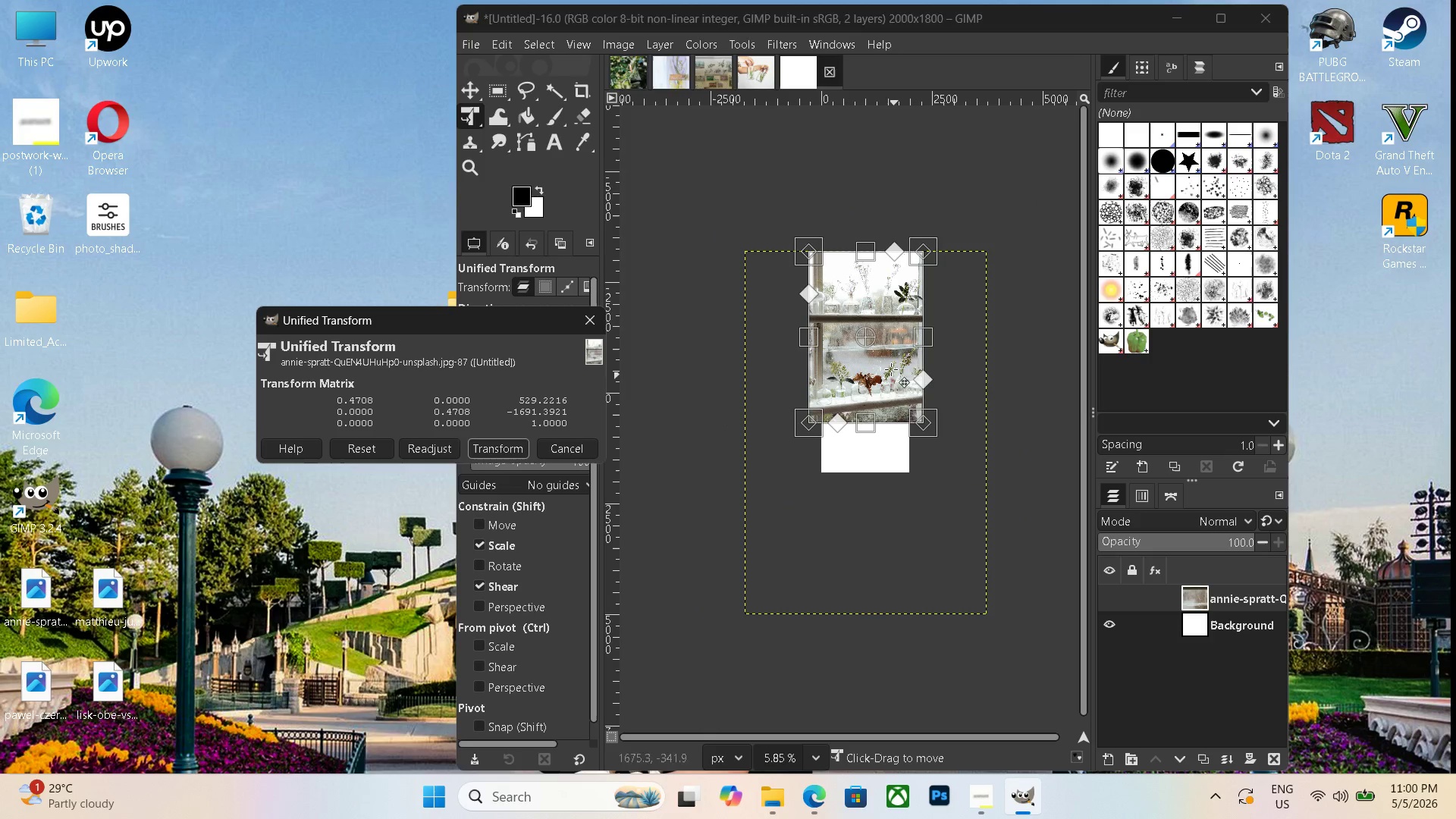 
left_click_drag(start_coordinate=[888, 366], to_coordinate=[886, 502])
 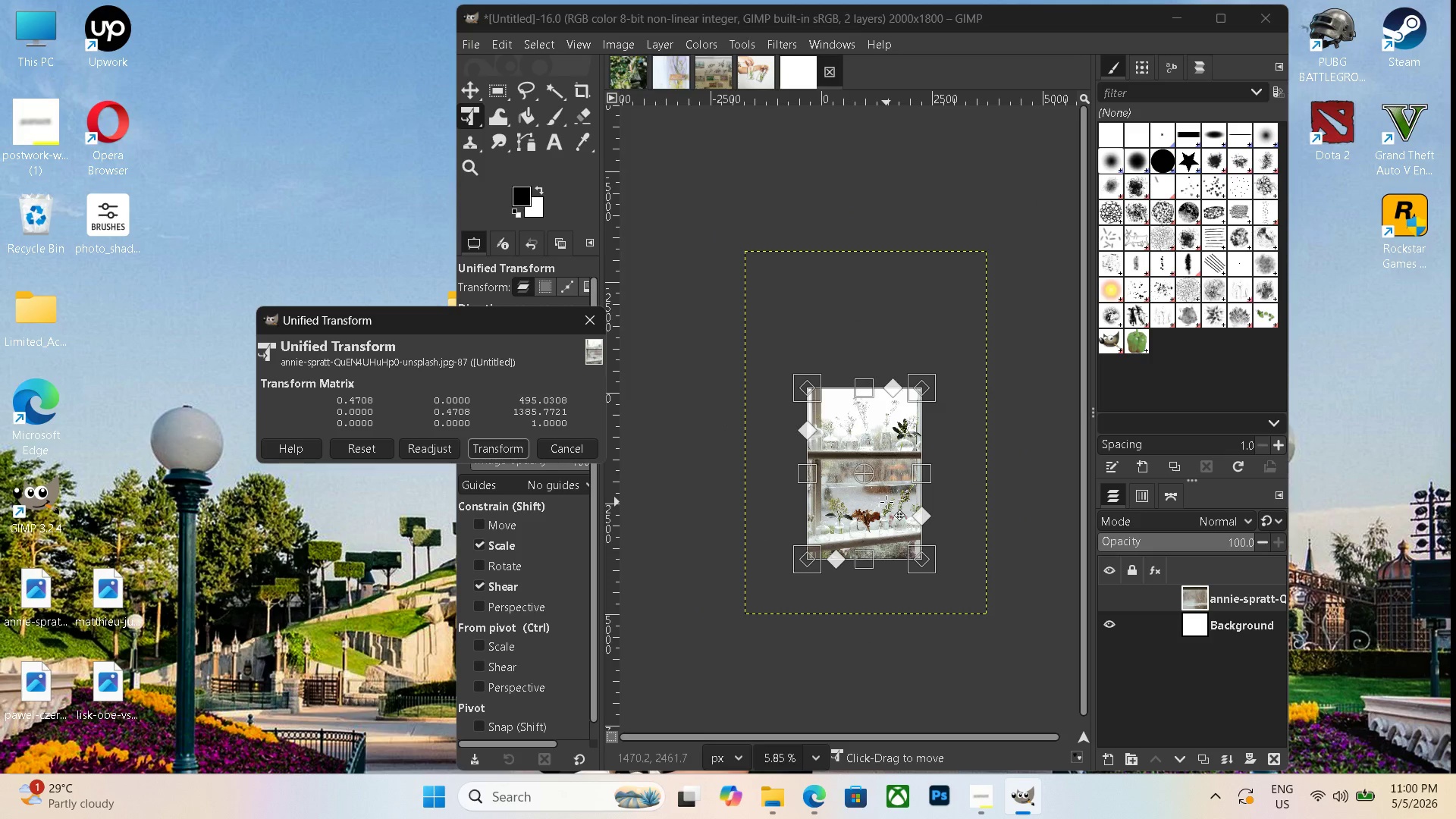 
key(Enter)
 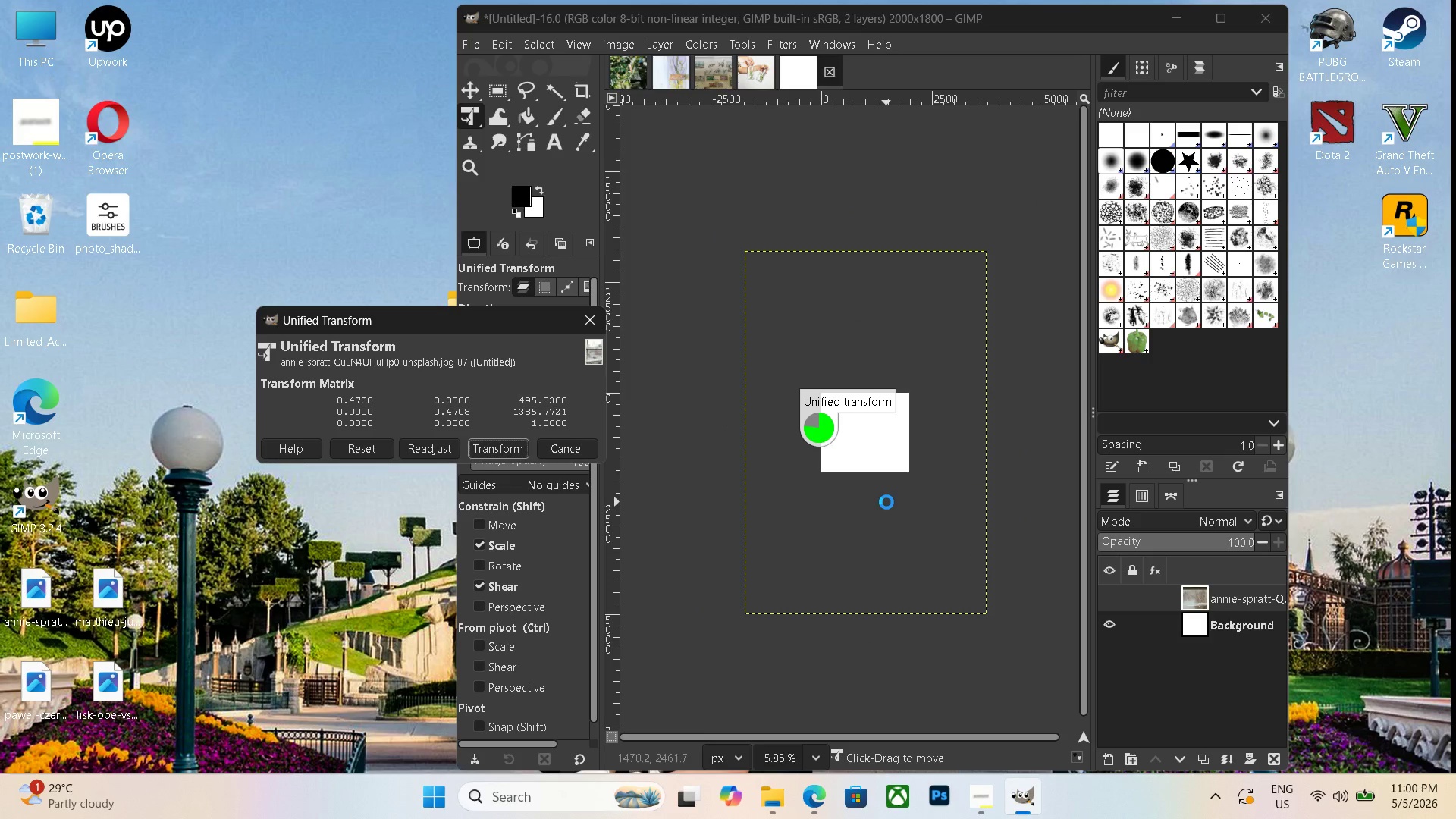 
hold_key(key=ControlLeft, duration=1.11)
scroll: coordinate [886, 502], scroll_direction: up, amount: 9.0
 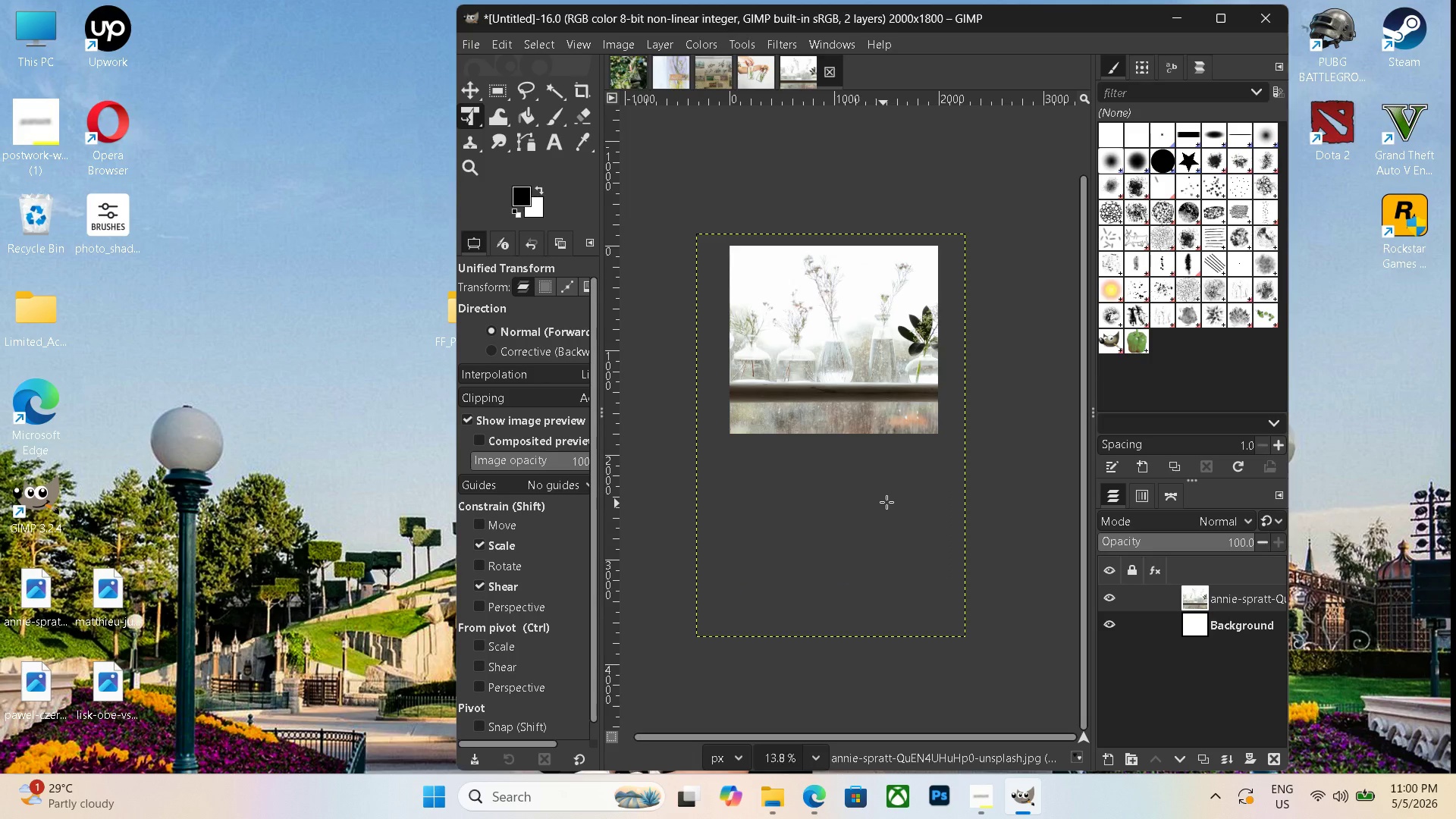 
key(Control+Shift+ShiftLeft)
 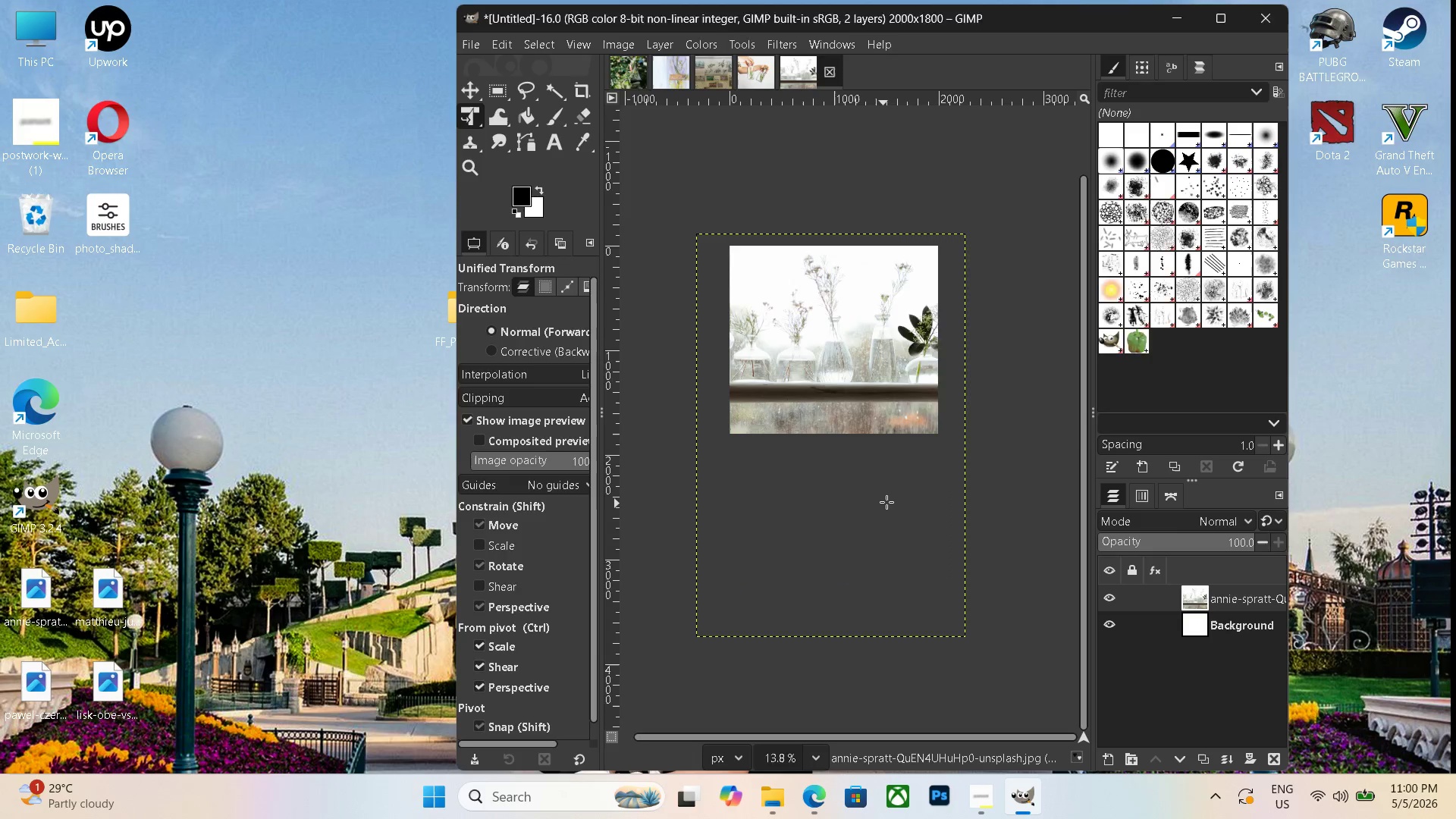 
key(Control+Shift+F)
 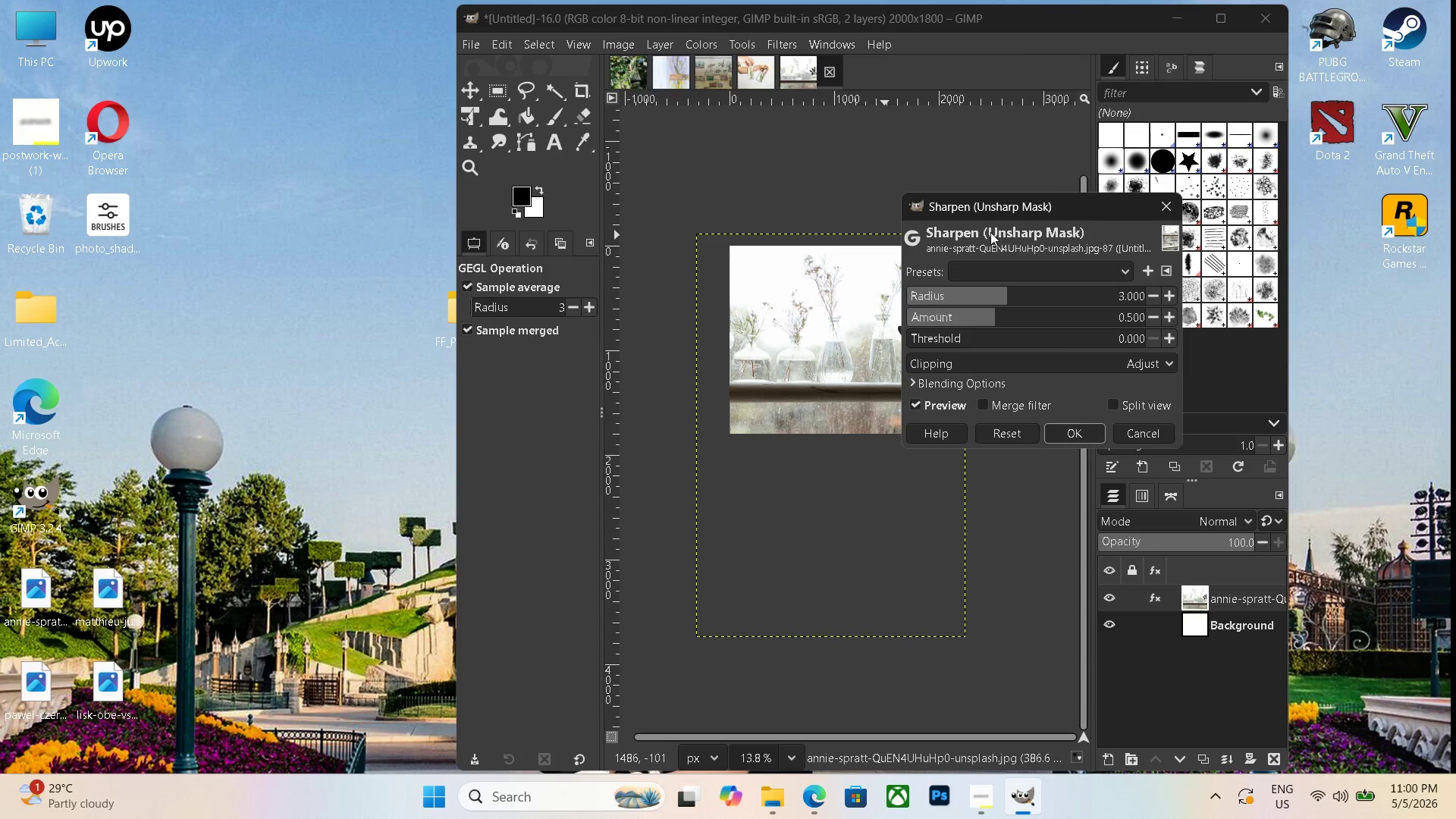 
left_click_drag(start_coordinate=[1009, 287], to_coordinate=[1050, 297])
 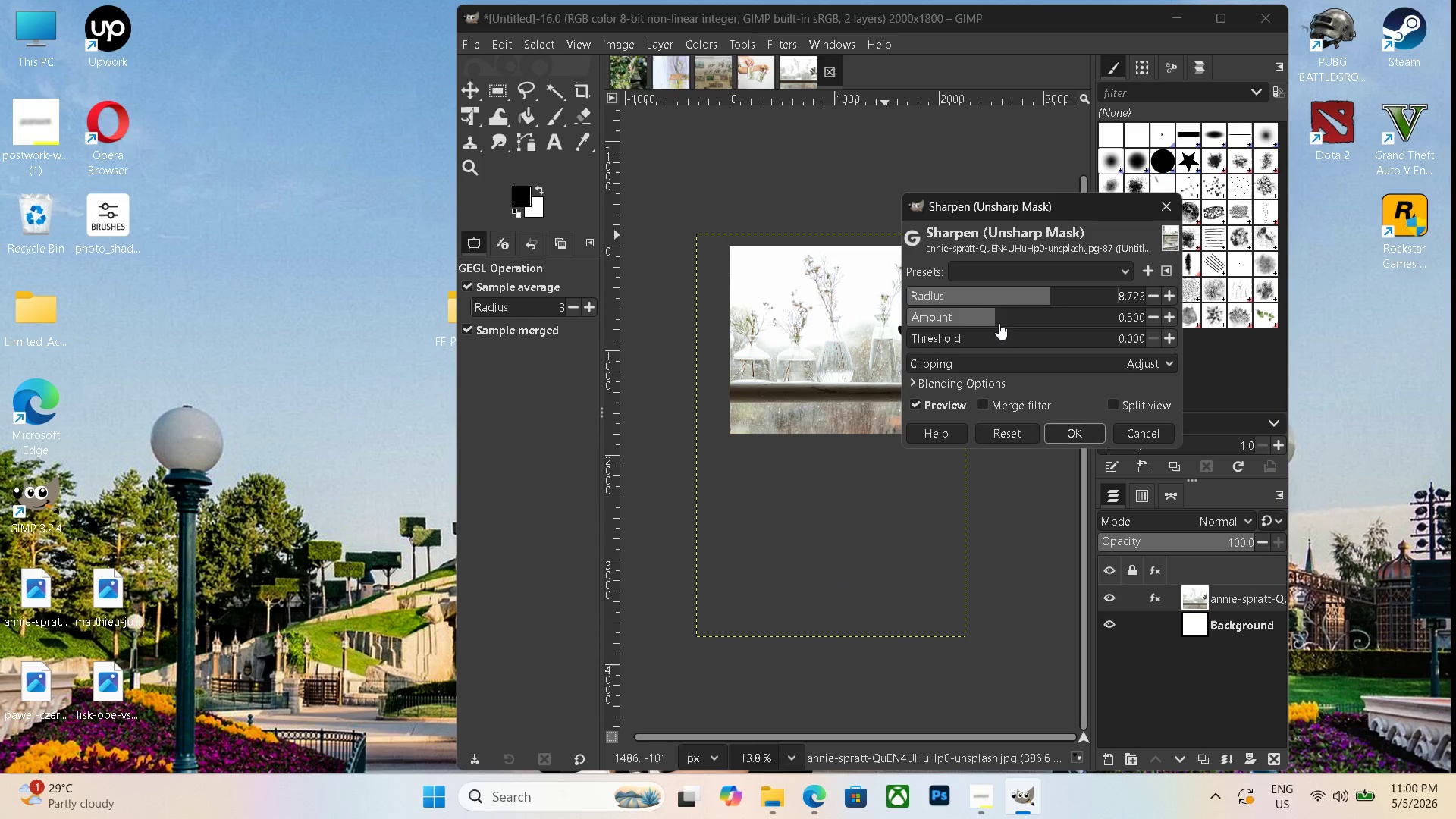 
left_click_drag(start_coordinate=[996, 323], to_coordinate=[1017, 323])
 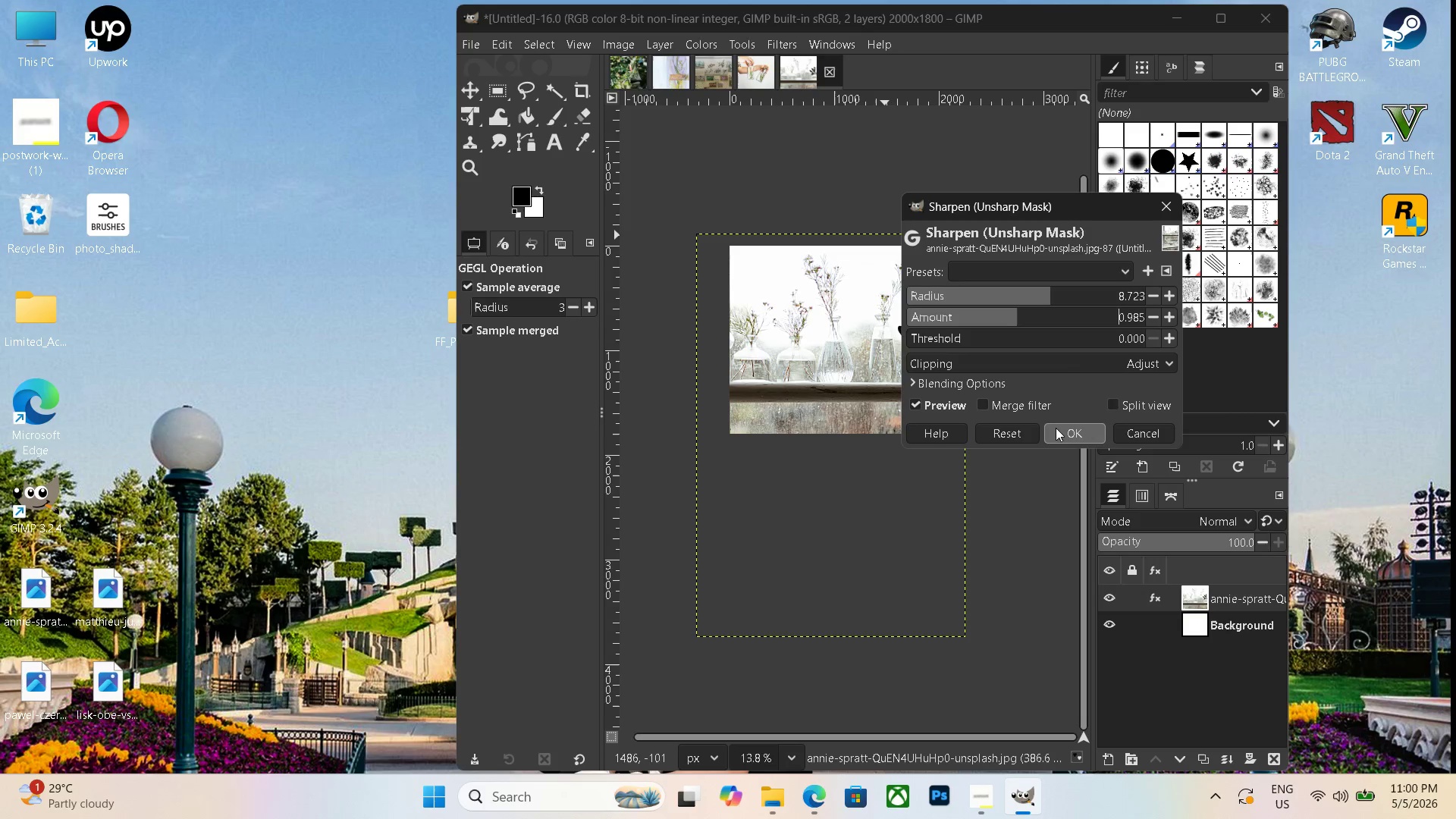 
wait(7.25)
 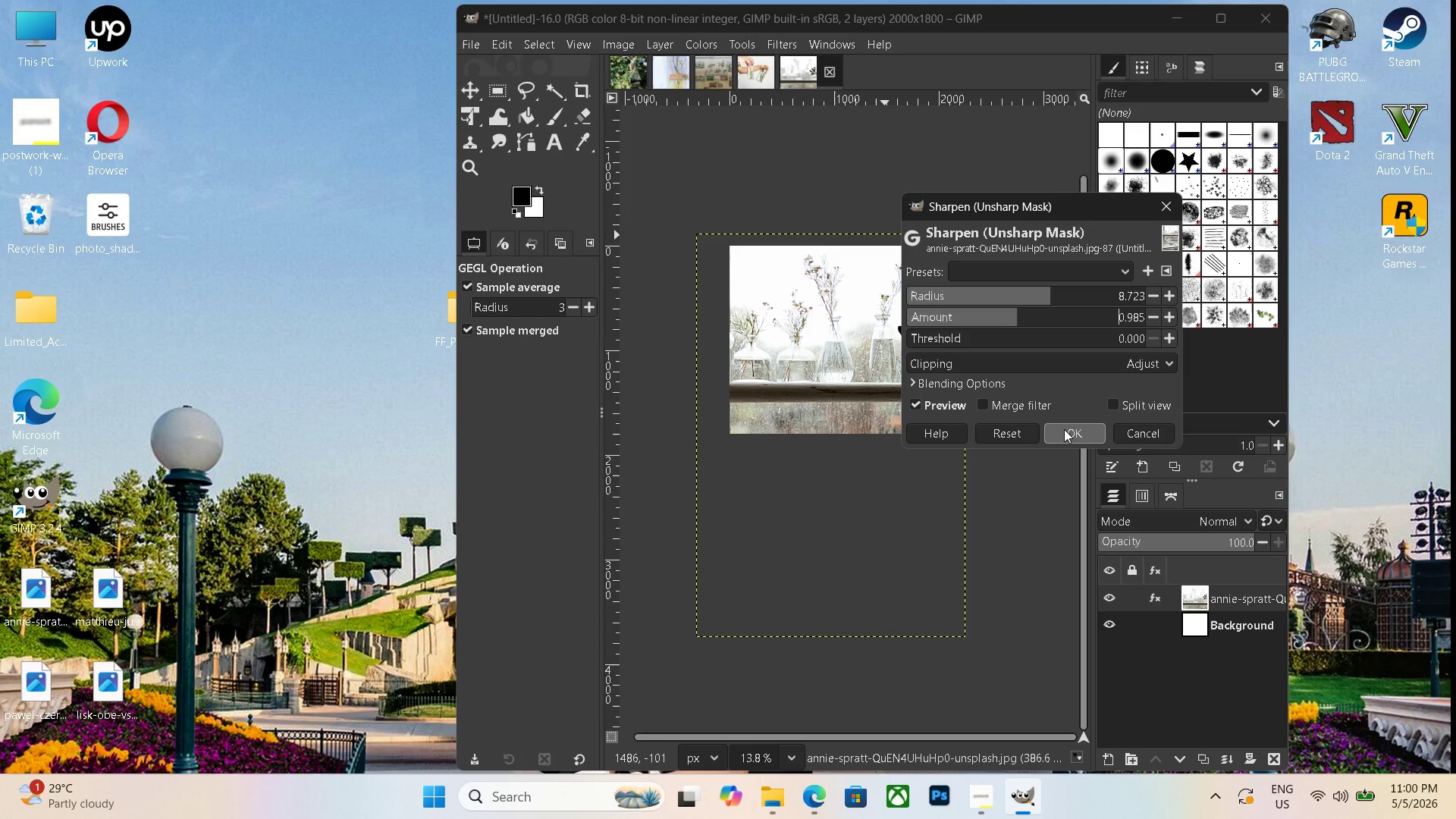 
key(Enter)
 